 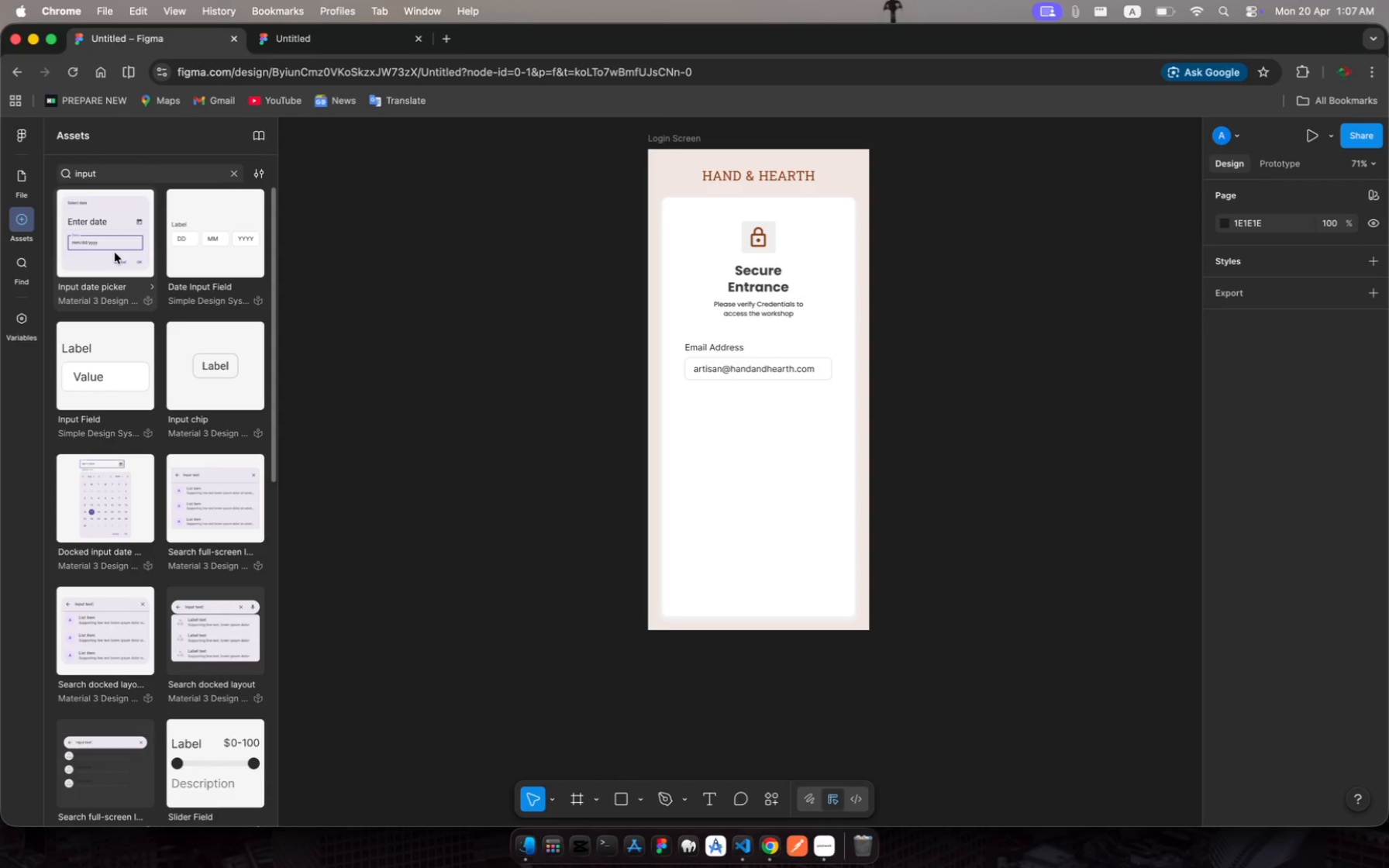 
mouse_move([129, 178])
 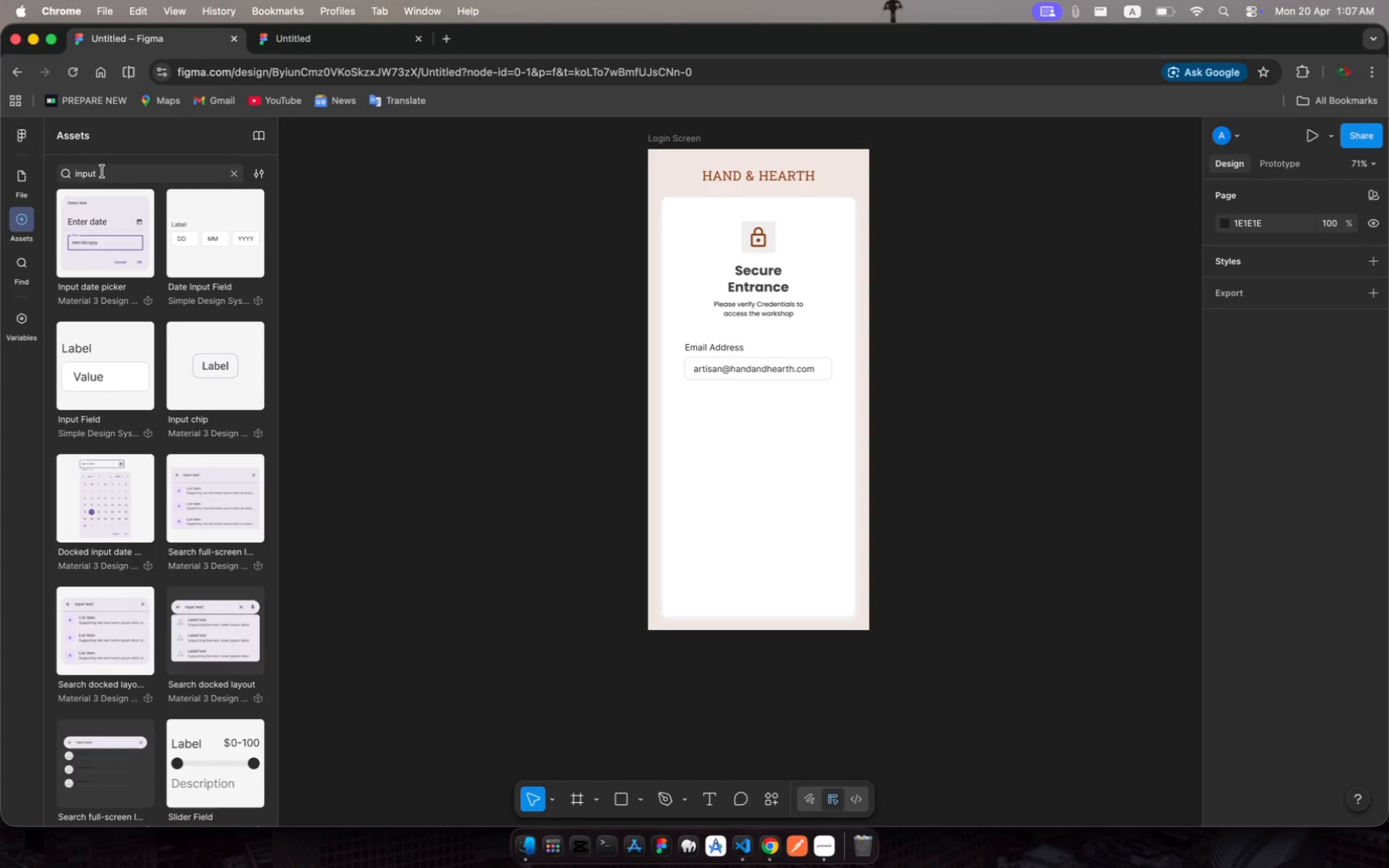 
left_click([102, 174])
 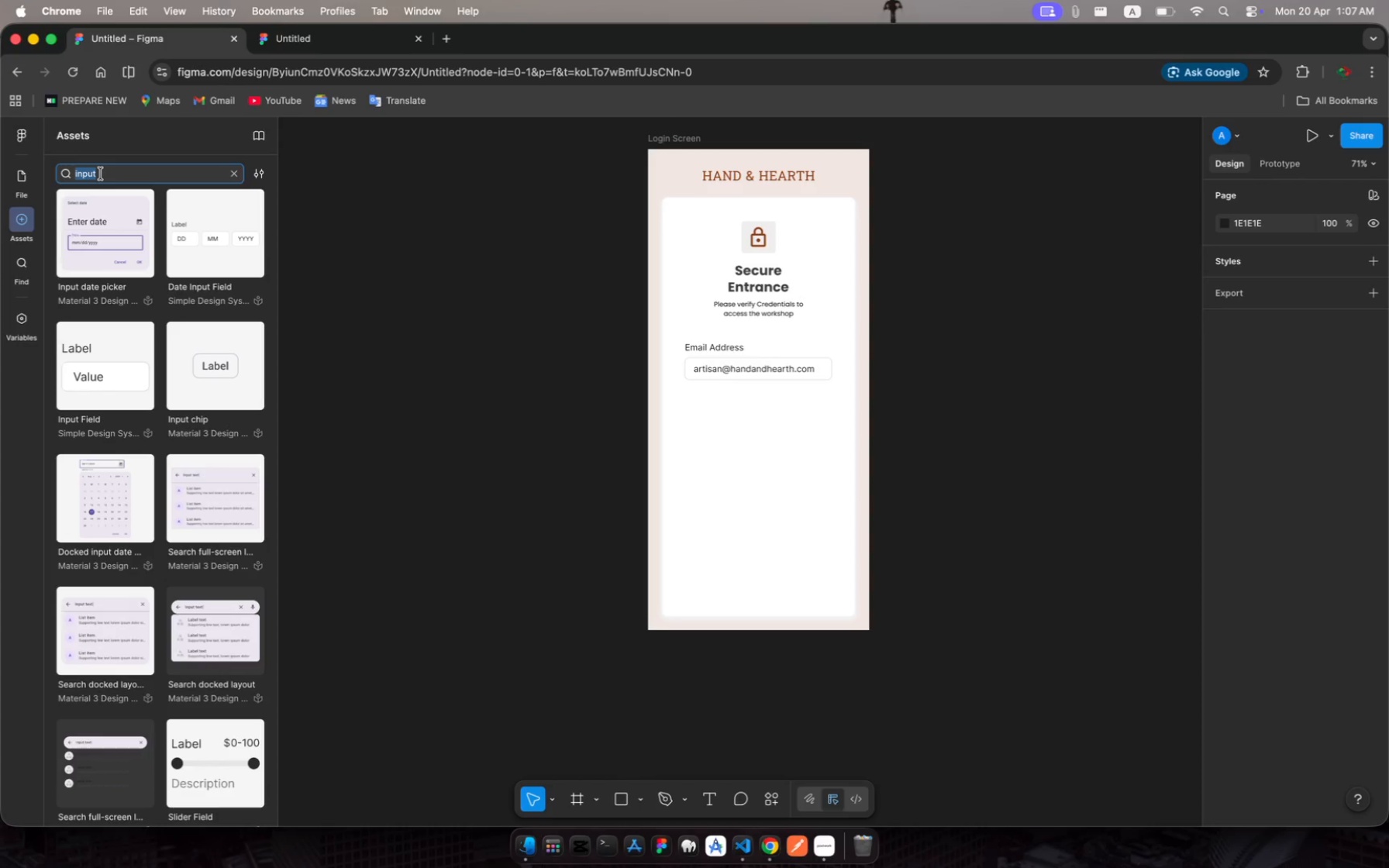 
left_click_drag(start_coordinate=[102, 174], to_coordinate=[64, 175])
 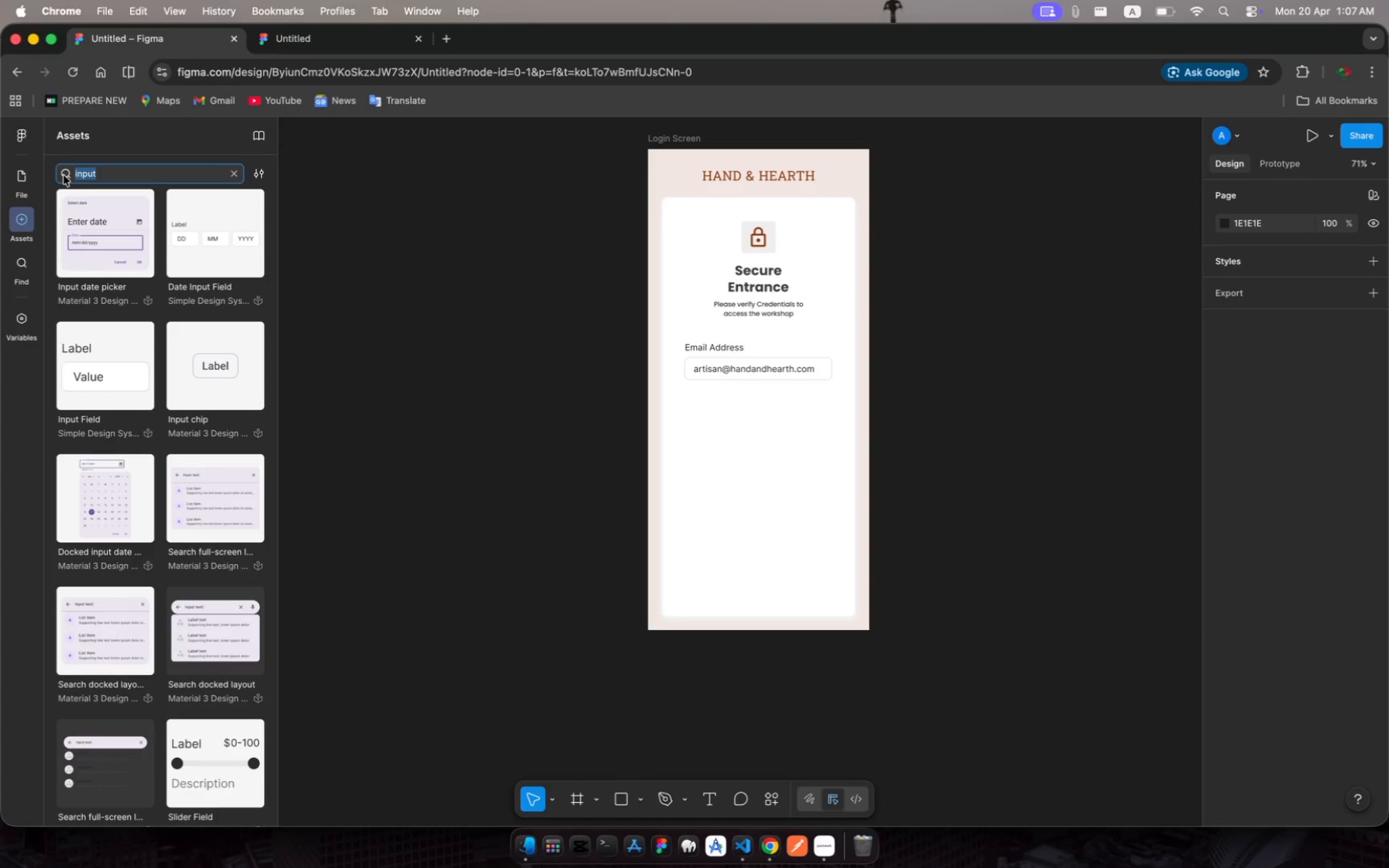 
type(oass)
key(Backspace)
key(Backspace)
key(Backspace)
key(Backspace)
key(Backspace)
type(password)
key(Backspace)
key(Backspace)
key(Backspace)
 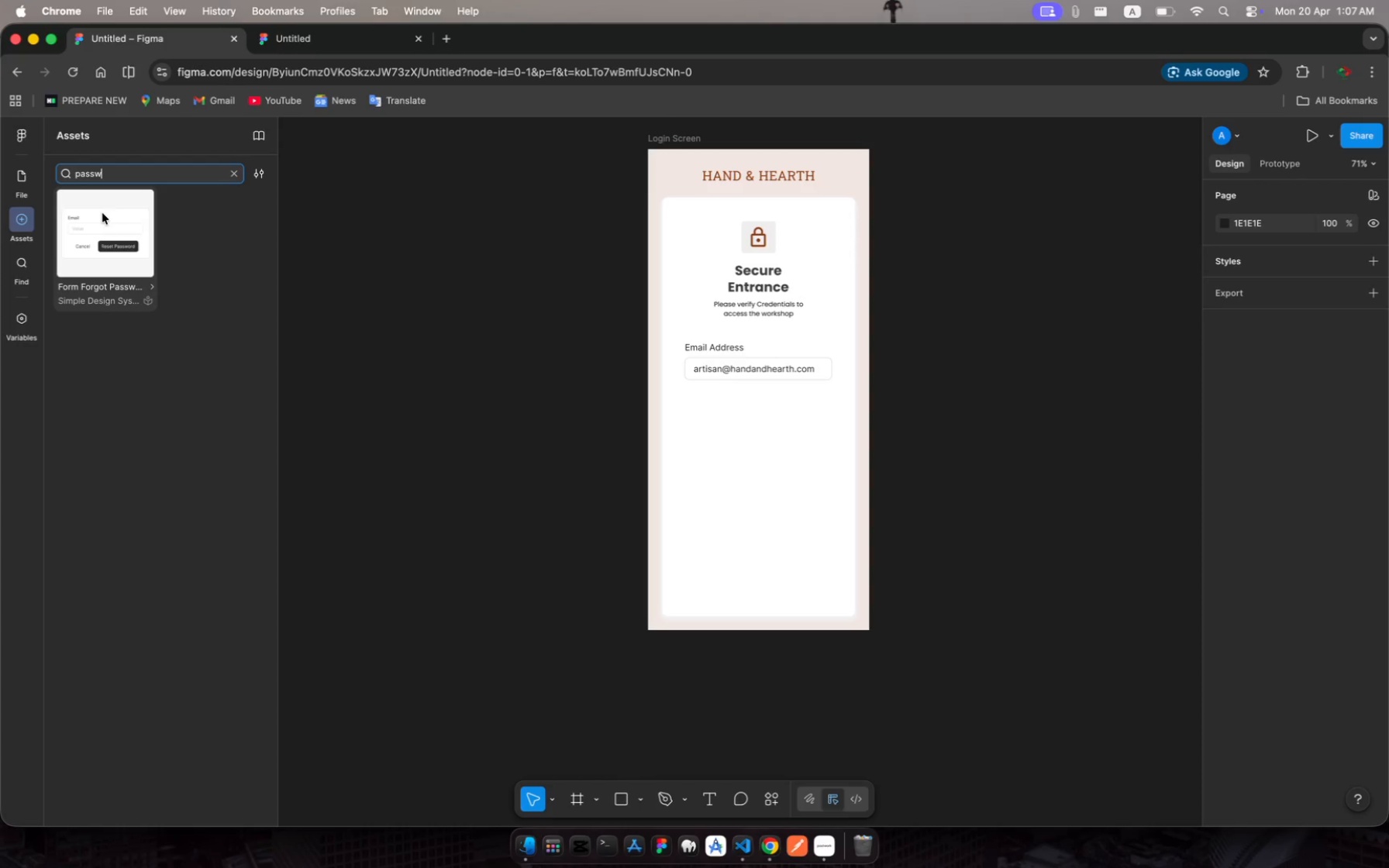 
wait(11.41)
 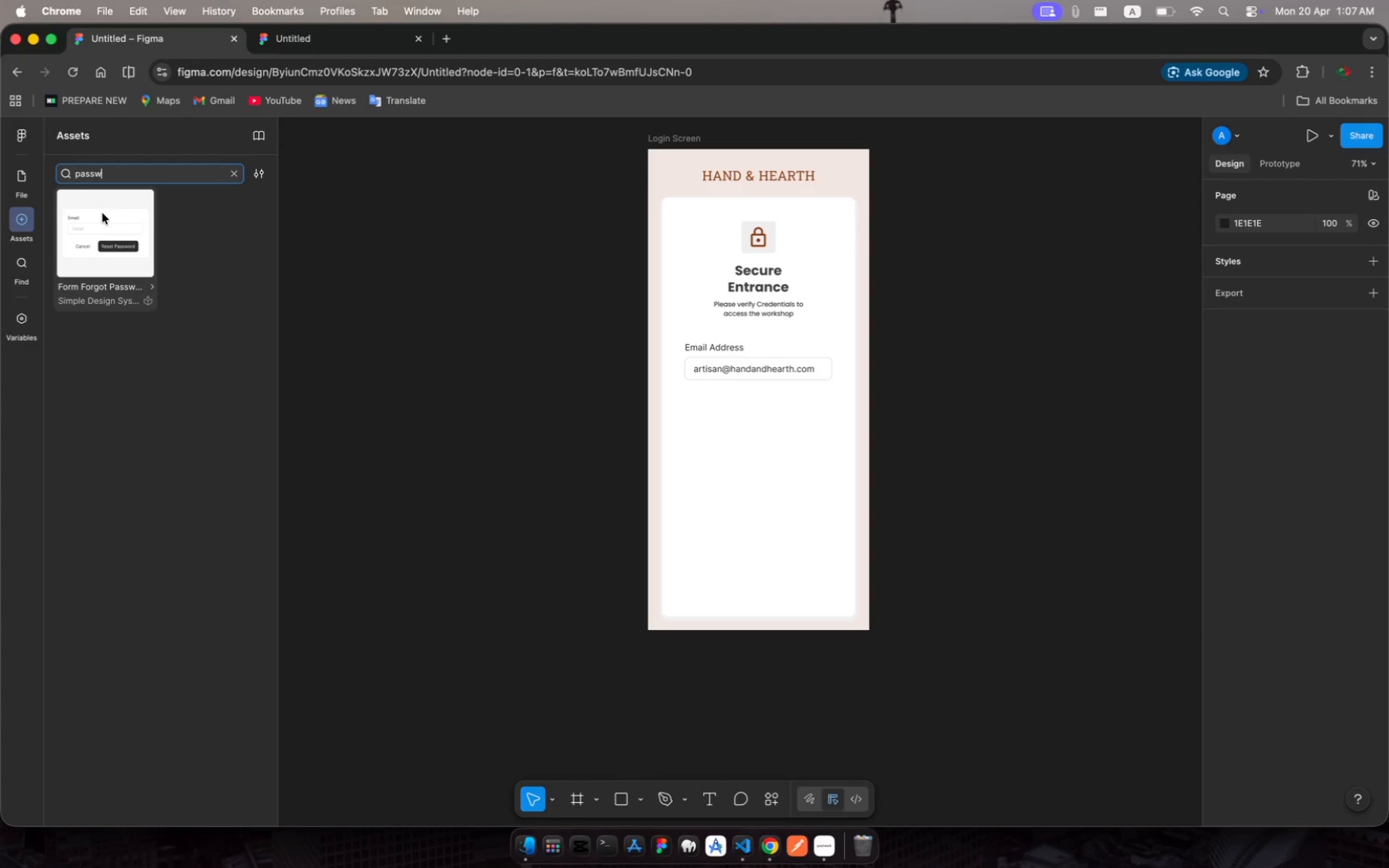 
left_click([726, 352])
 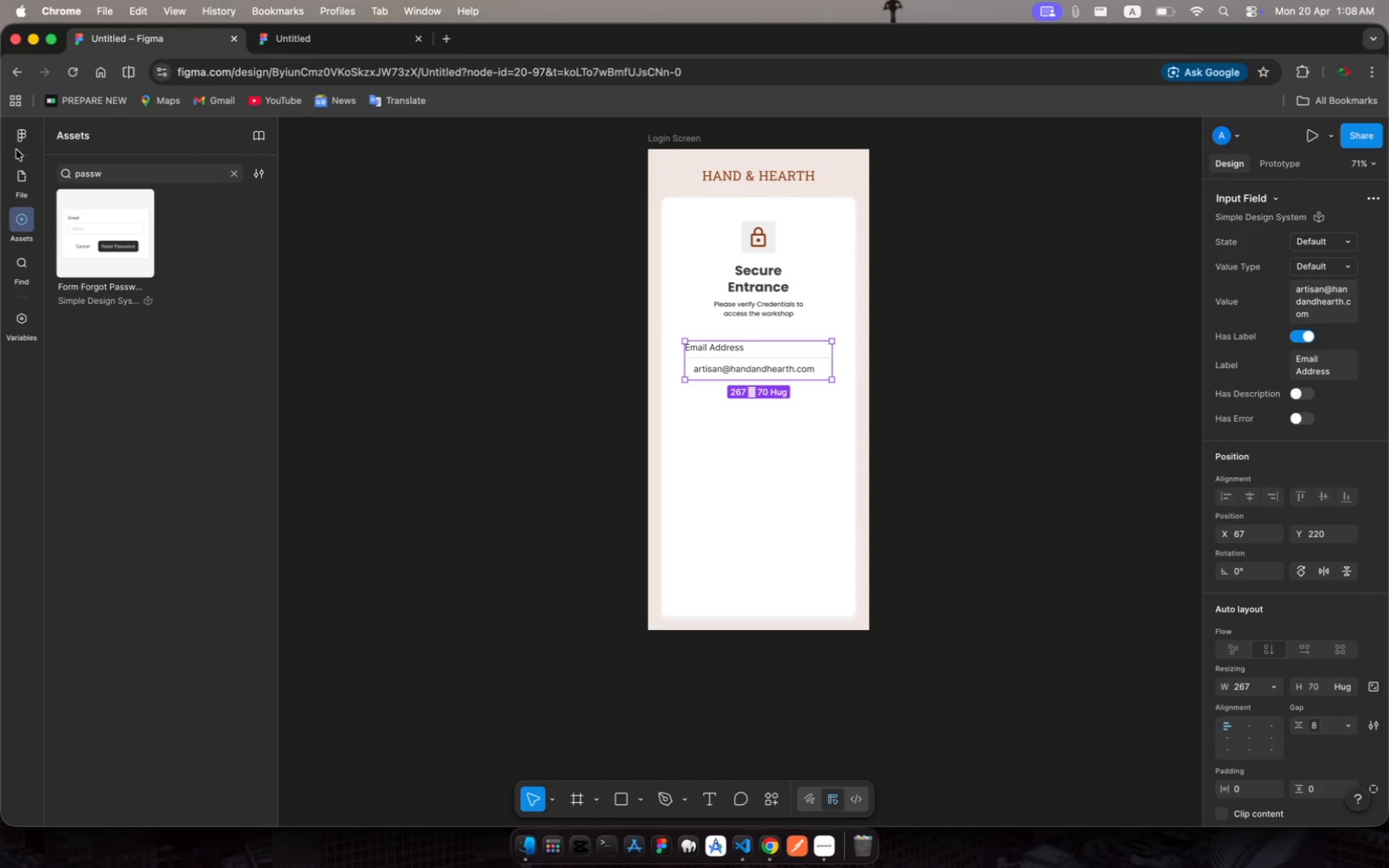 
left_click([19, 177])
 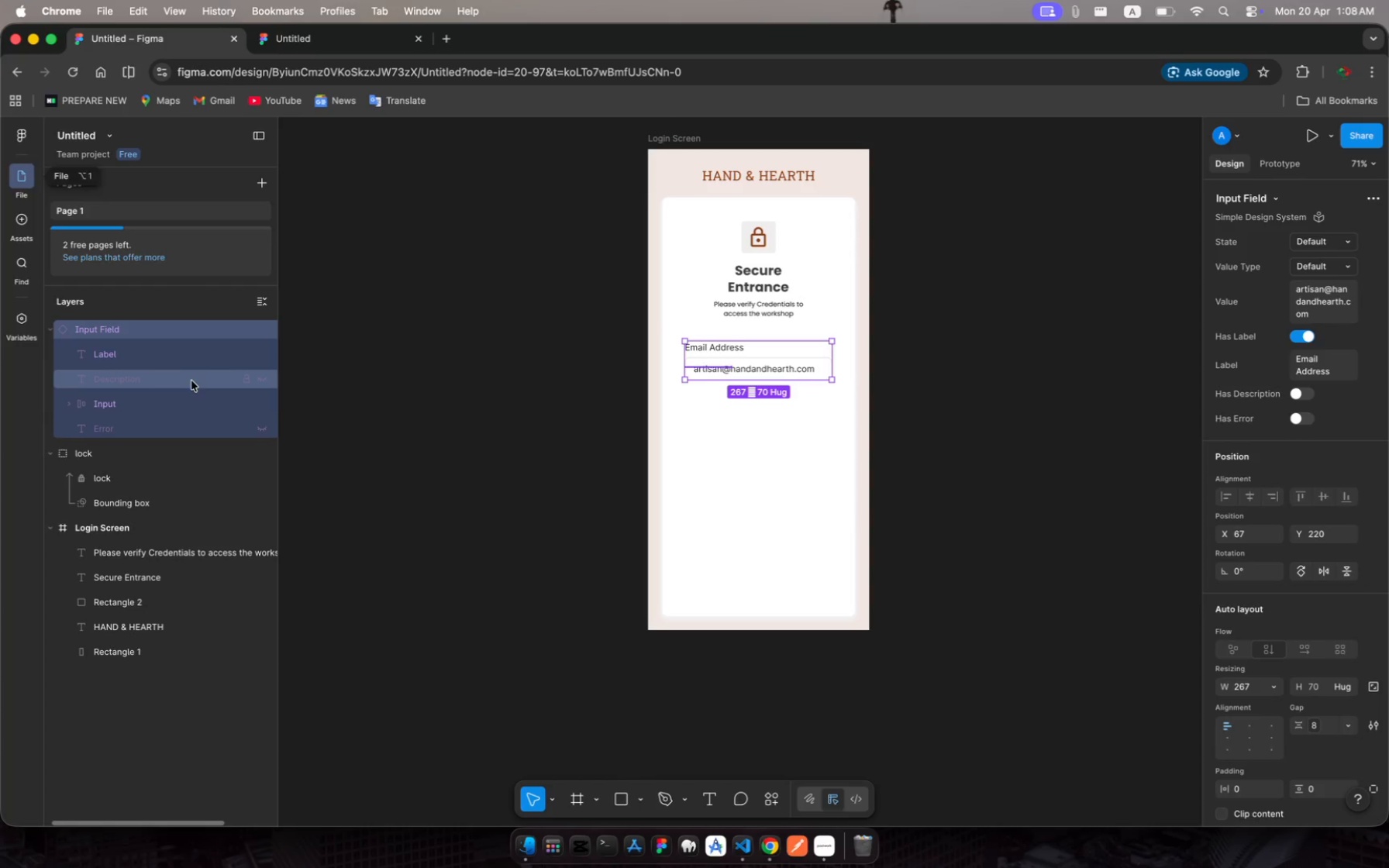 
scroll: coordinate [153, 404], scroll_direction: up, amount: 23.0
 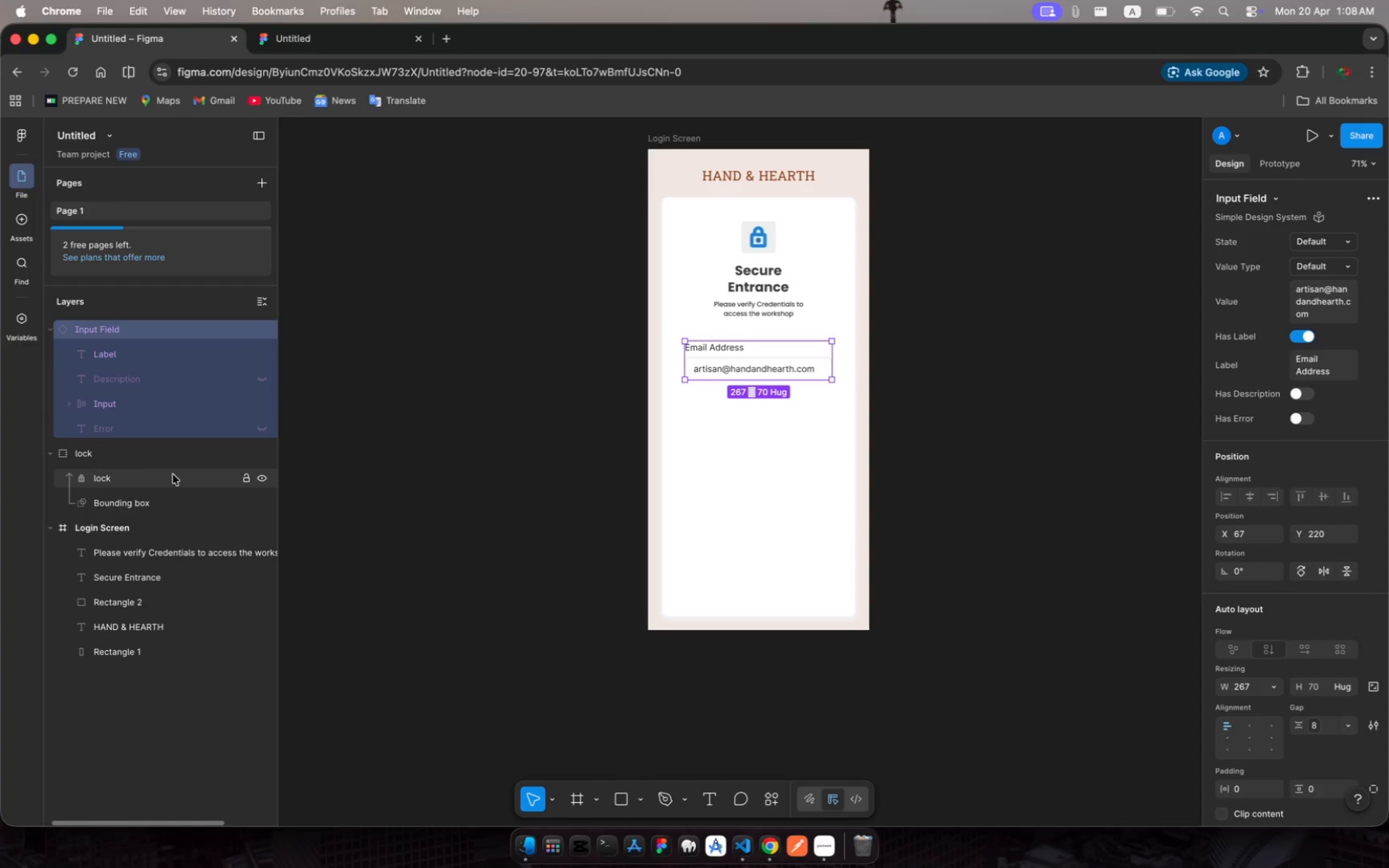 
wait(6.07)
 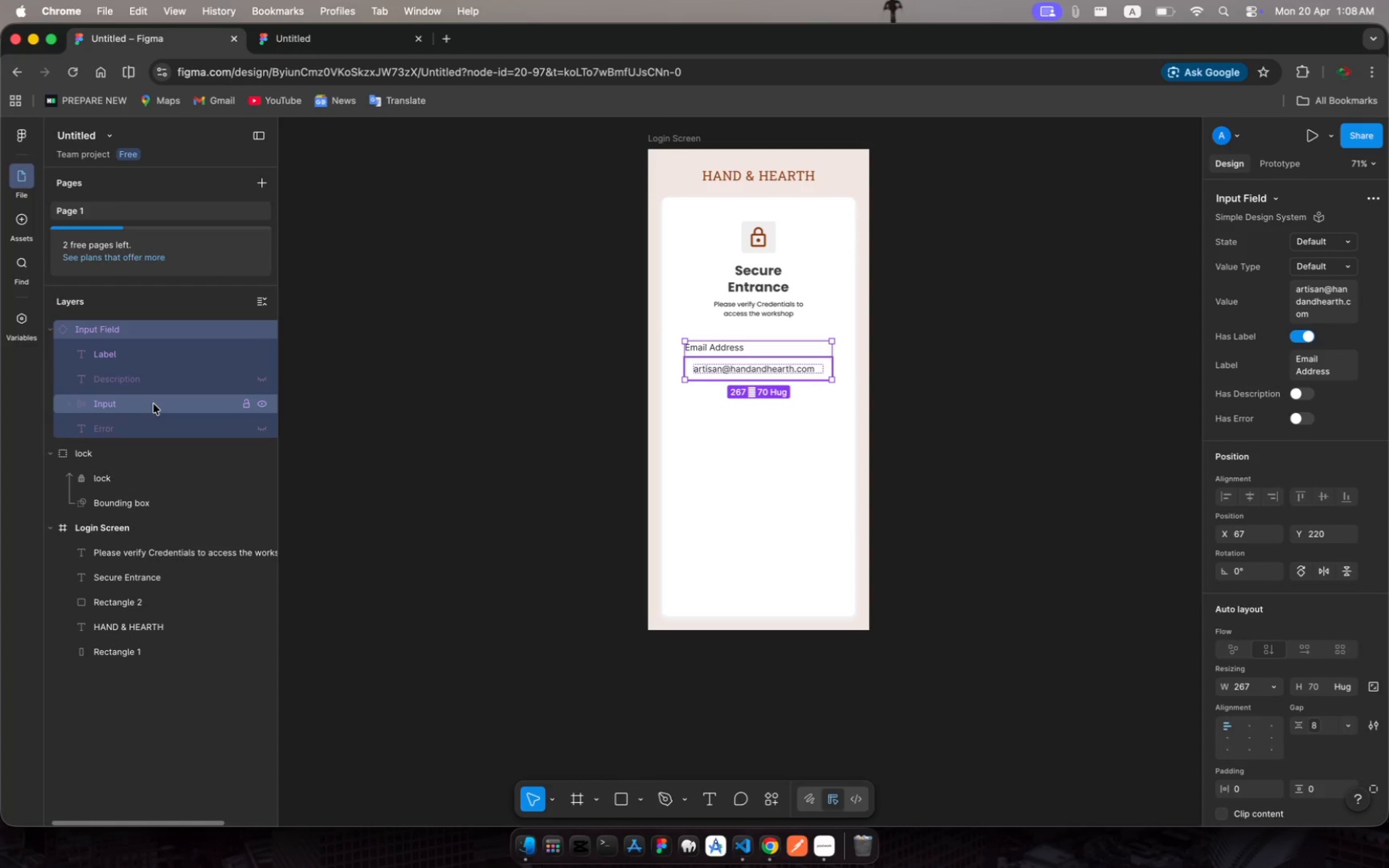 
left_click_drag(start_coordinate=[139, 329], to_coordinate=[134, 671])
 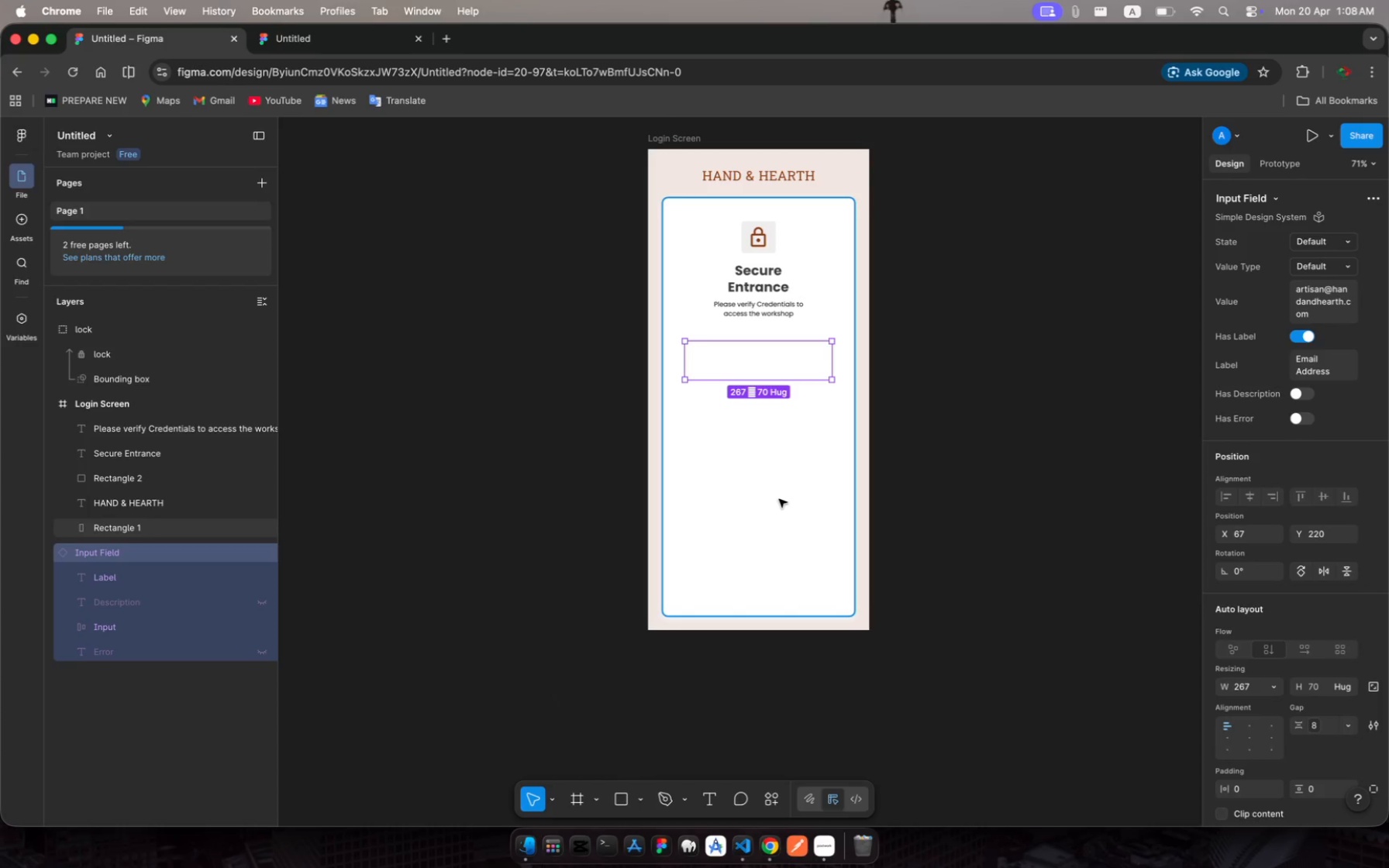 
key(Meta+Z)
 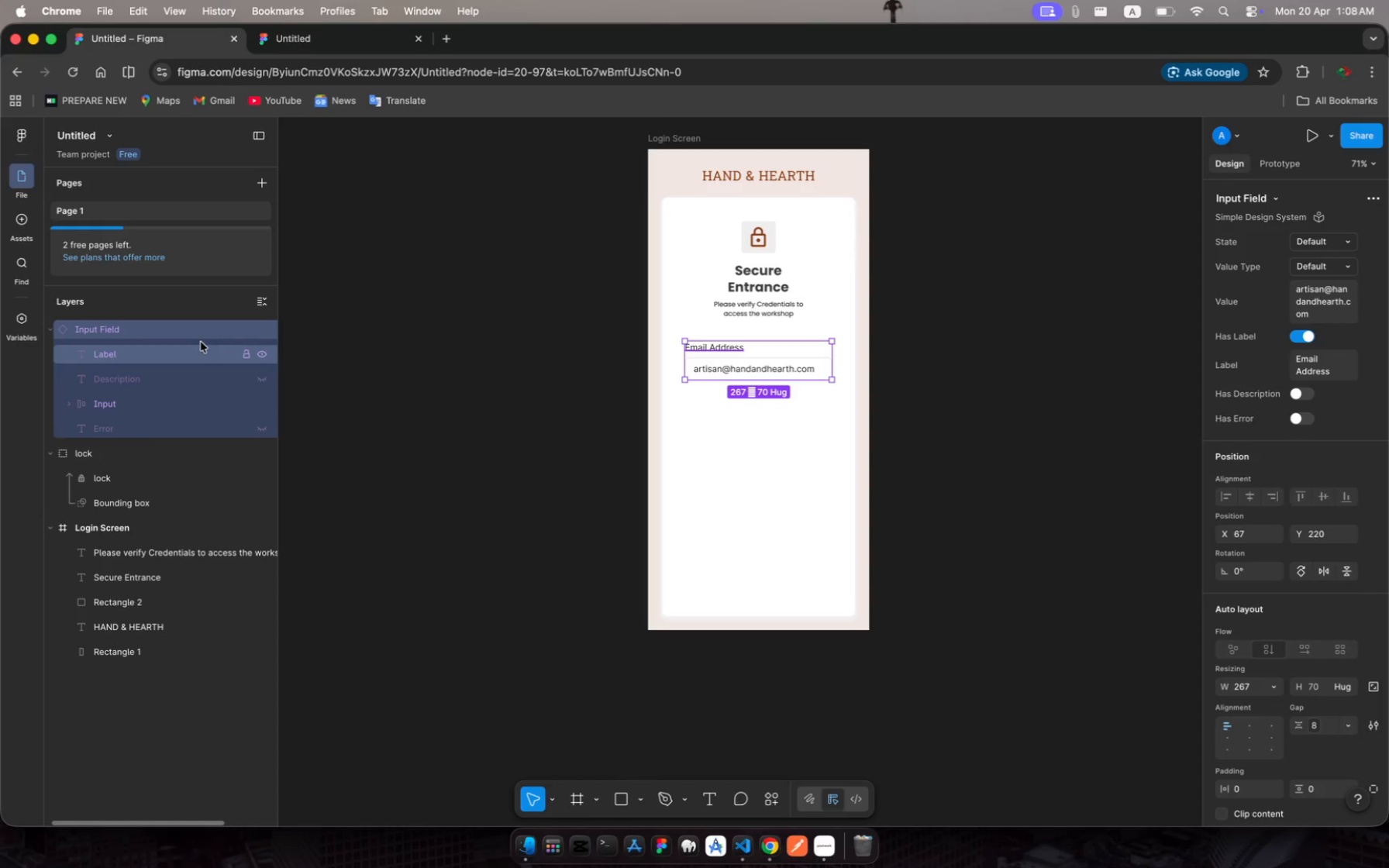 
left_click_drag(start_coordinate=[204, 329], to_coordinate=[702, 627])
 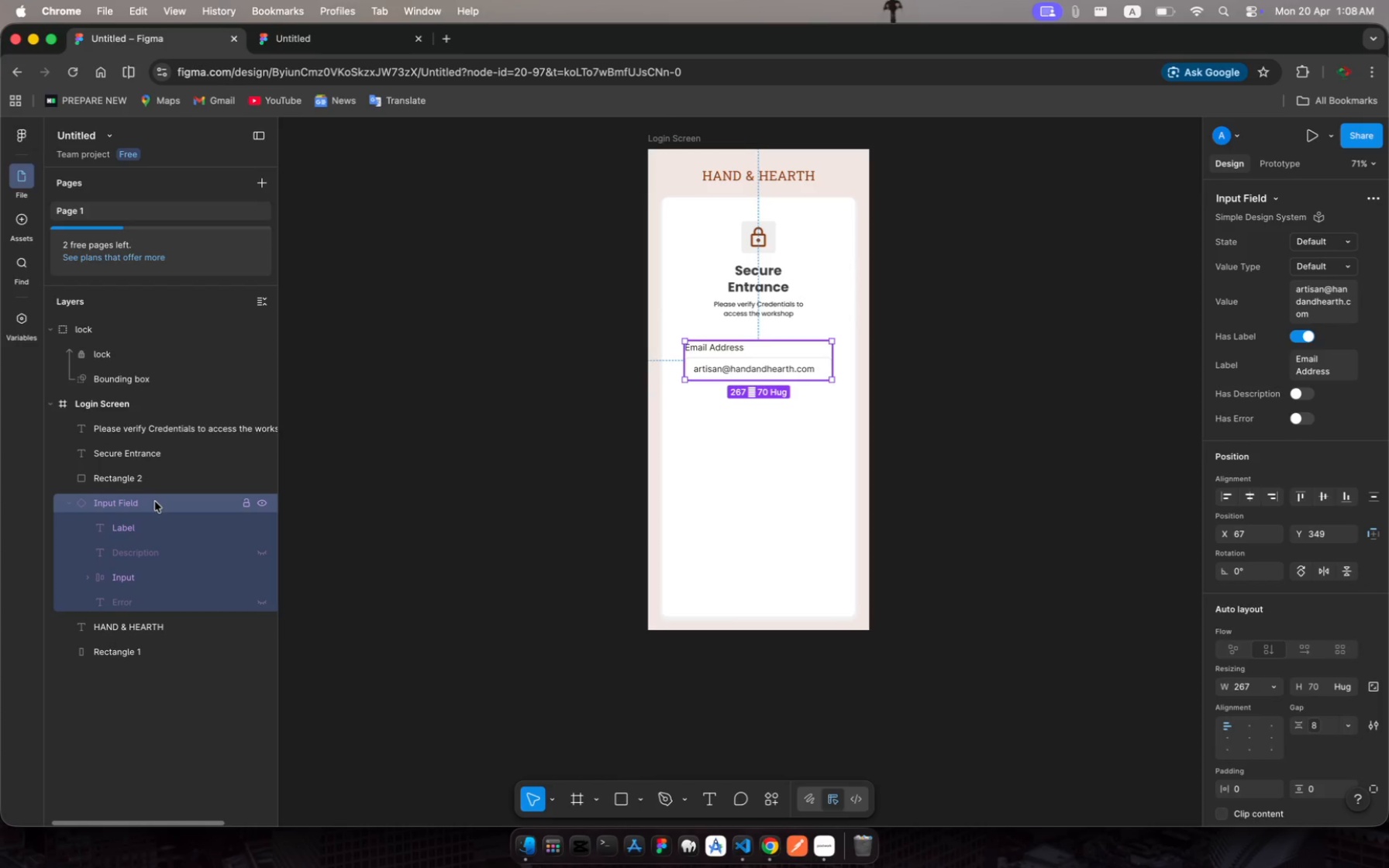 
left_click_drag(start_coordinate=[155, 501], to_coordinate=[155, 704])
 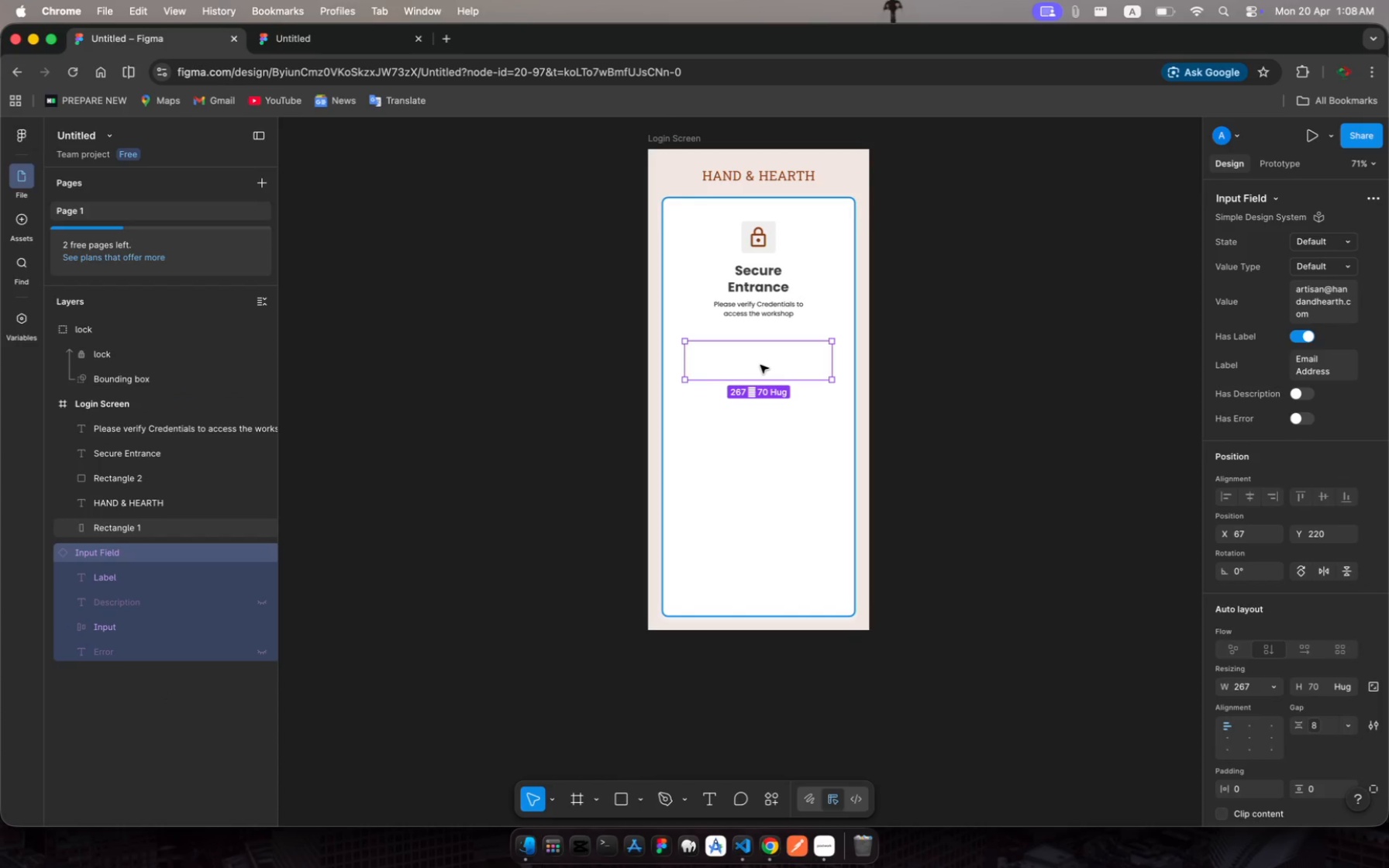 
right_click([760, 365])
 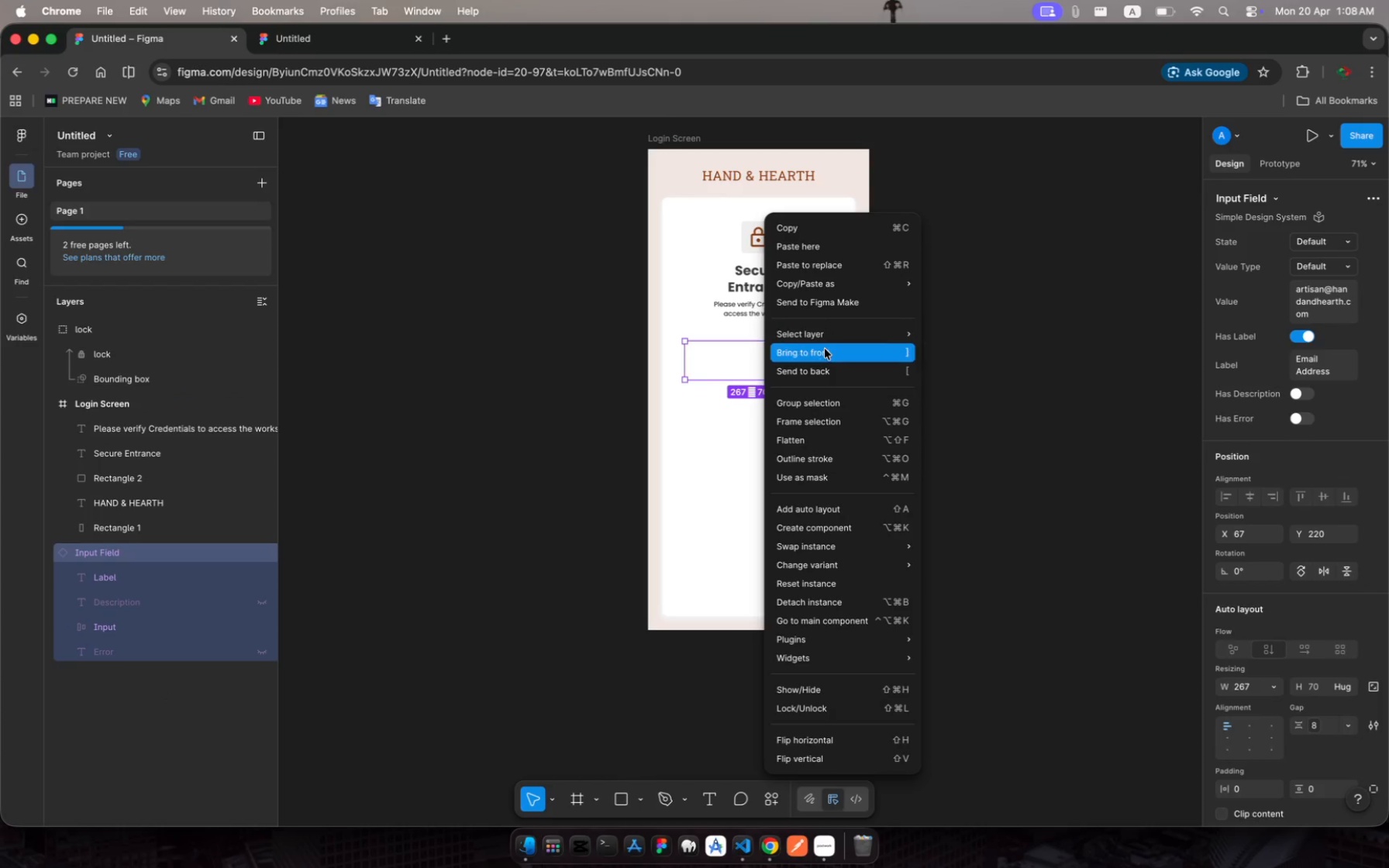 
left_click([828, 354])
 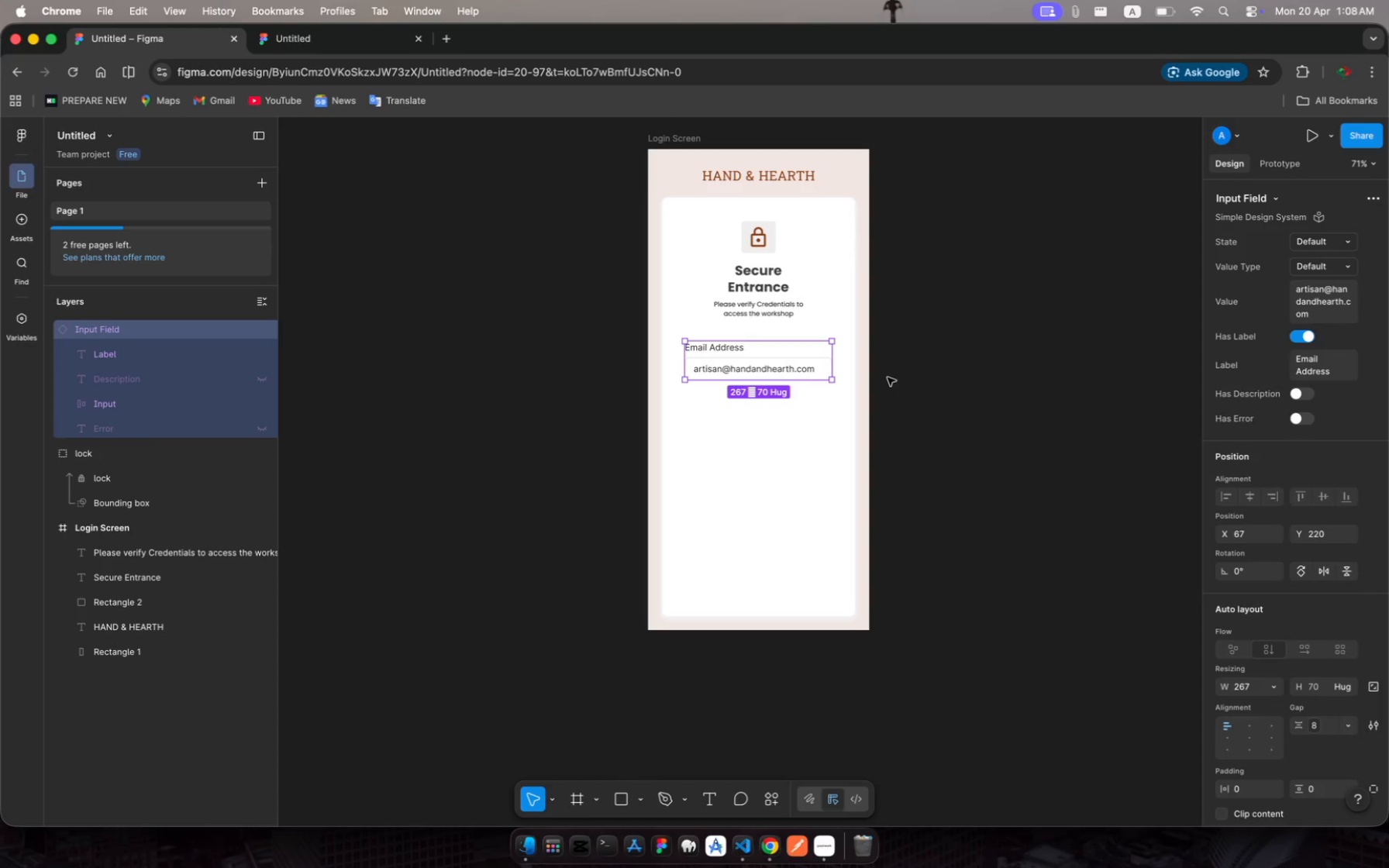 
scroll: coordinate [144, 445], scroll_direction: up, amount: 11.0
 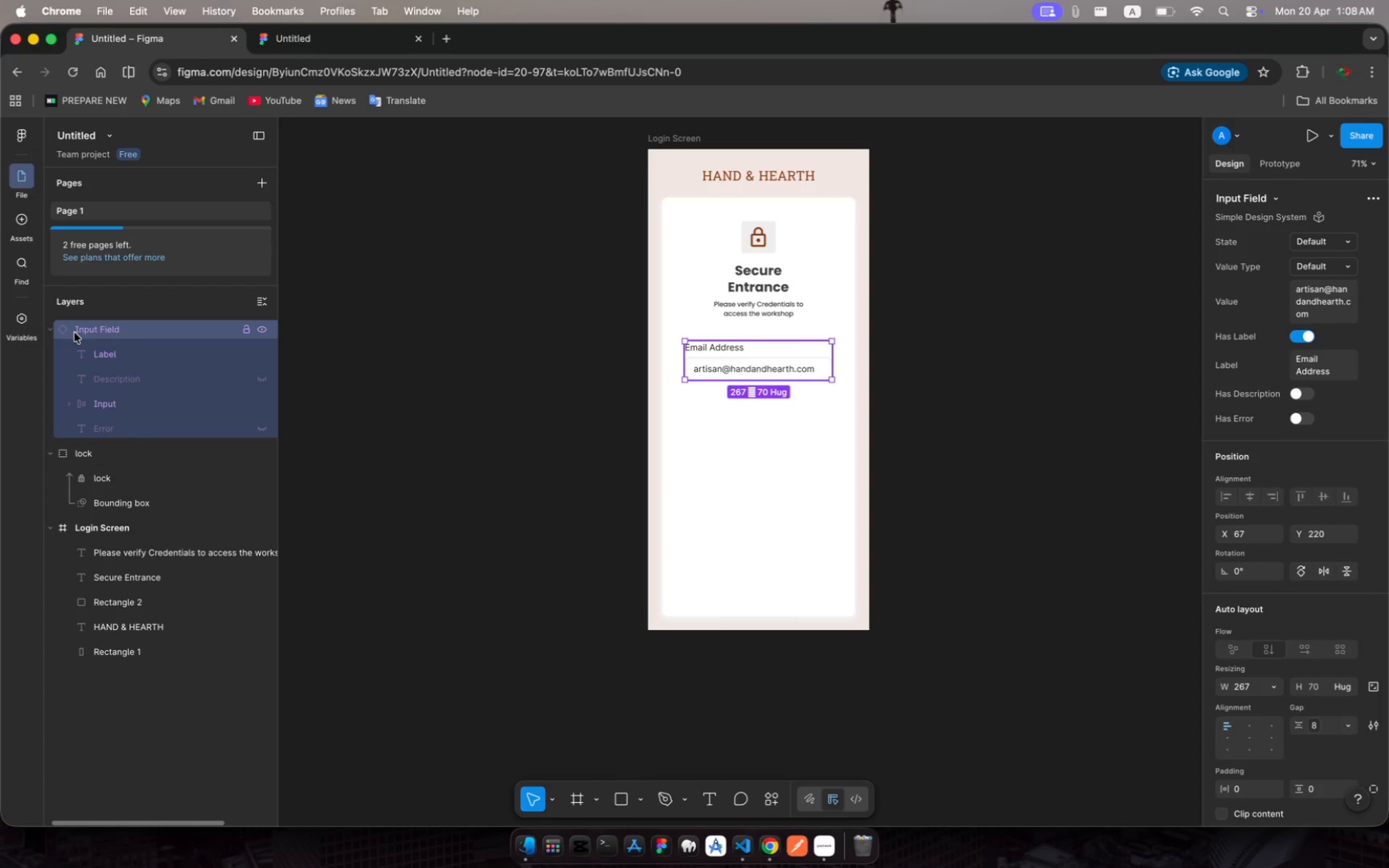 
wait(6.68)
 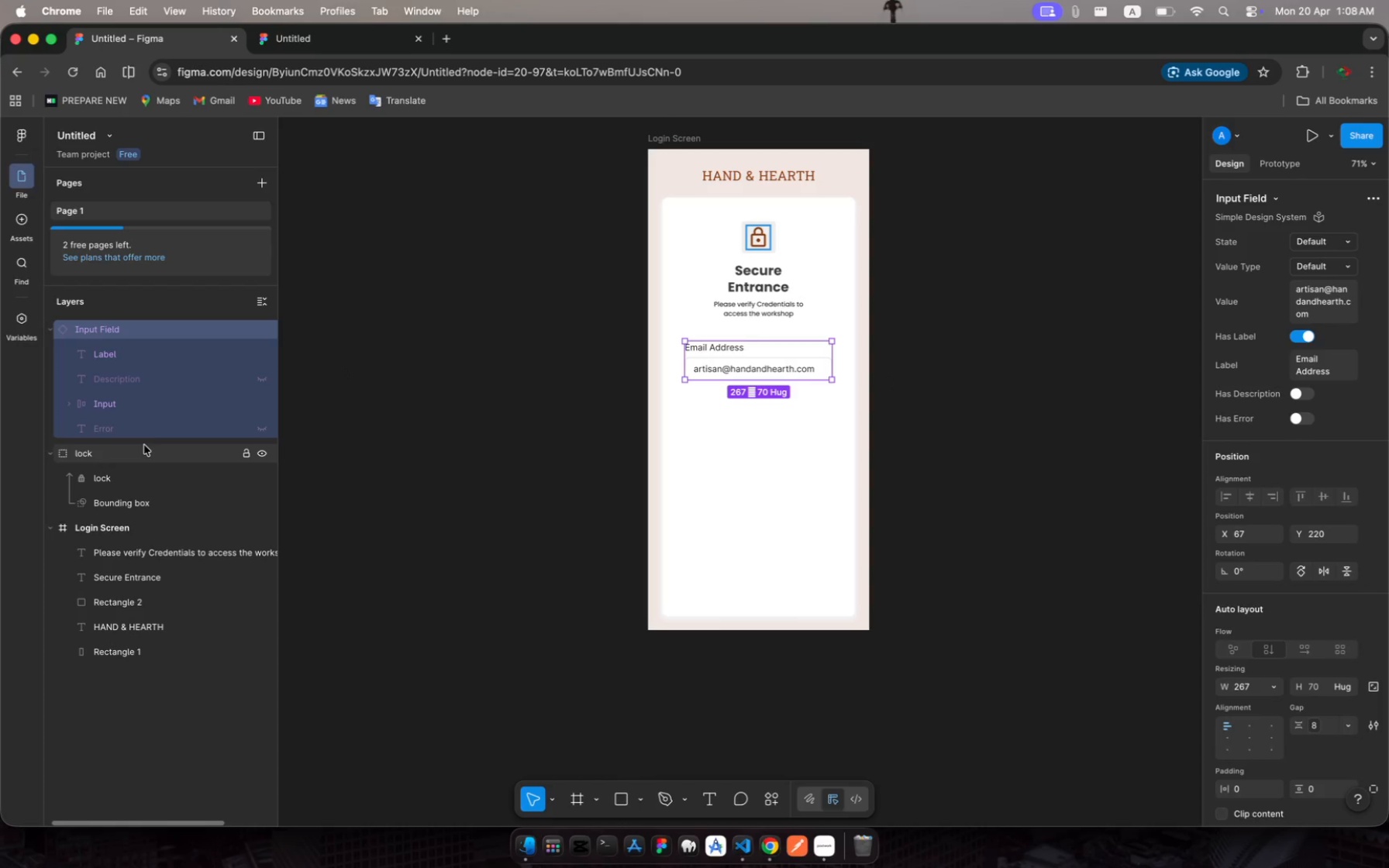 
left_click([94, 528])
 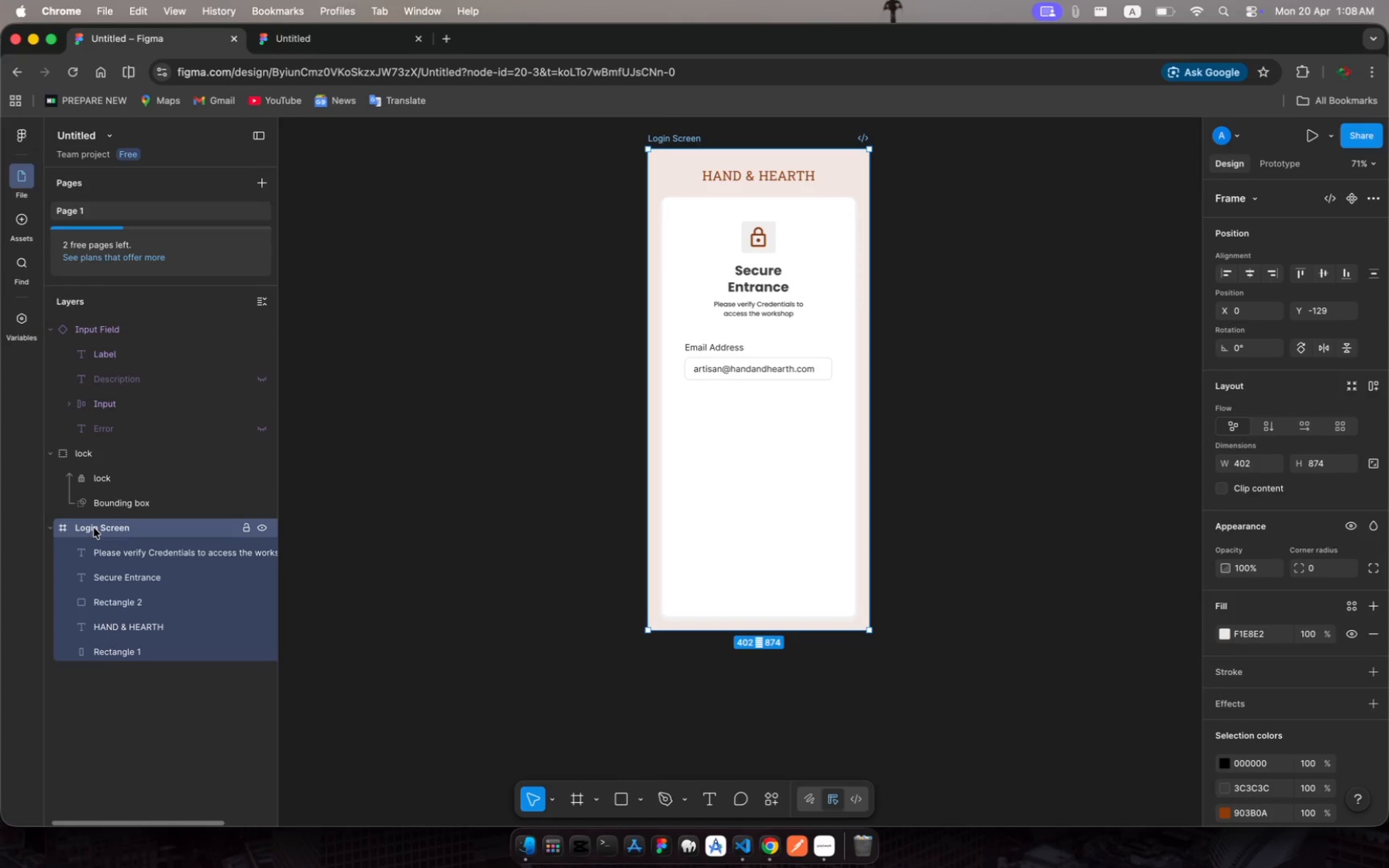 
key(Backspace)
 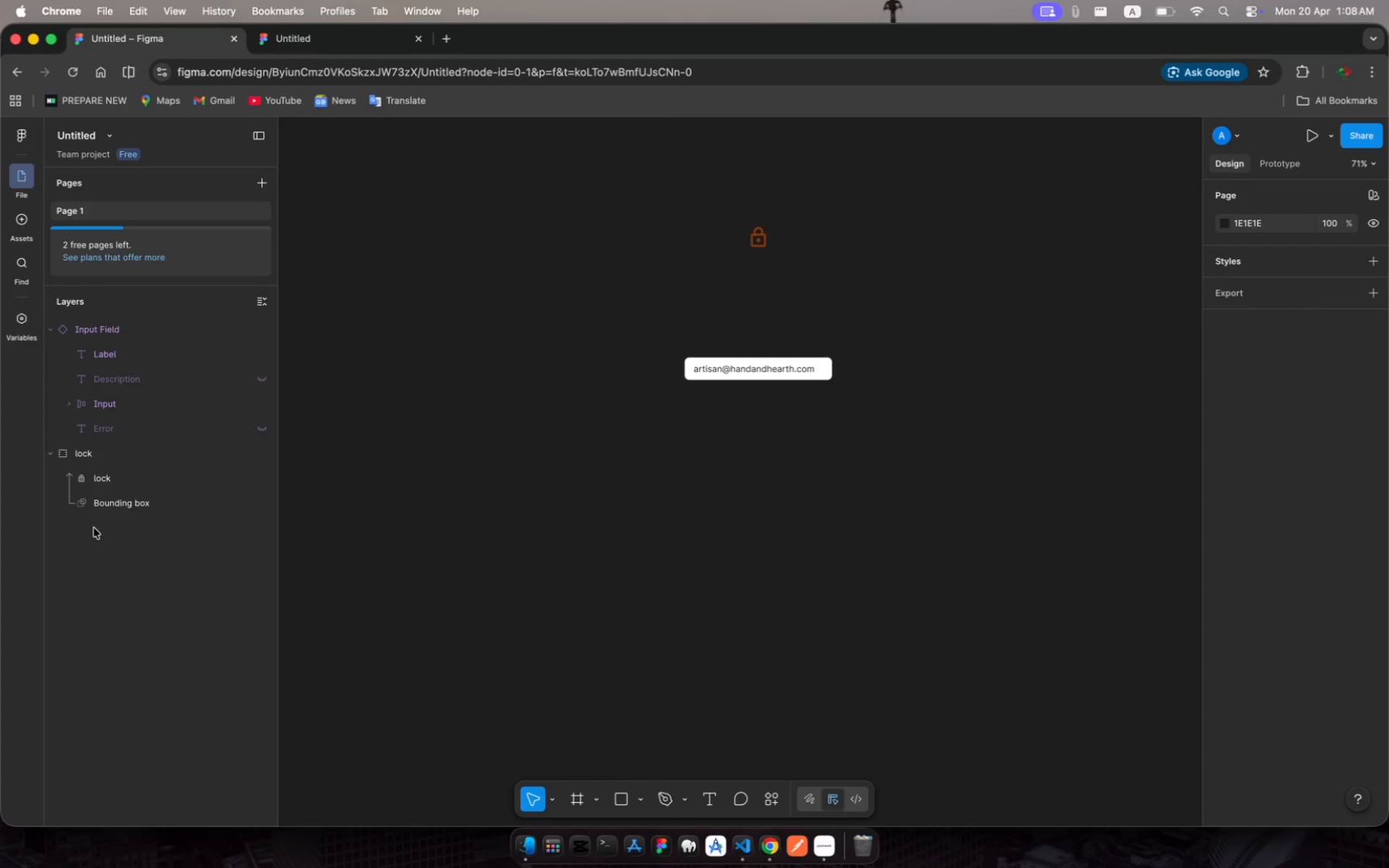 
key(Meta+Z)
 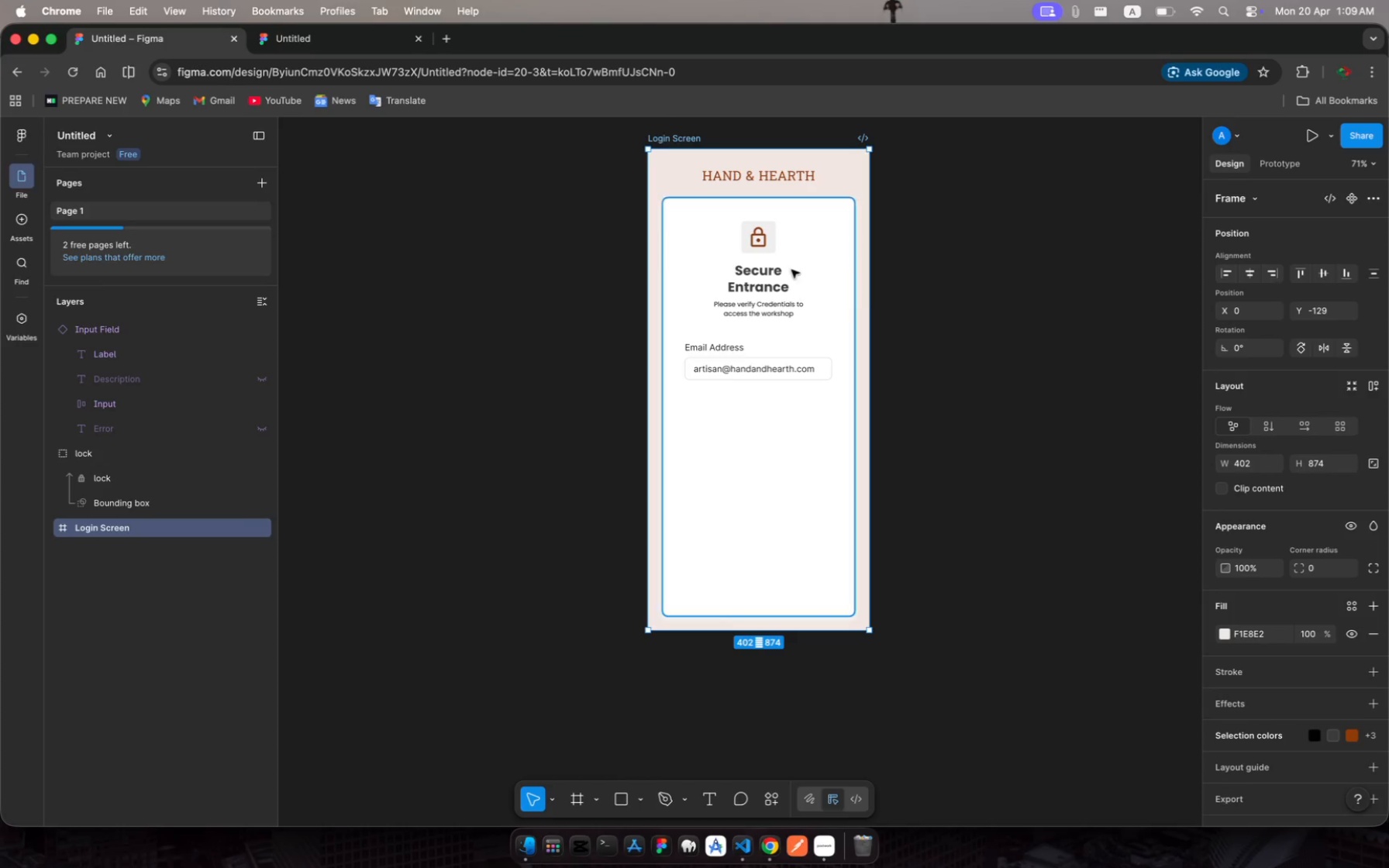 
wait(5.17)
 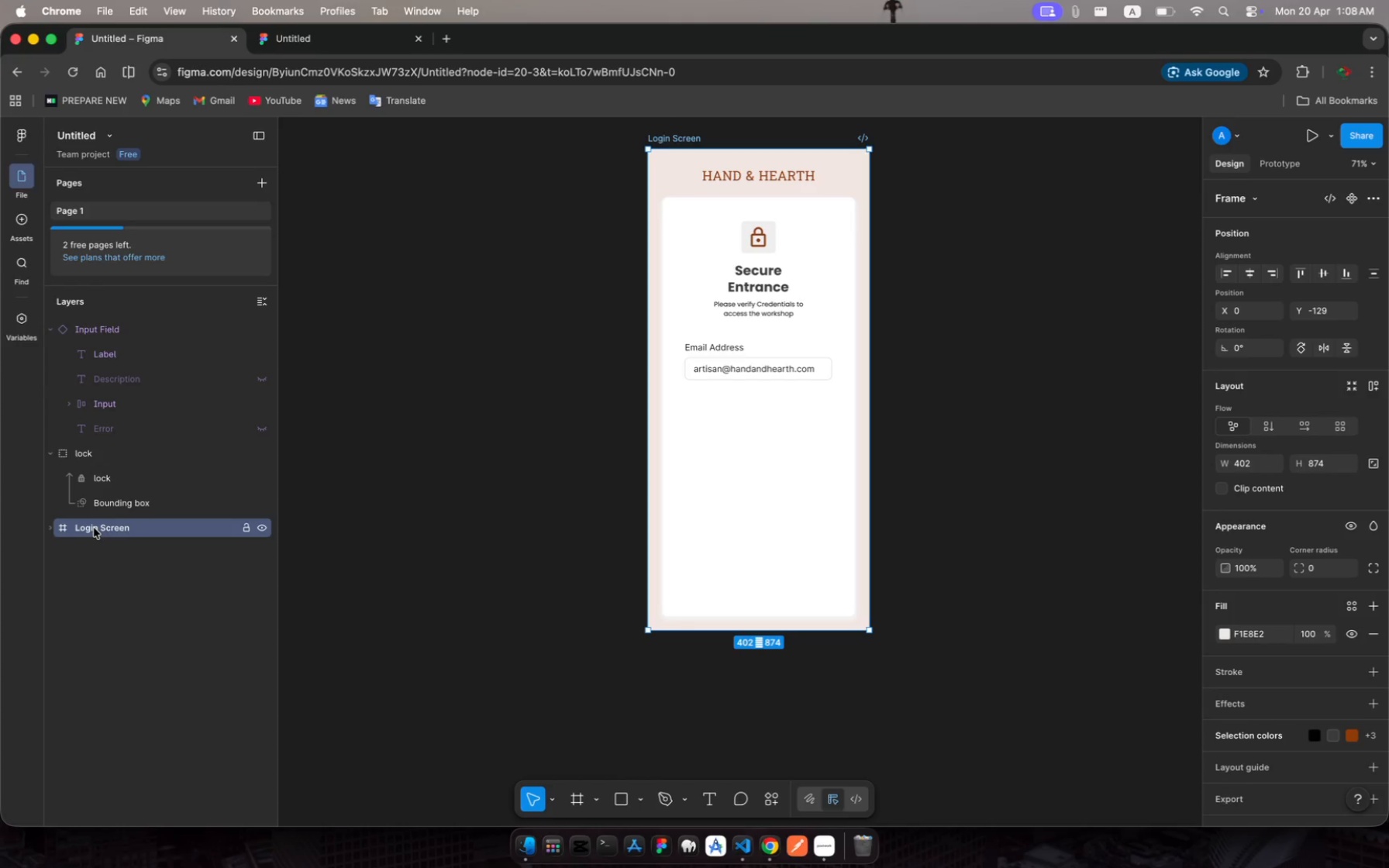 
left_click([971, 309])
 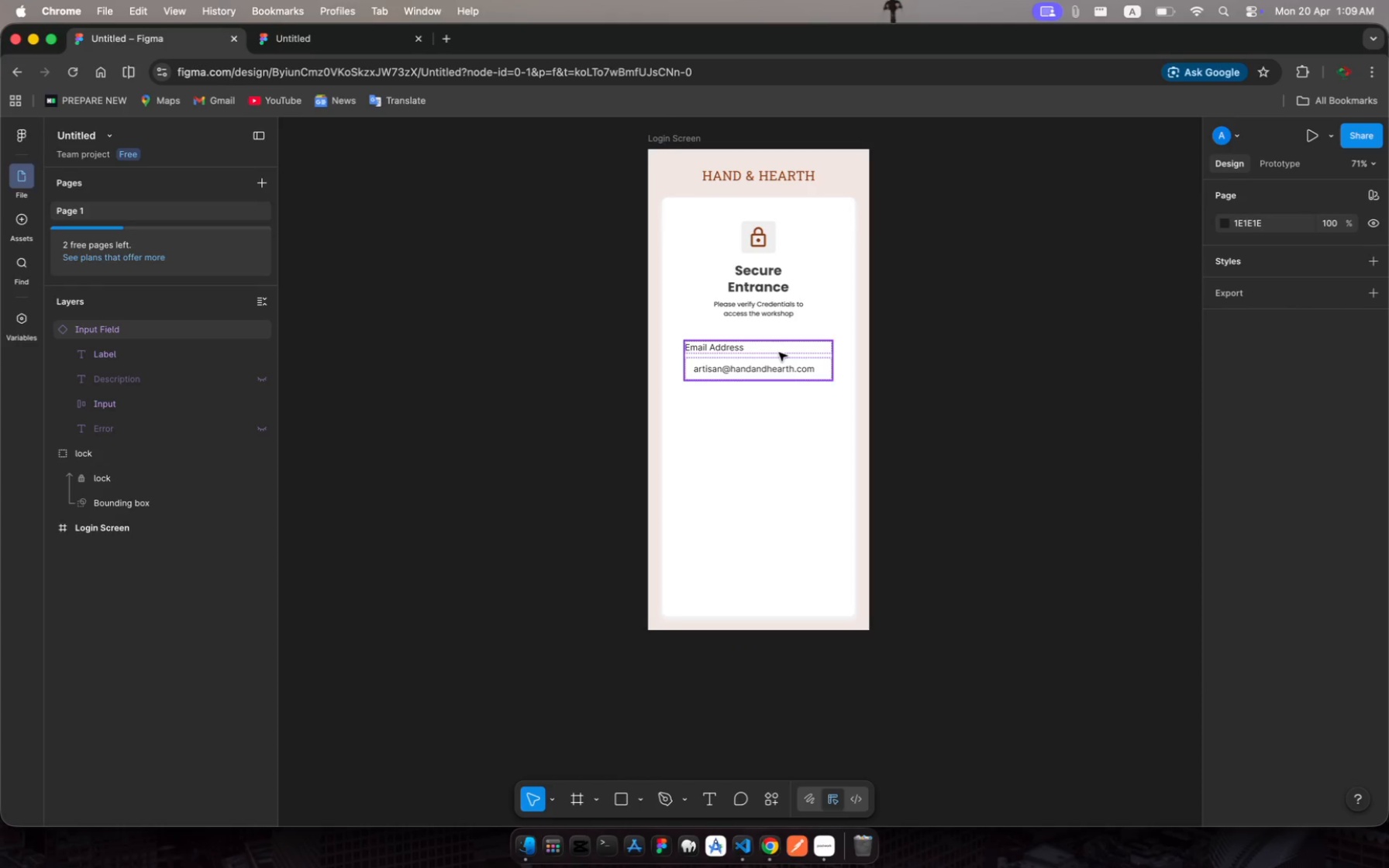 
left_click([779, 353])
 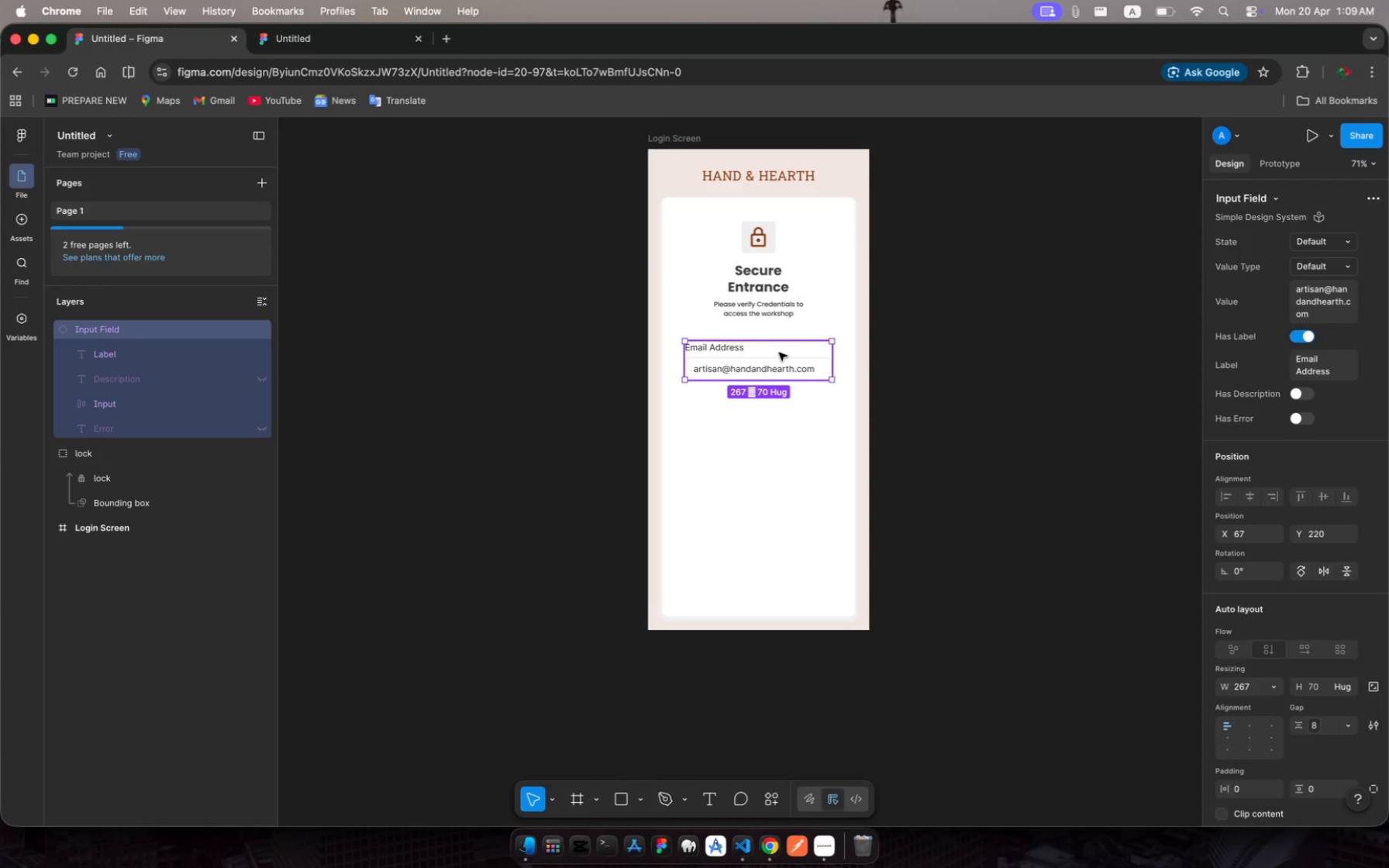 
hold_key(key=C, duration=0.34)
 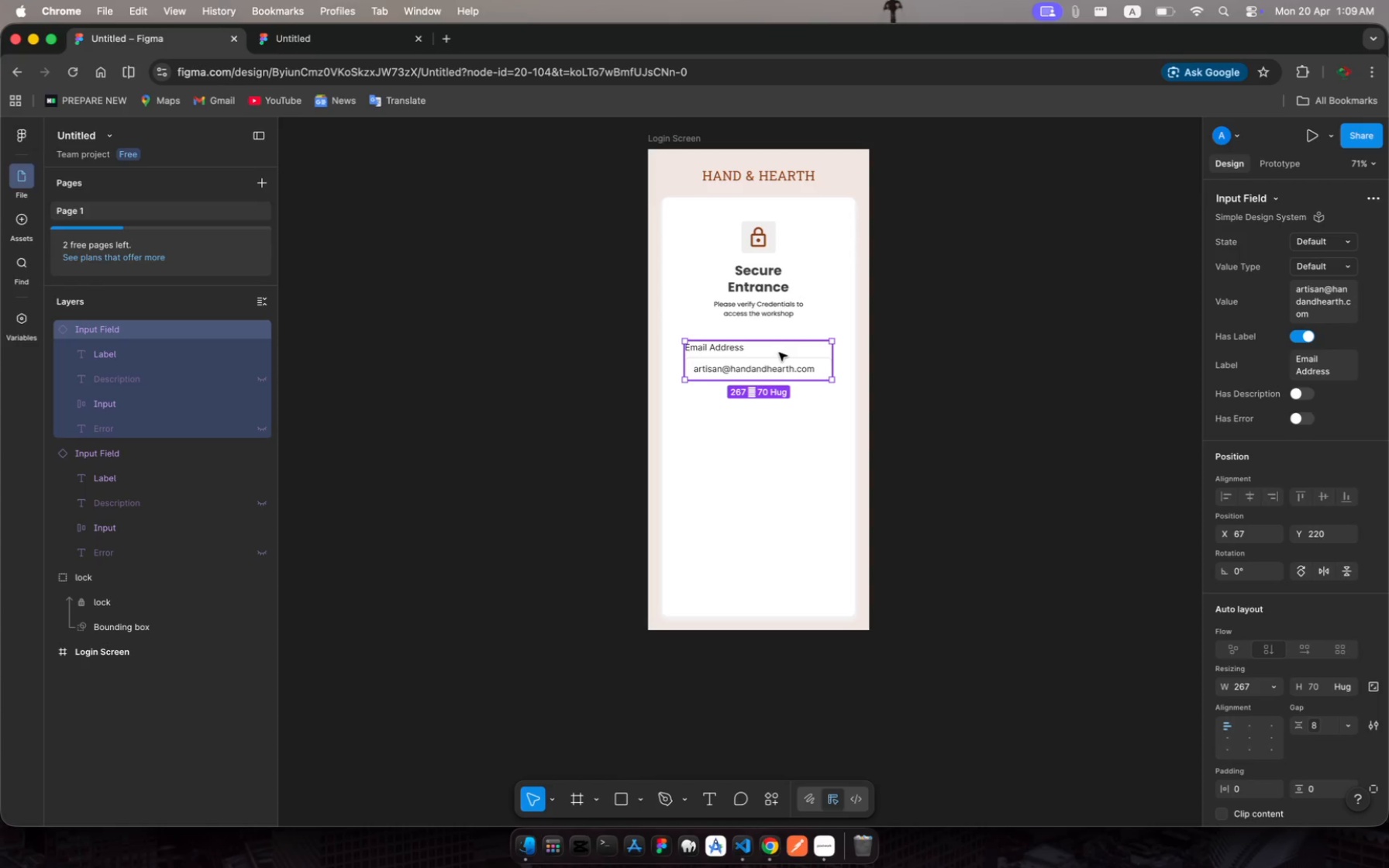 
key(Meta+V)
 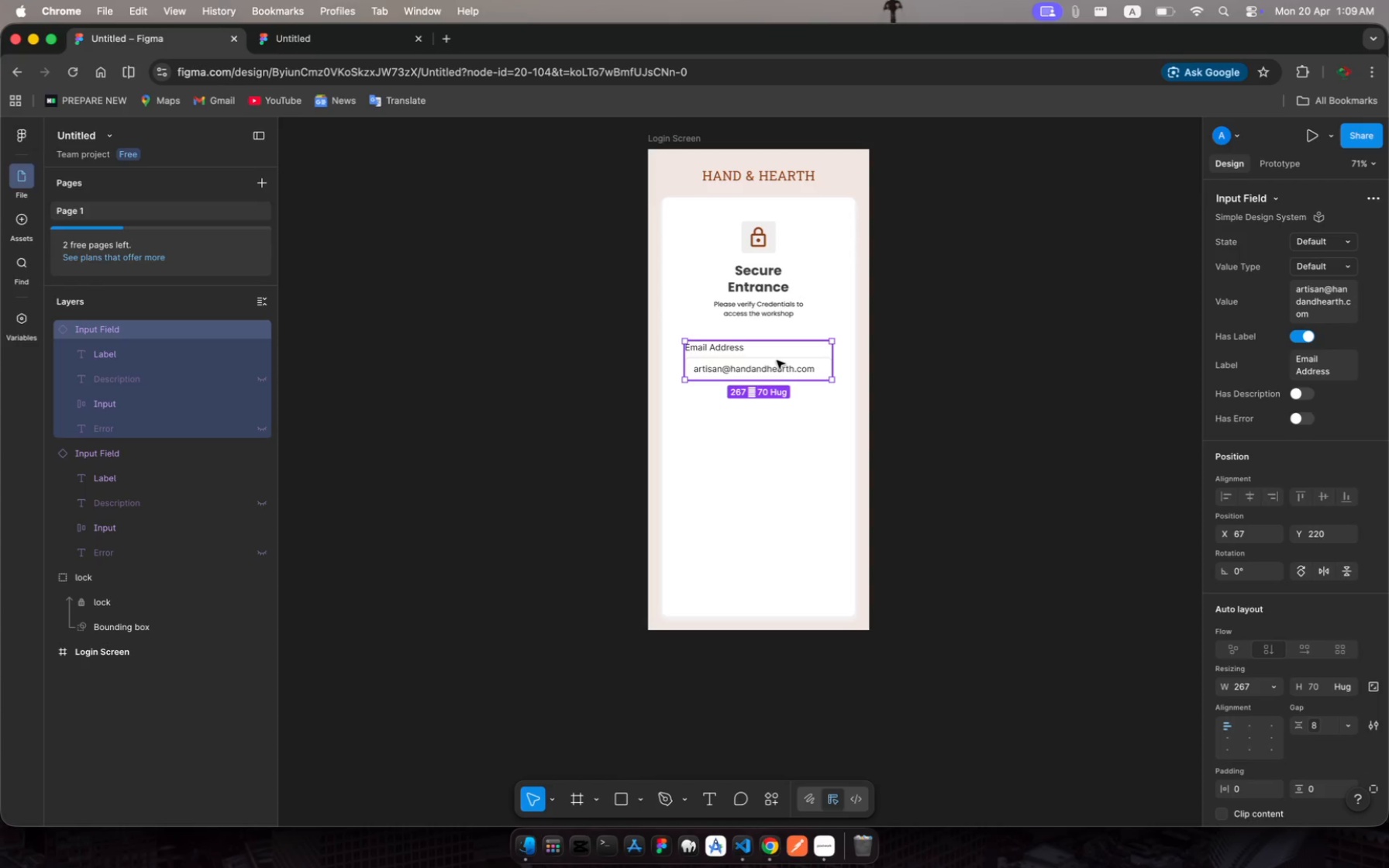 
left_click_drag(start_coordinate=[777, 360], to_coordinate=[778, 417])
 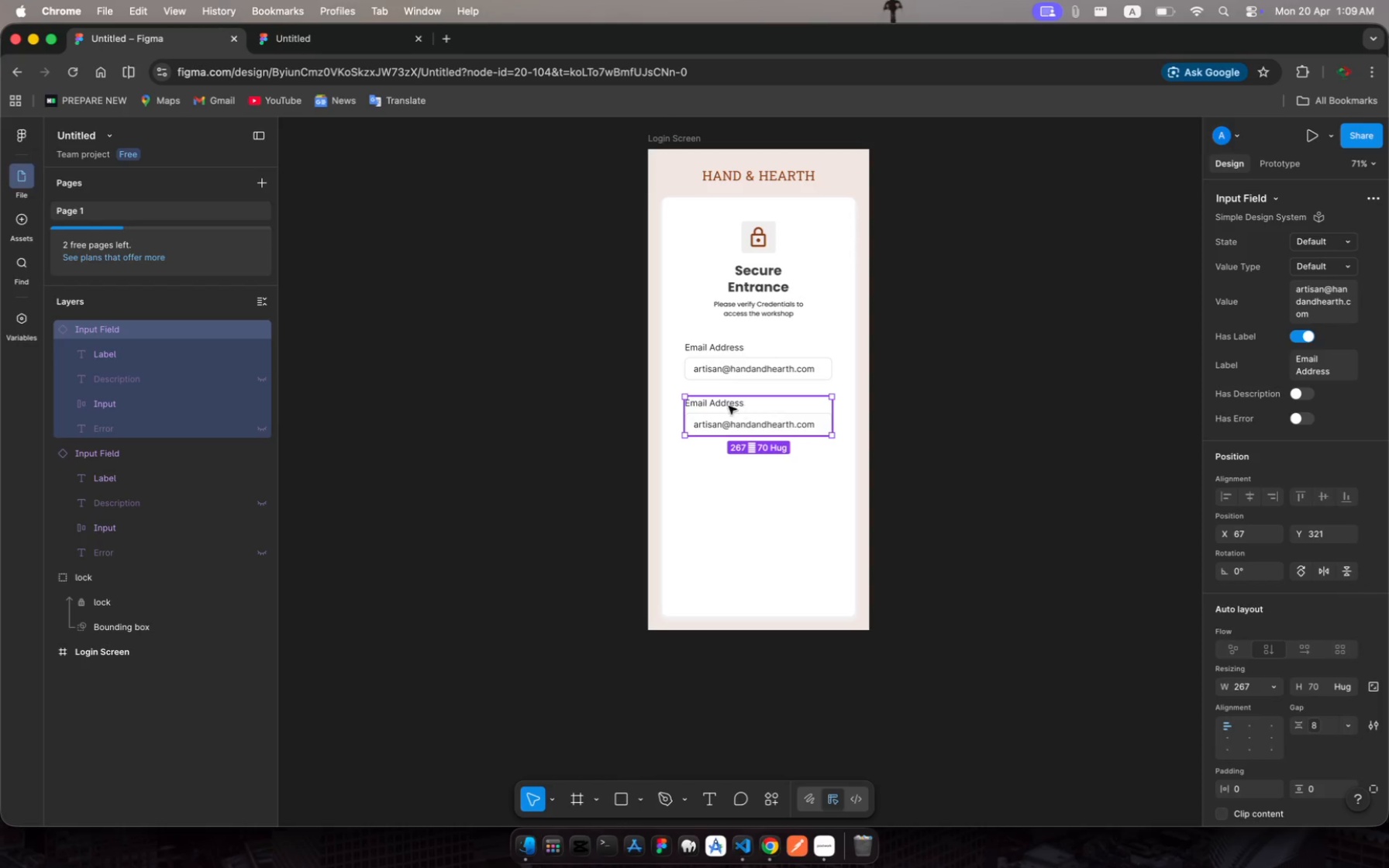 
double_click([726, 405])
 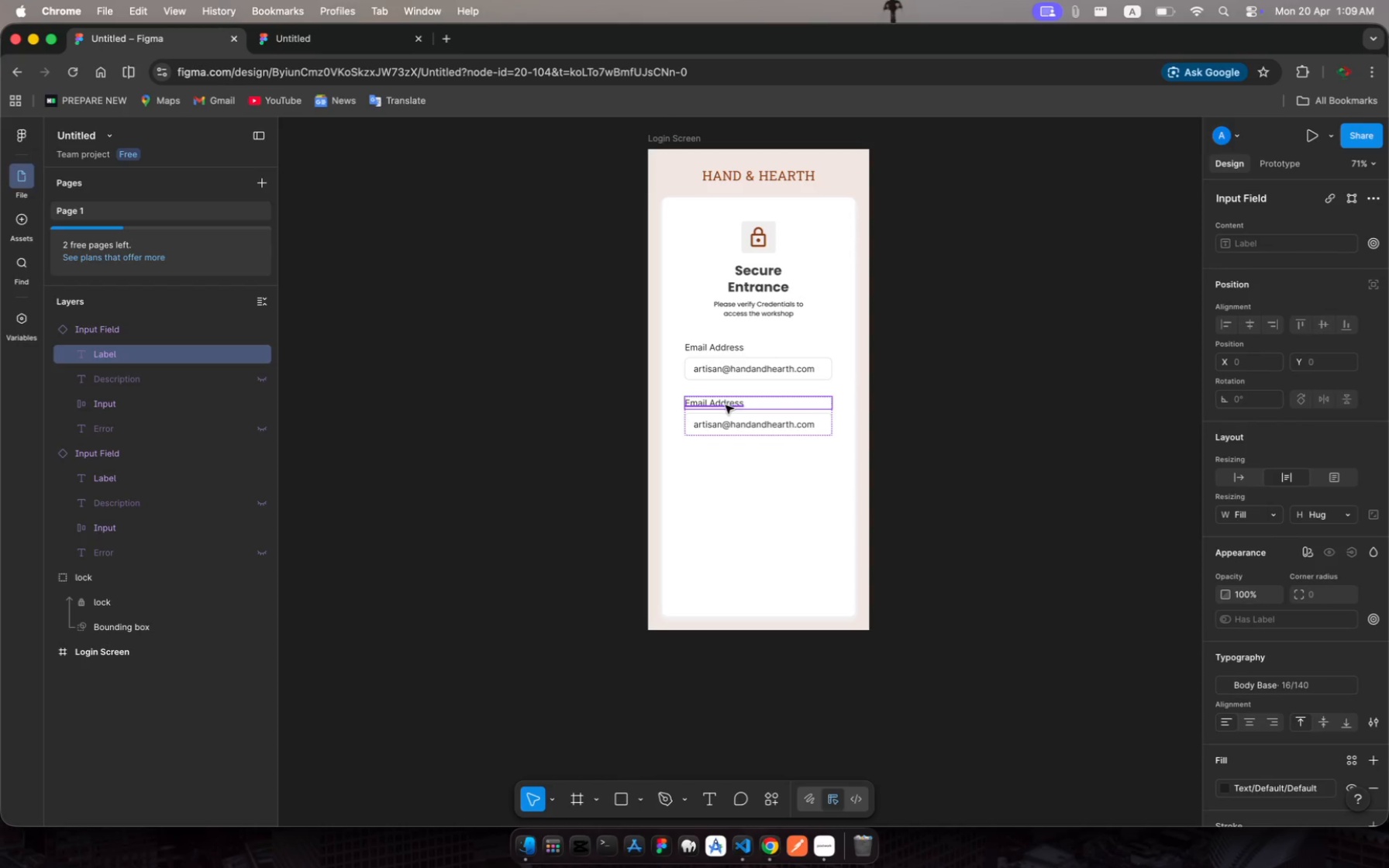 
double_click([726, 405])
 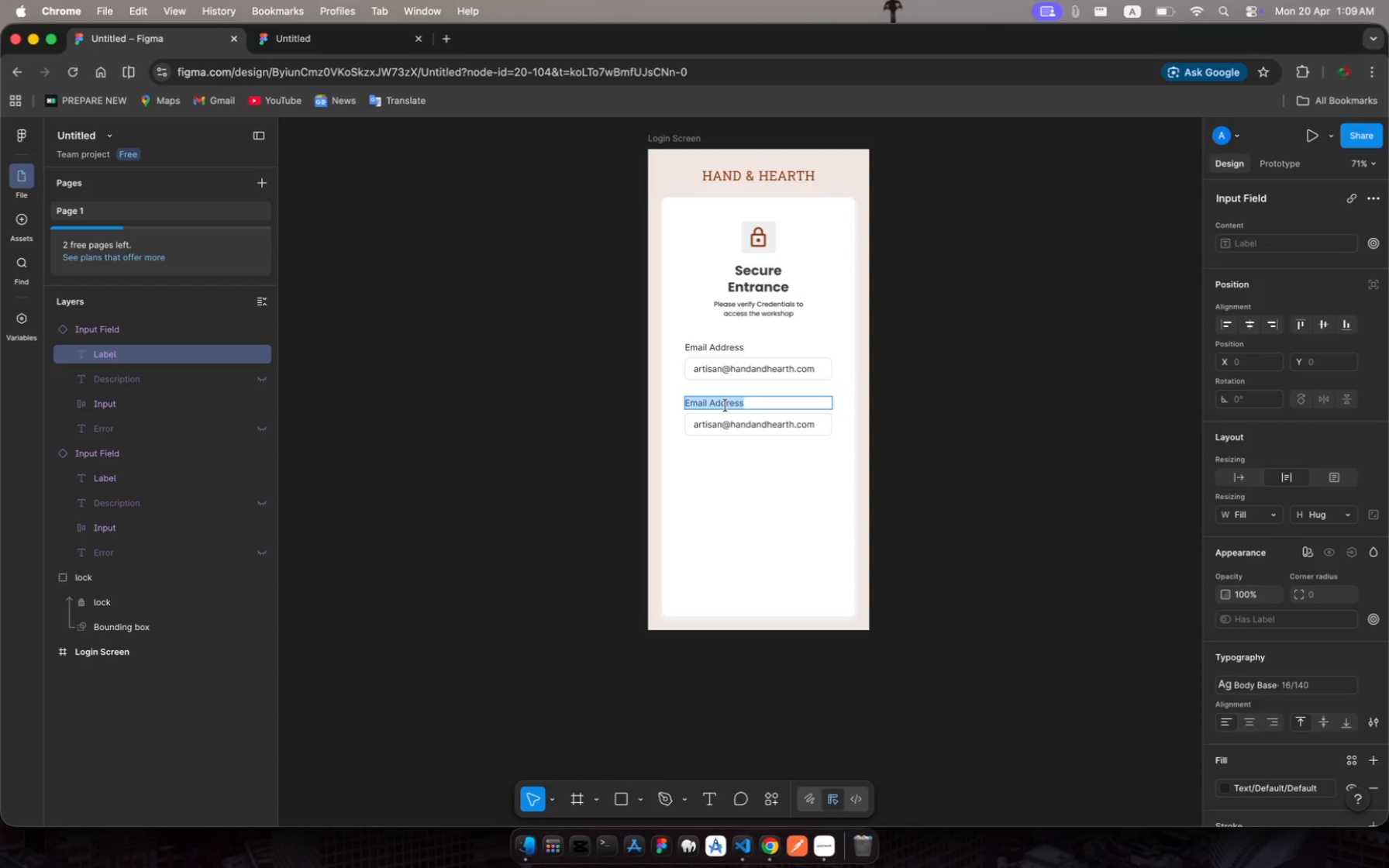 
type(Passord)
 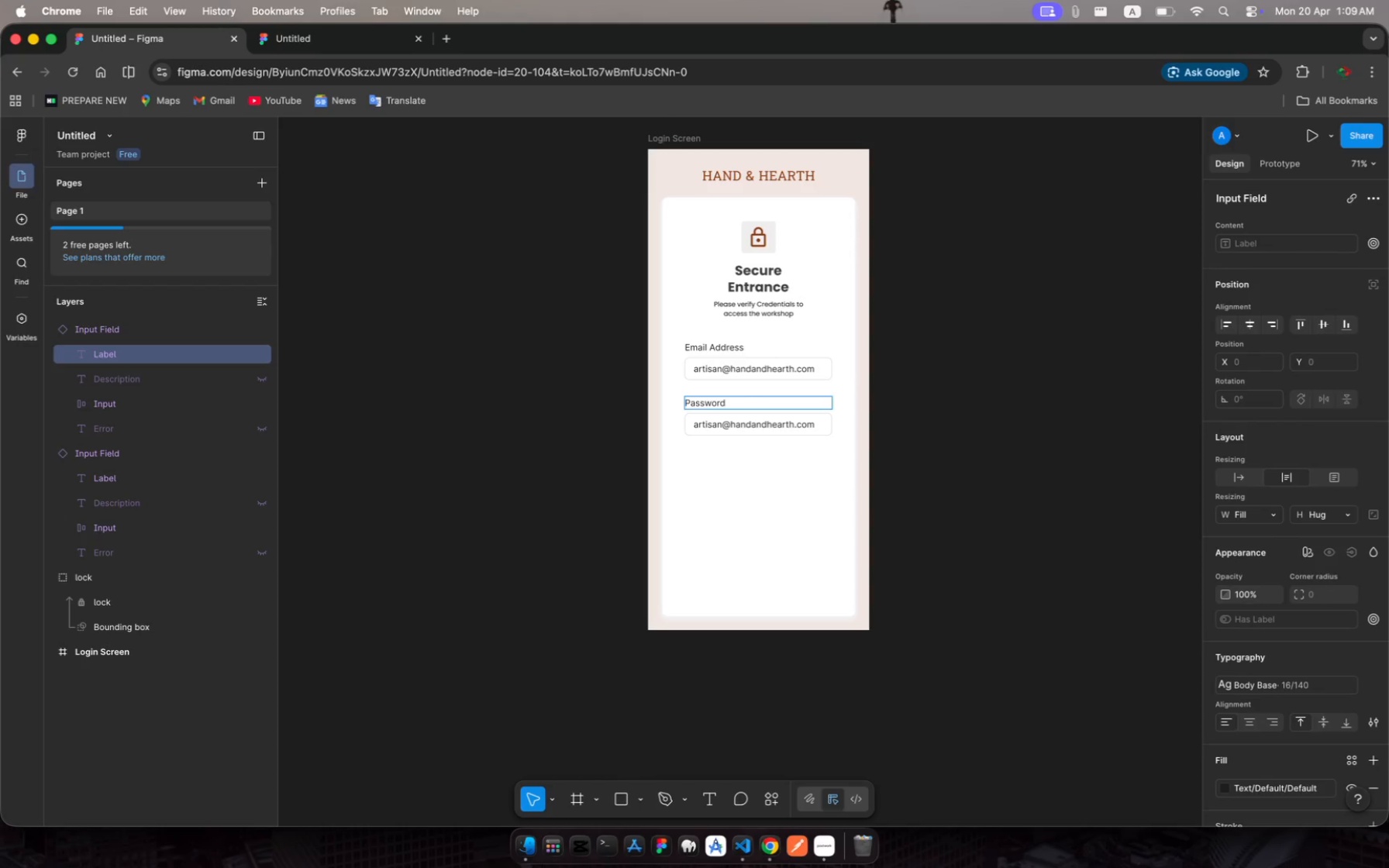 
hold_key(key=W, duration=0.32)
 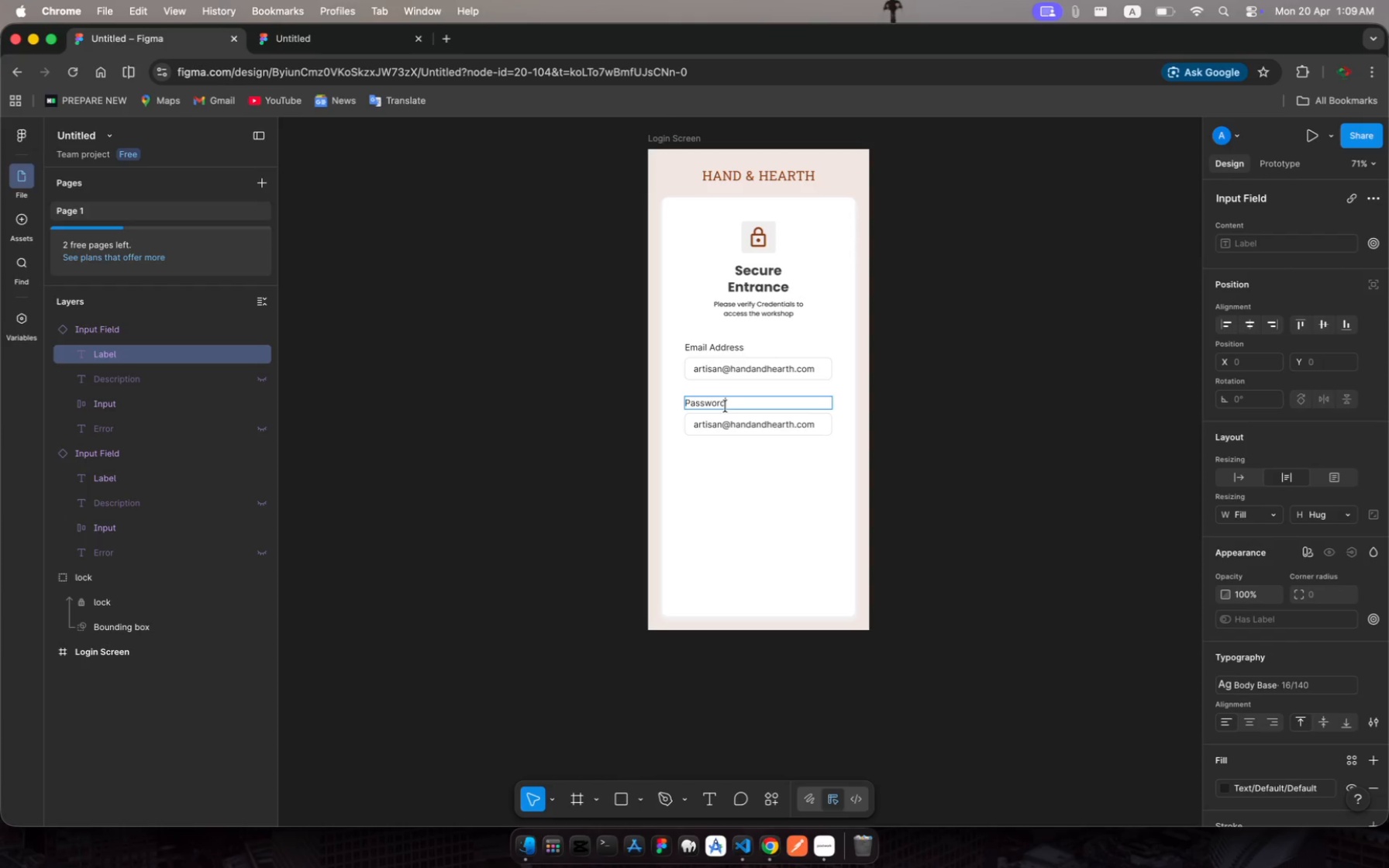 
wait(7.04)
 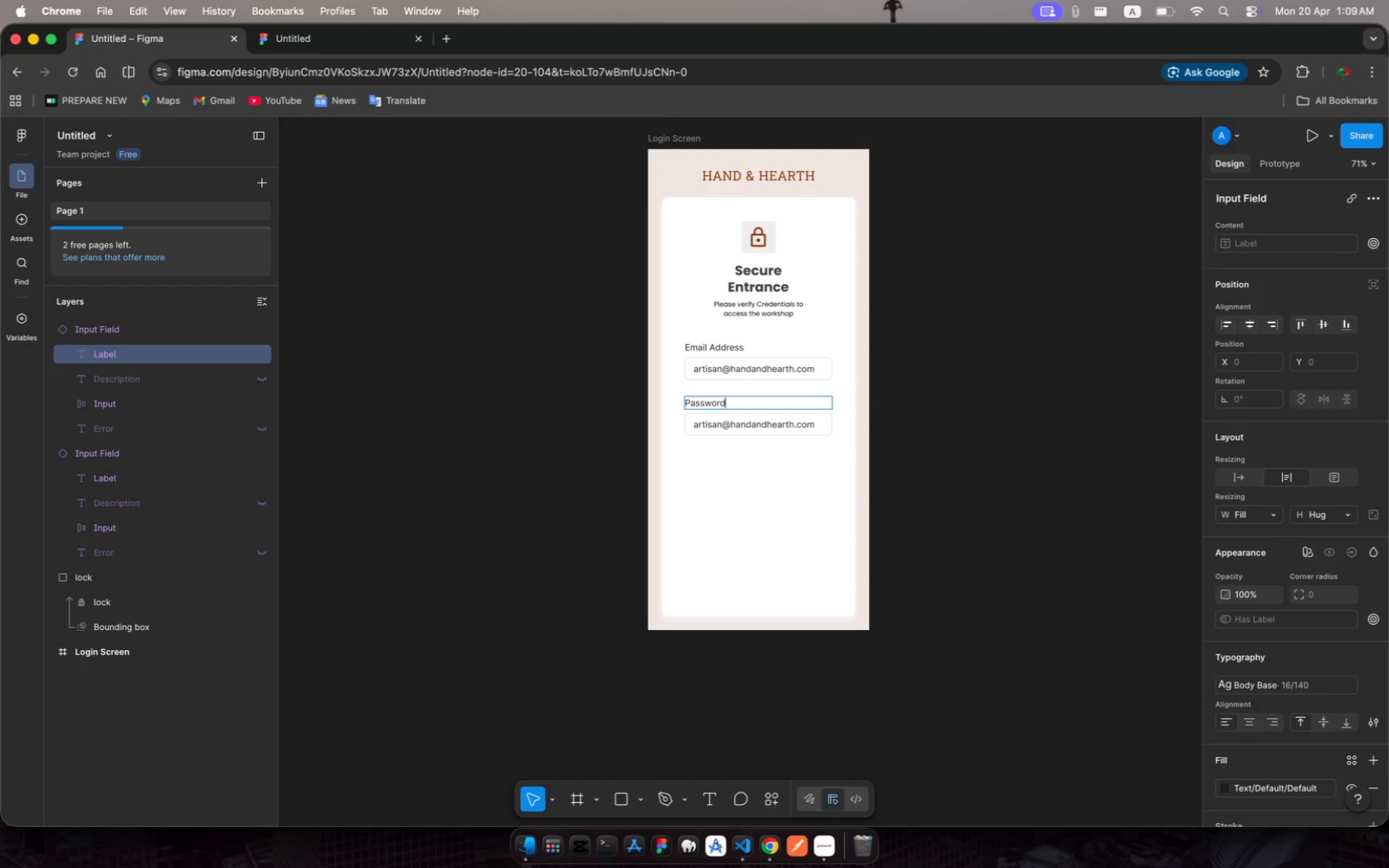 
double_click([815, 424])
 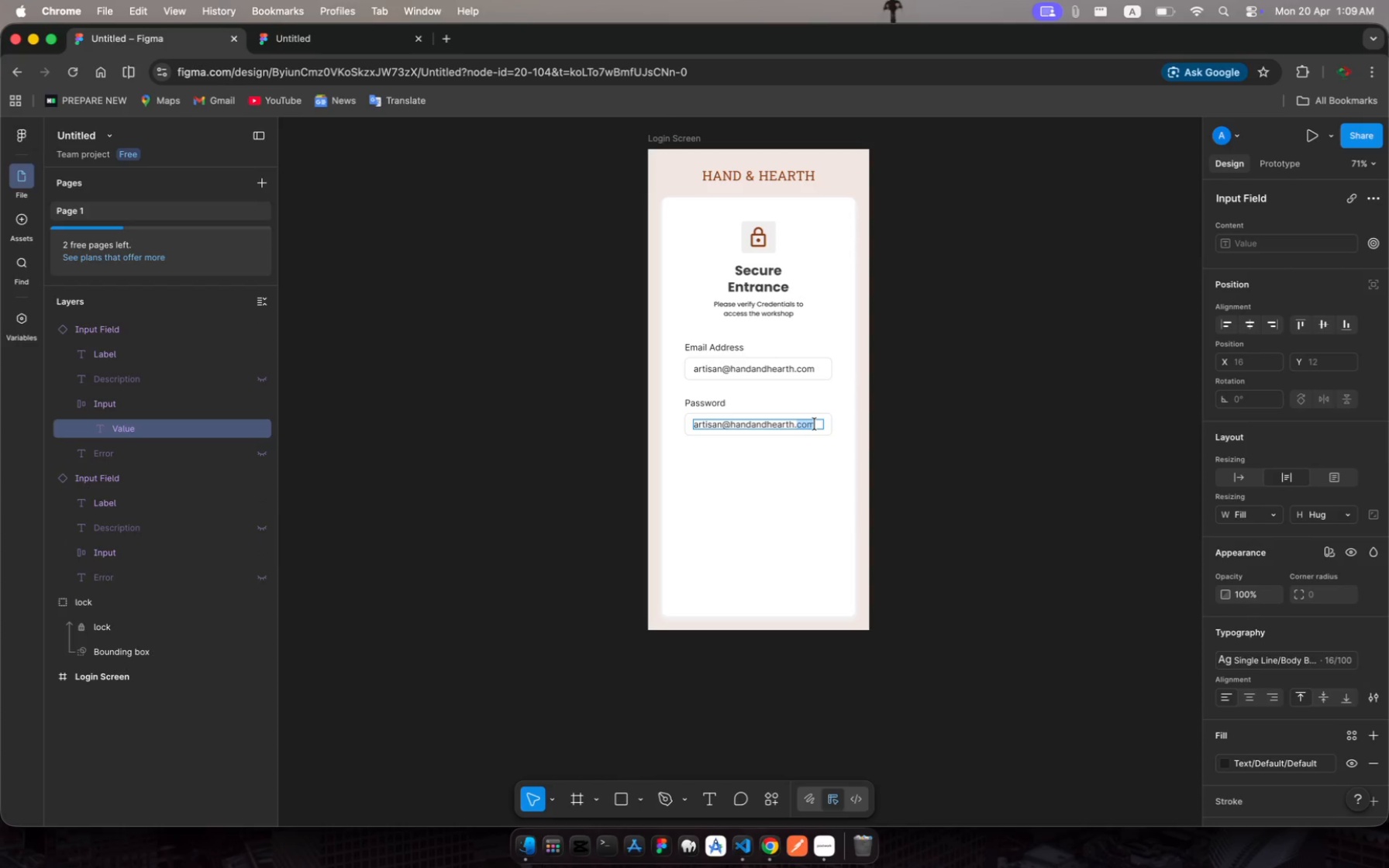 
key(Meta+A)
 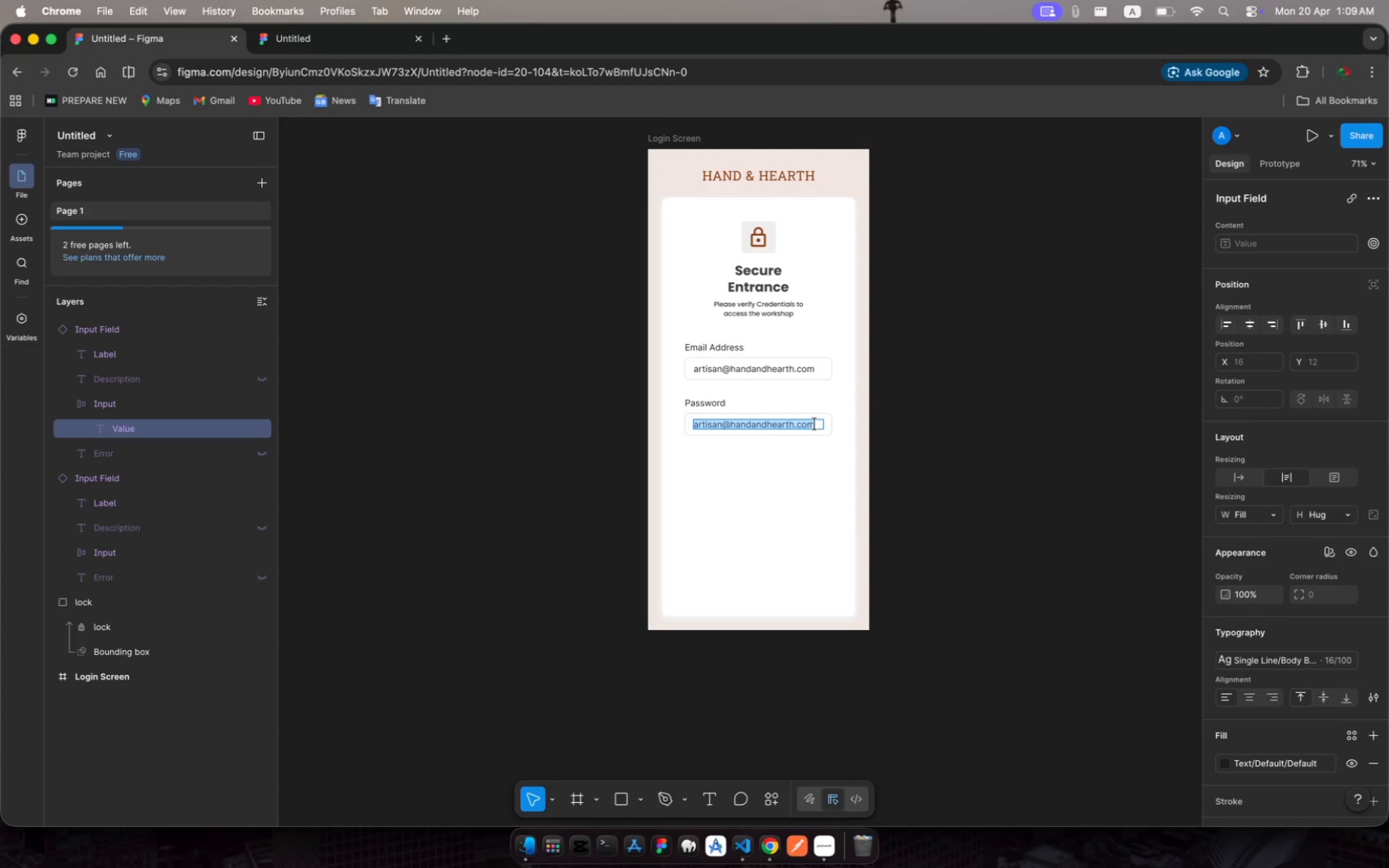 
hold_key(key=ShiftRight, duration=2.04)
 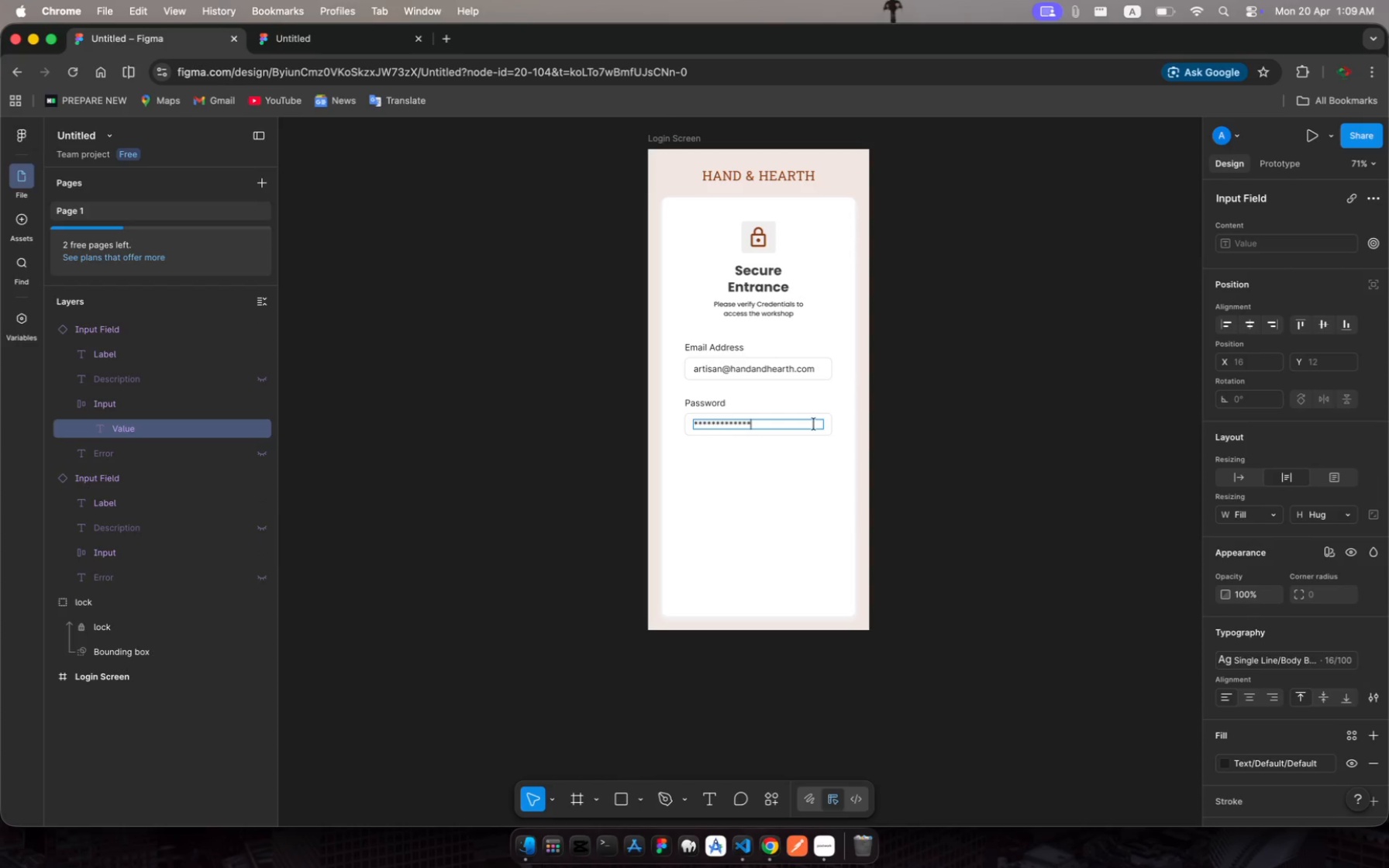 
hold_key(key=8, duration=1.48)
 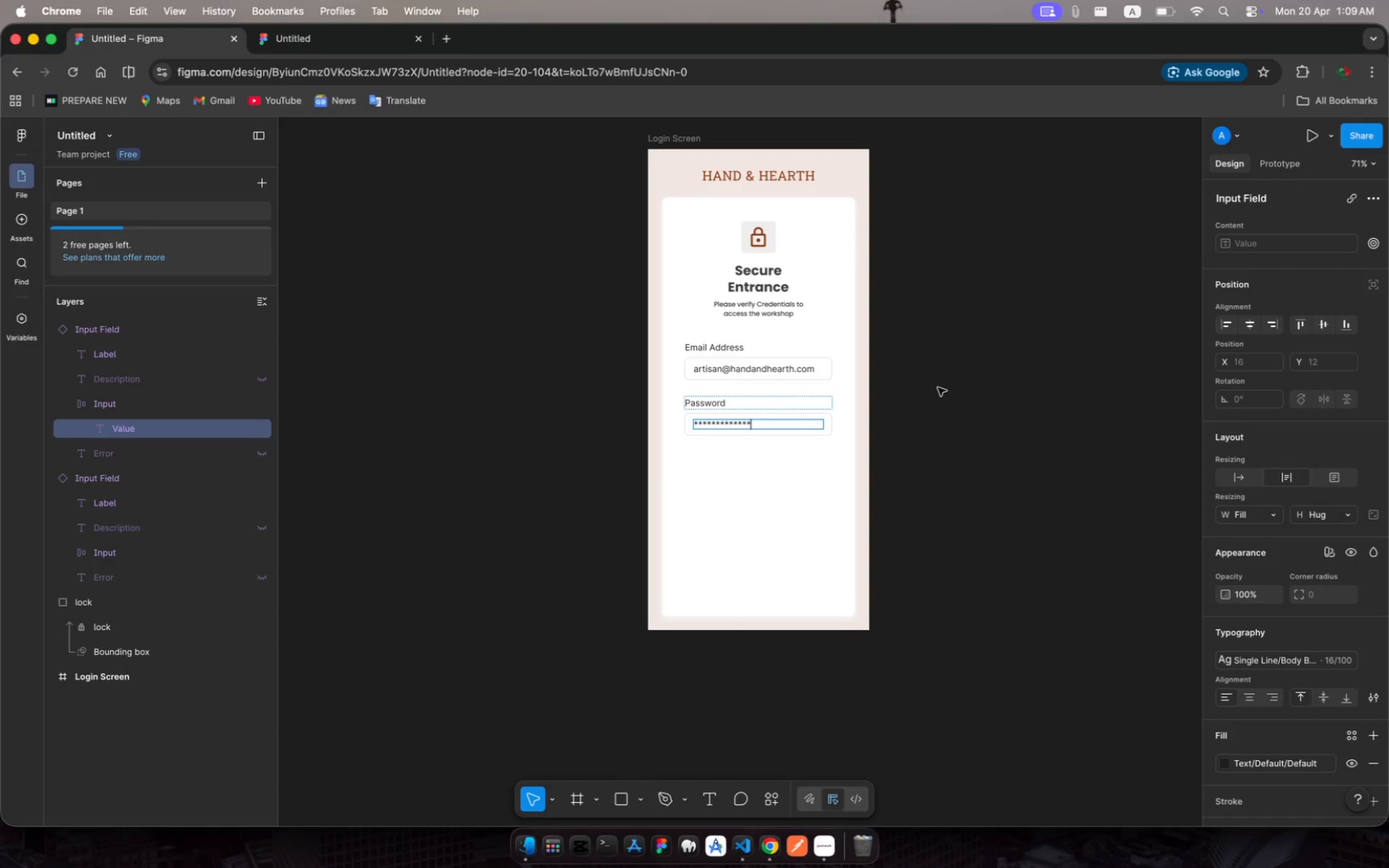 
left_click([948, 407])
 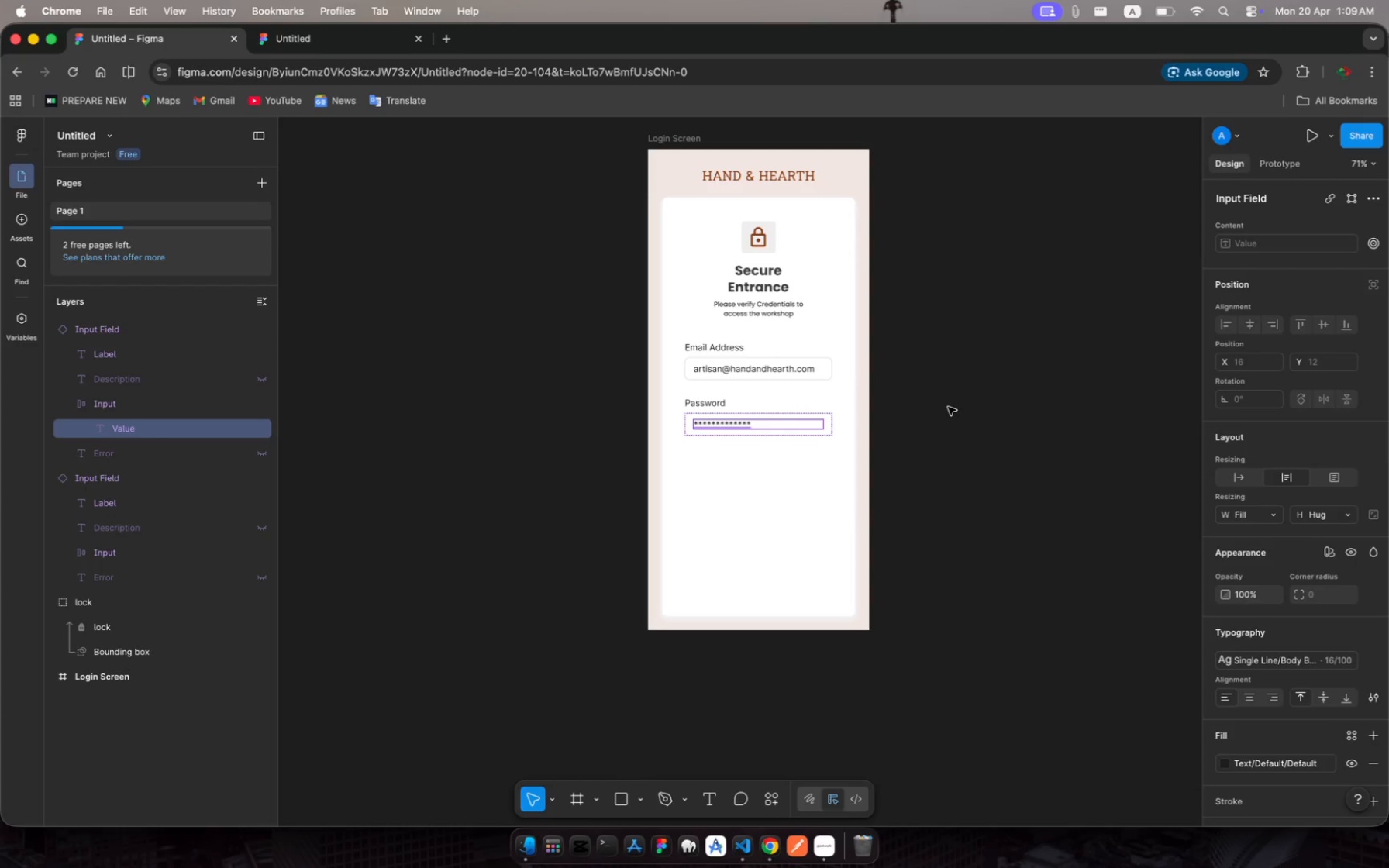 
left_click([948, 407])
 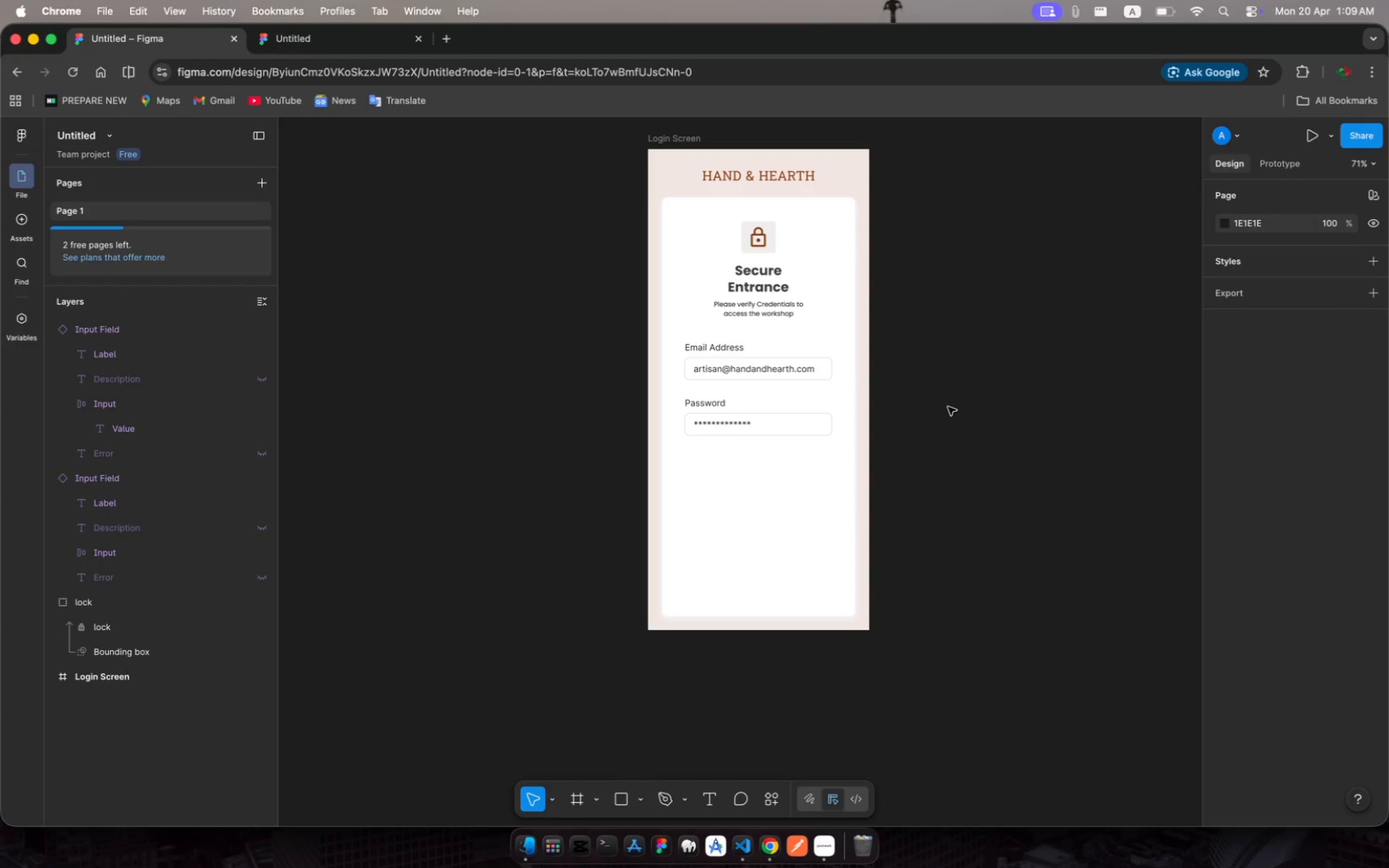 
wait(6.3)
 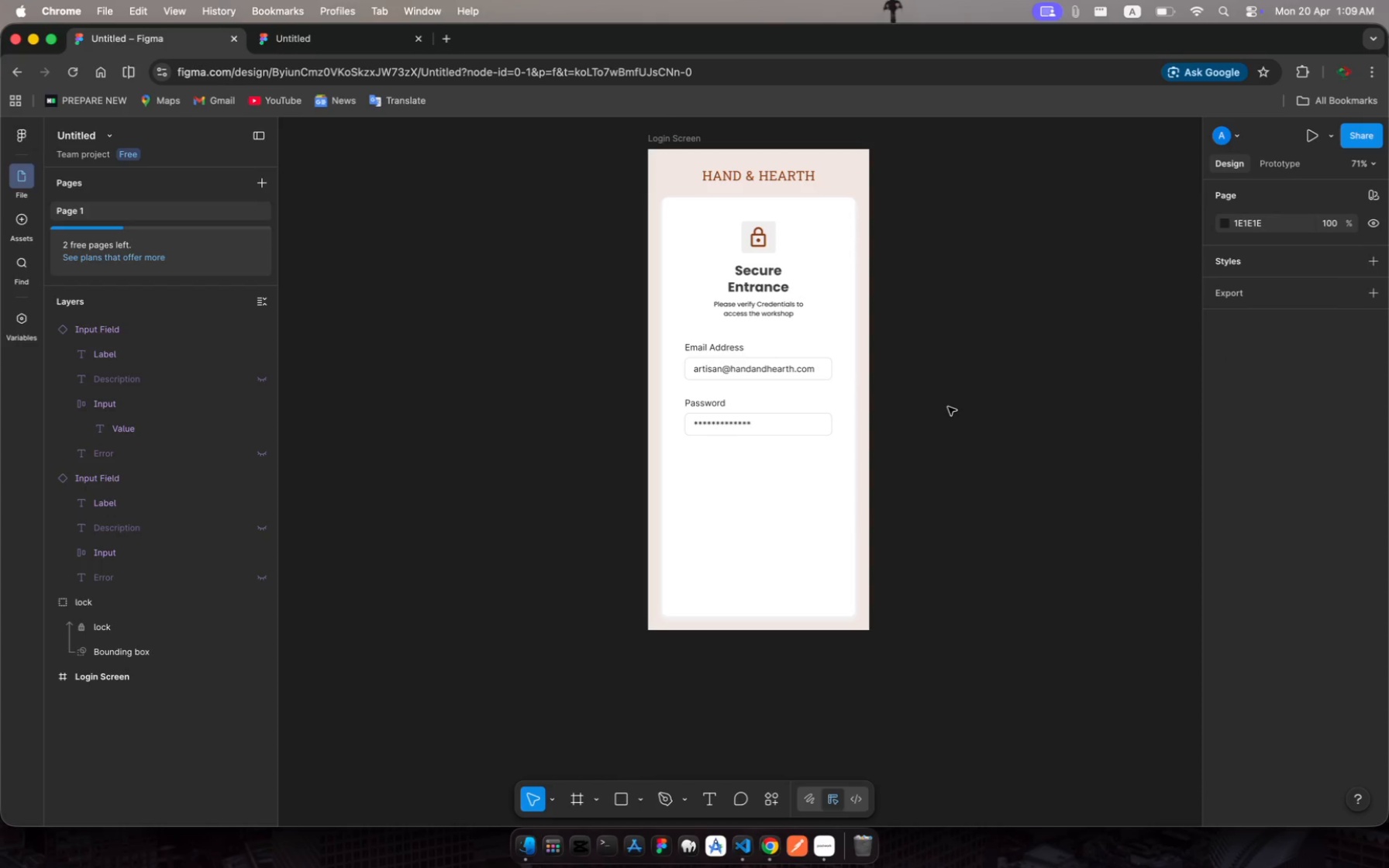 
left_click([775, 799])
 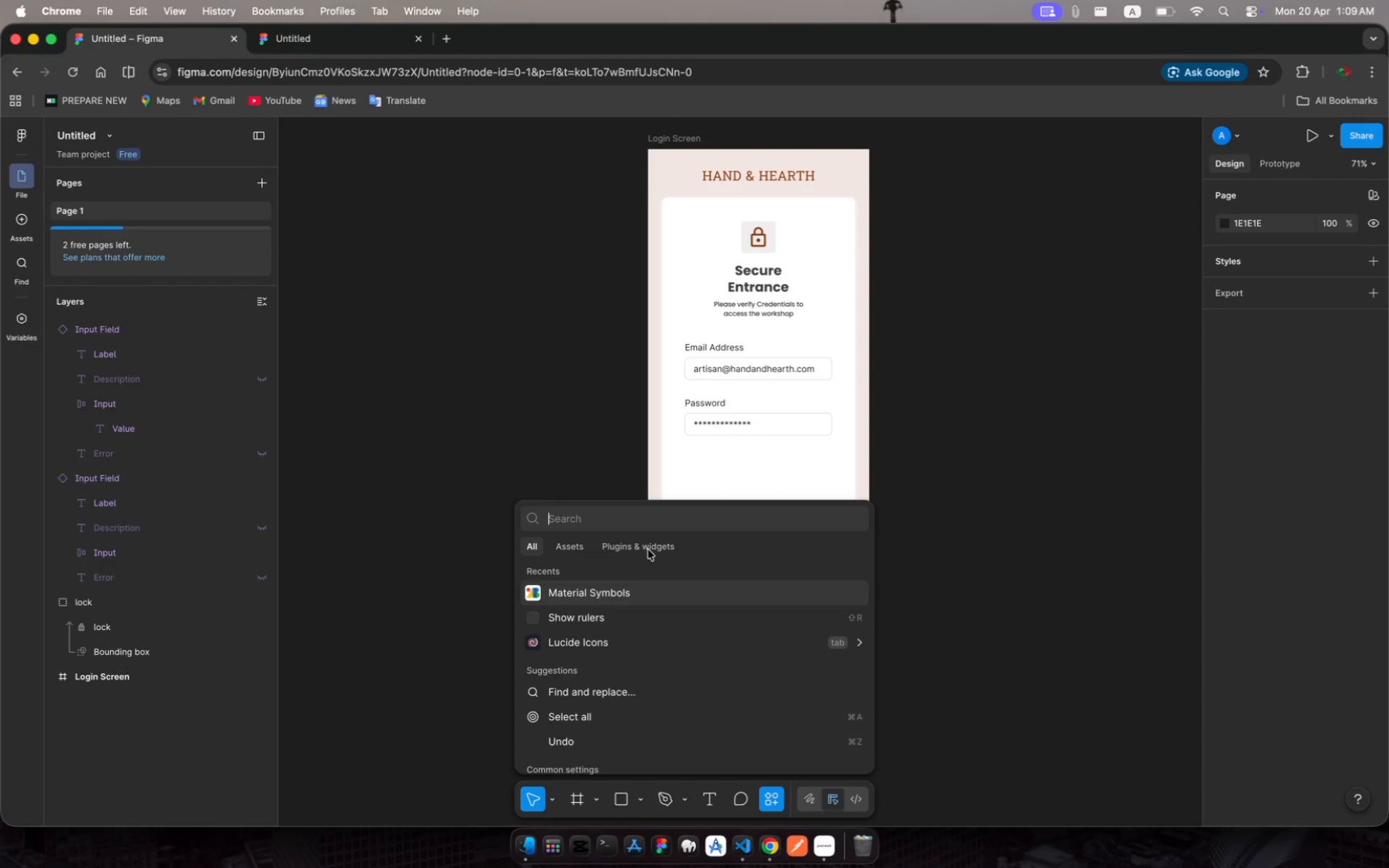 
wait(5.53)
 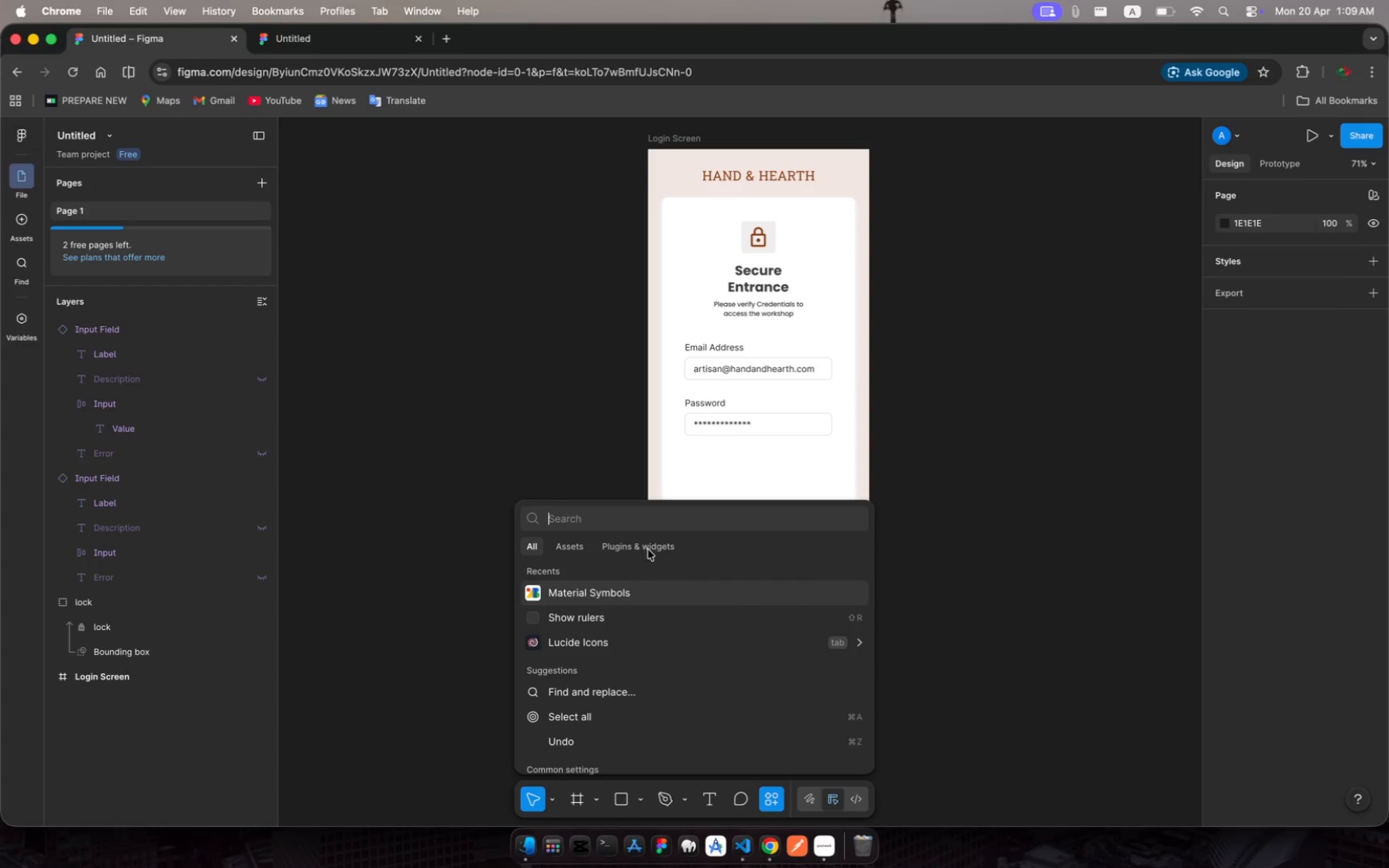 
type(eye)
 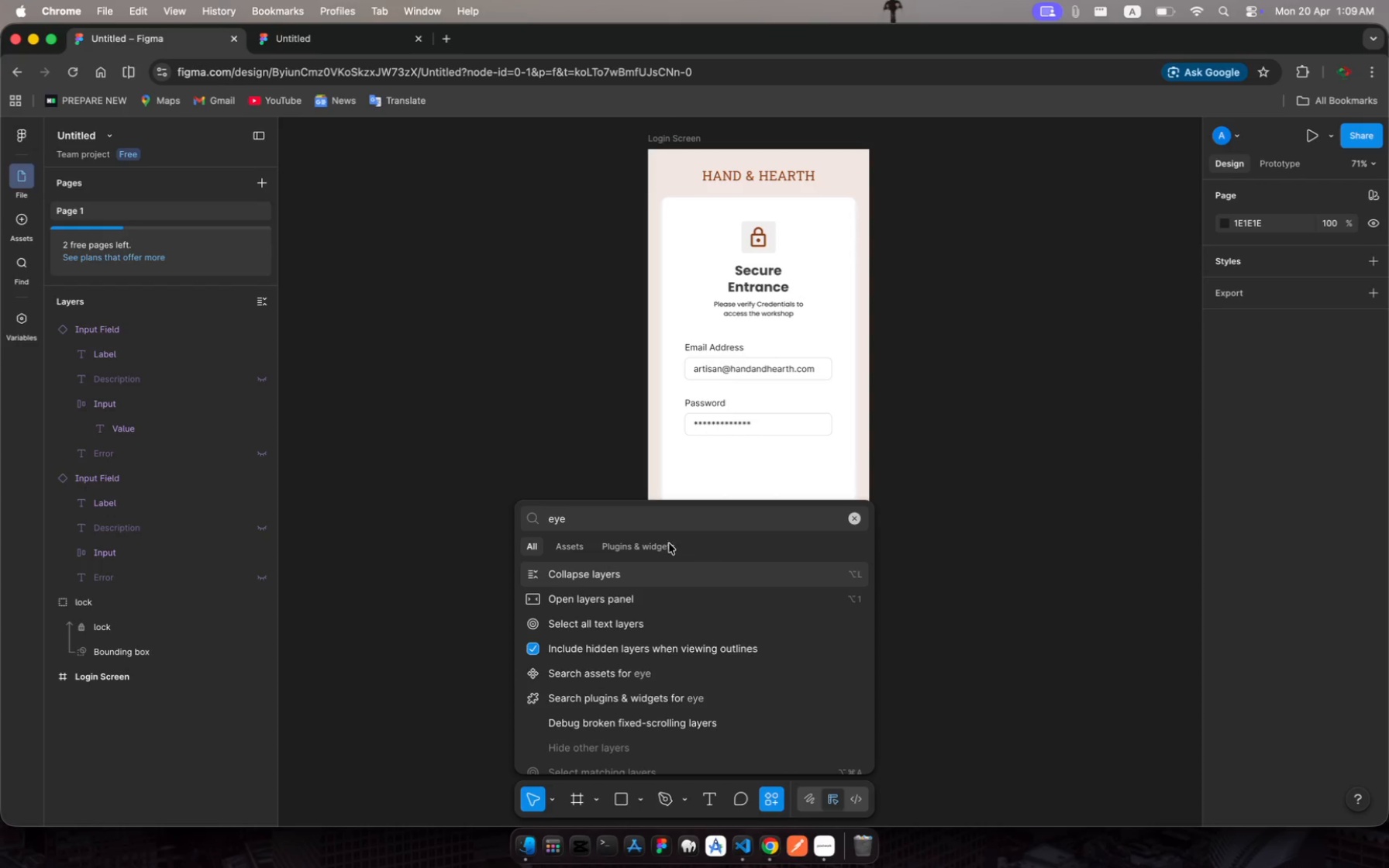 
key(Backspace)
 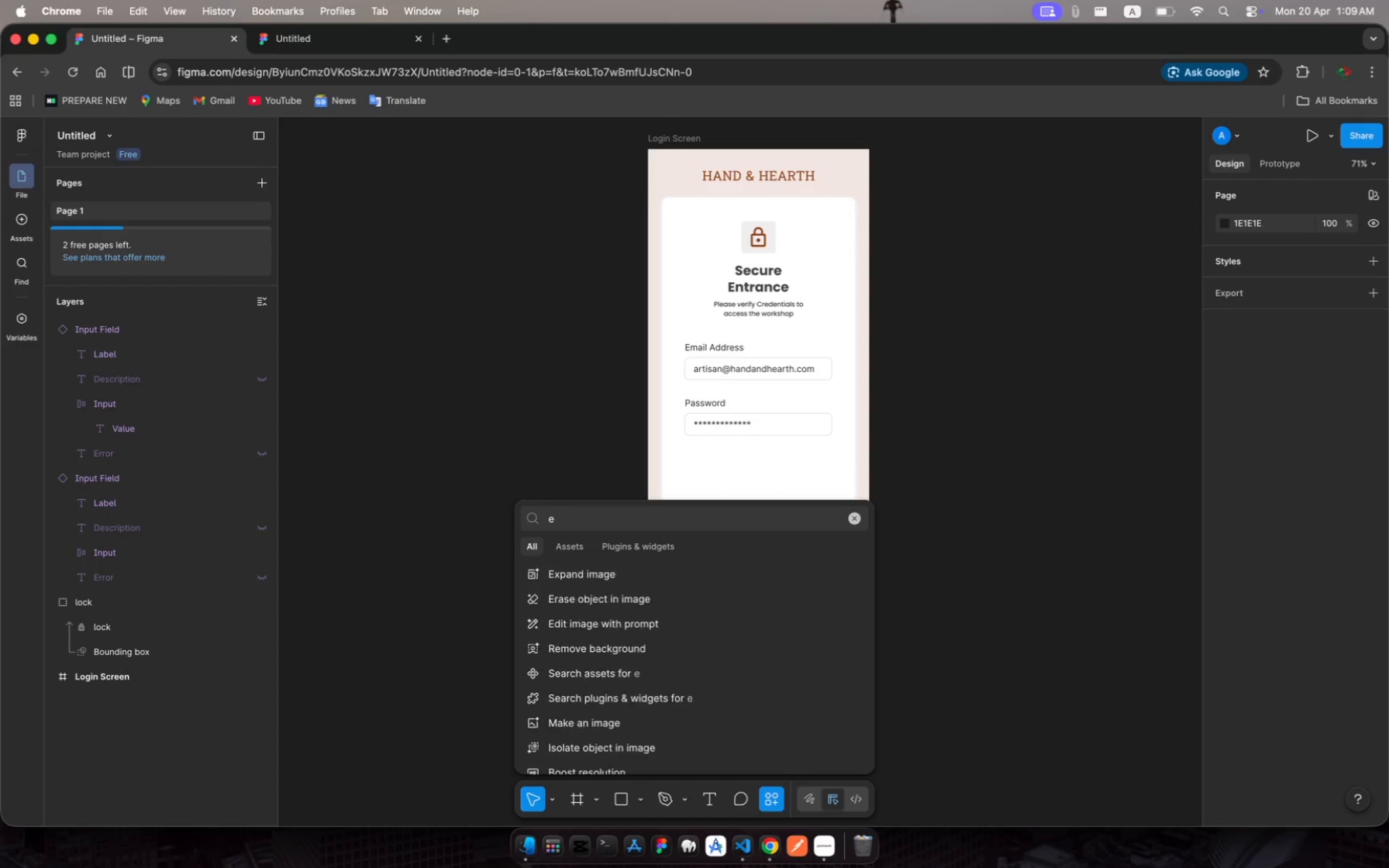 
key(Backspace)
 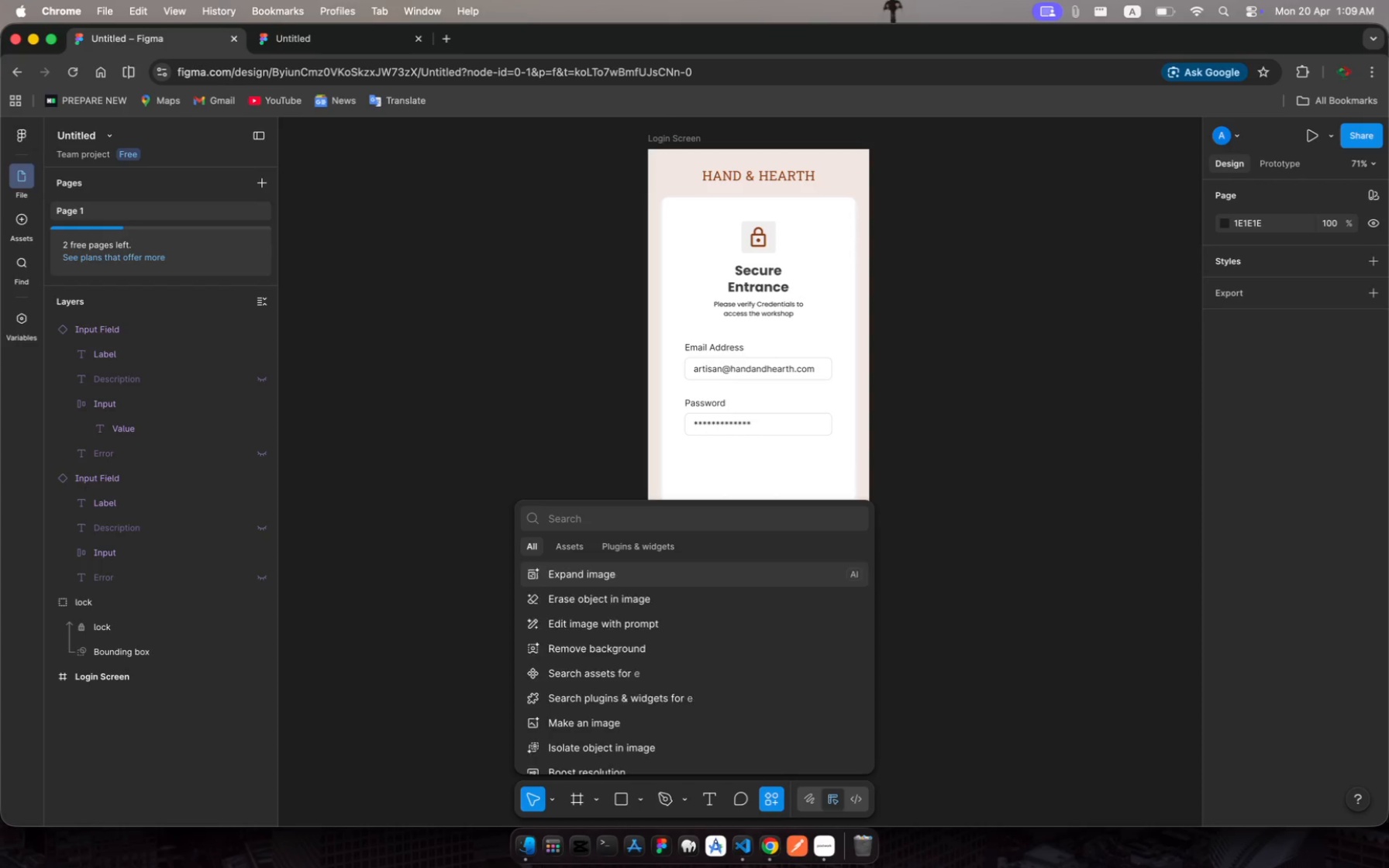 
key(Backspace)
 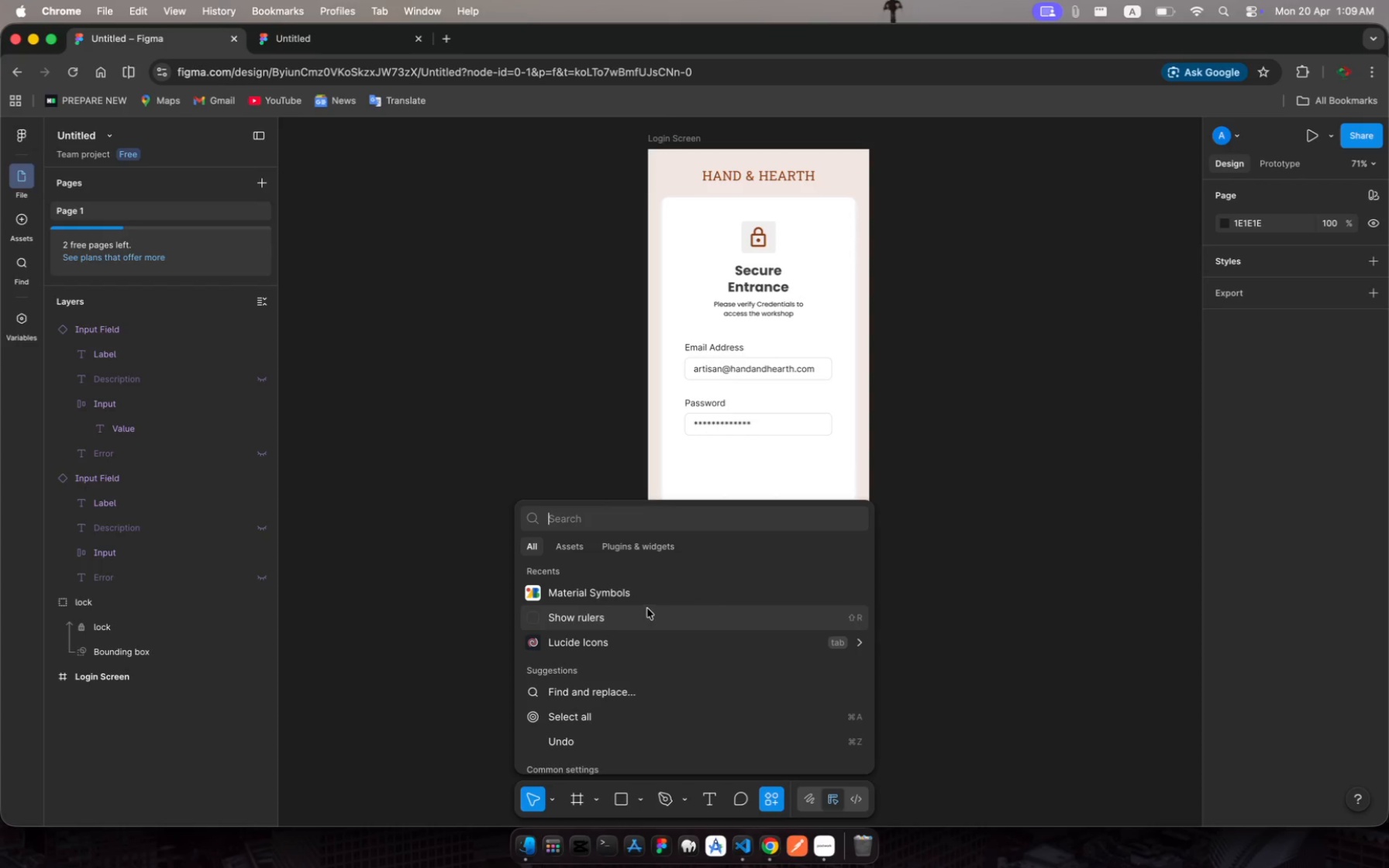 
left_click([664, 585])
 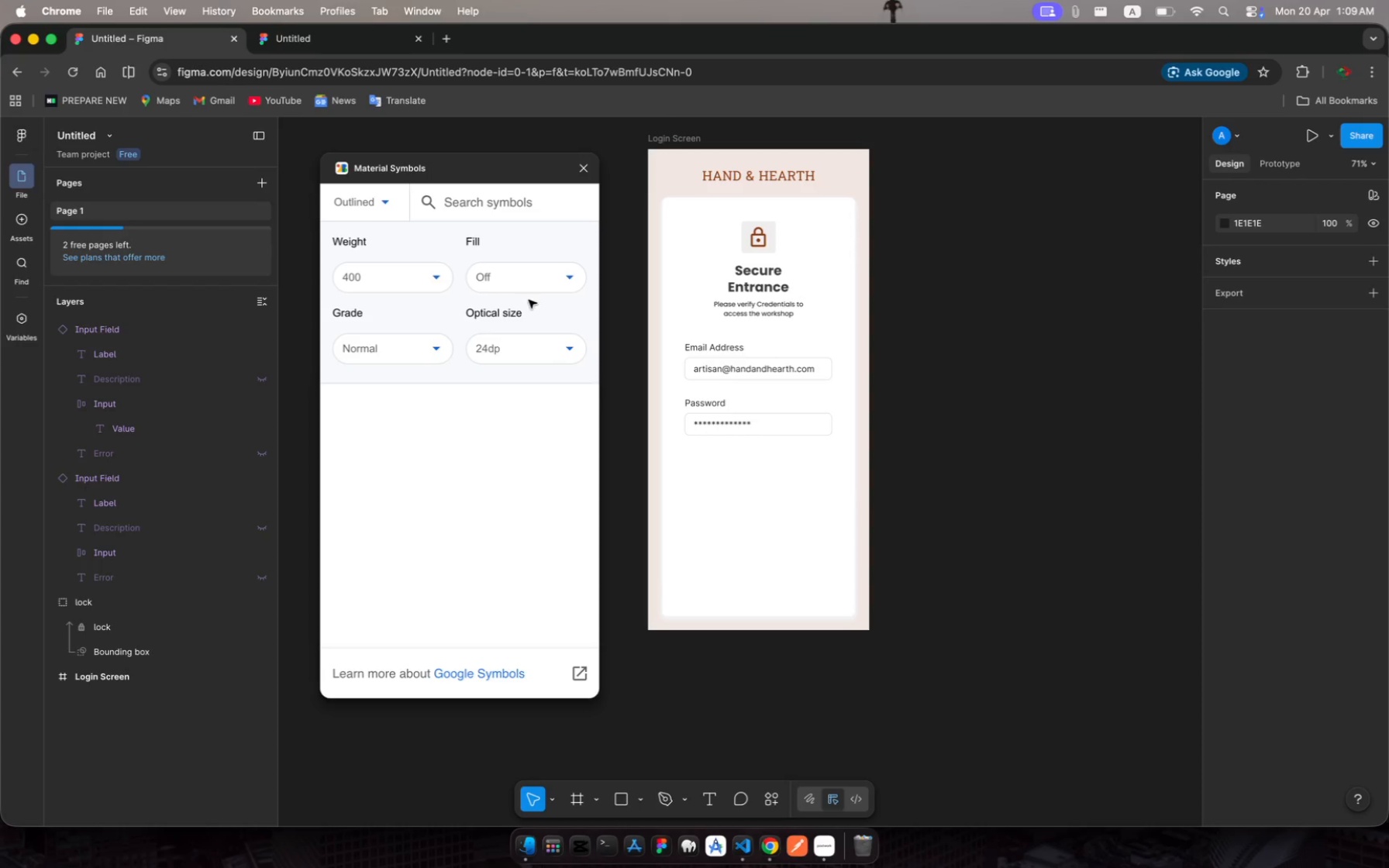 
mouse_move([501, 264])
 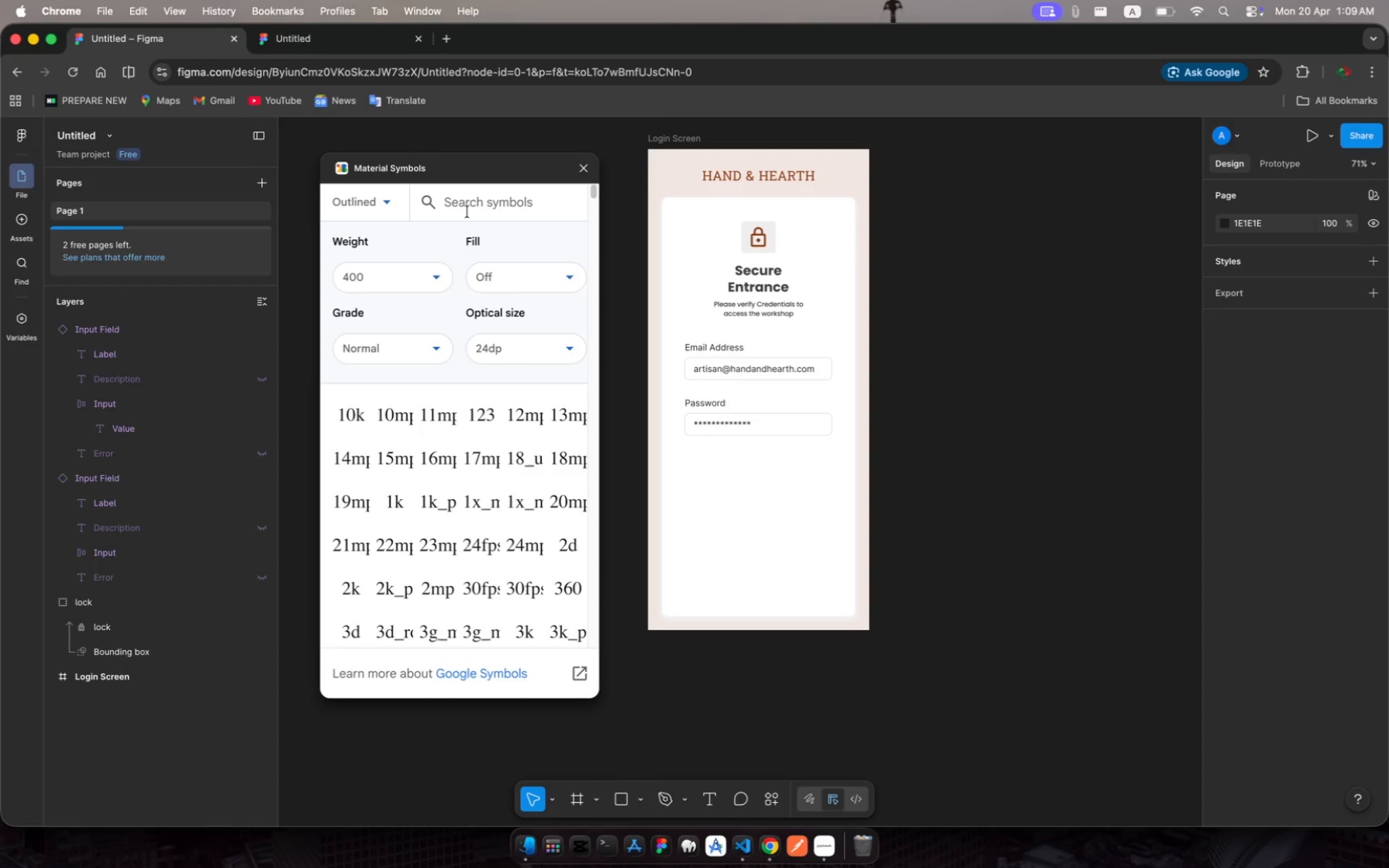 
left_click([467, 212])
 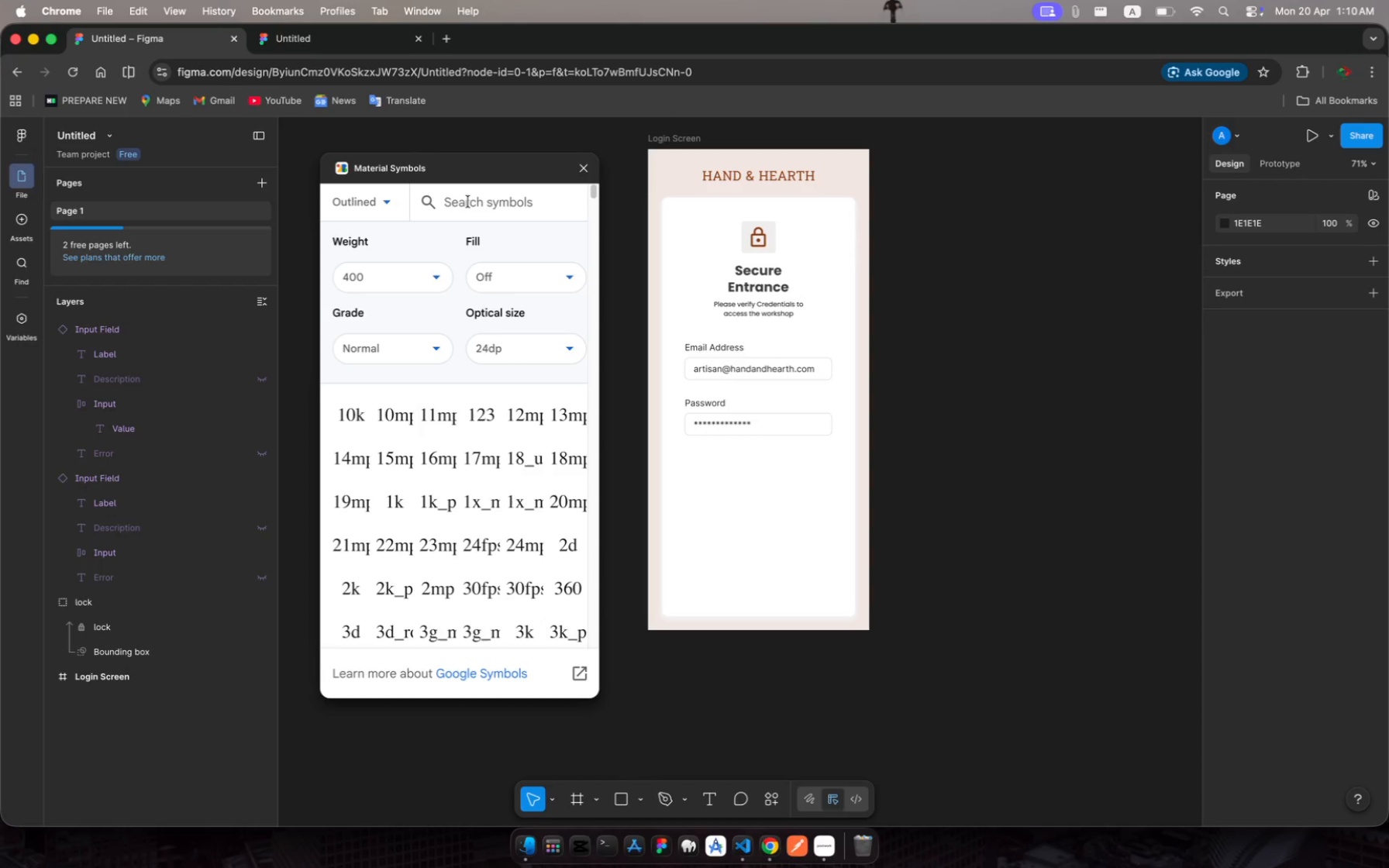 
type(eye)
 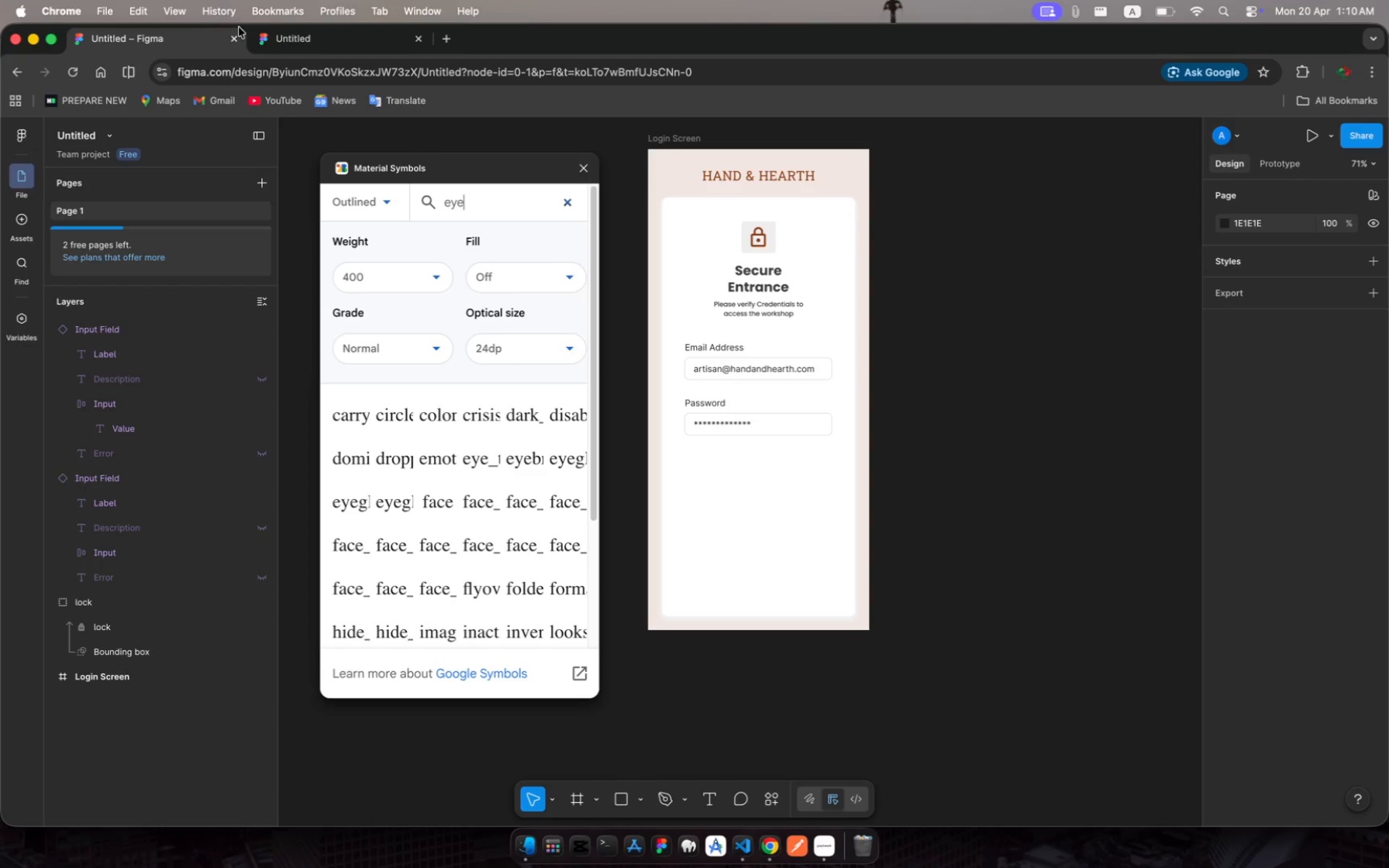 
left_click([287, 32])
 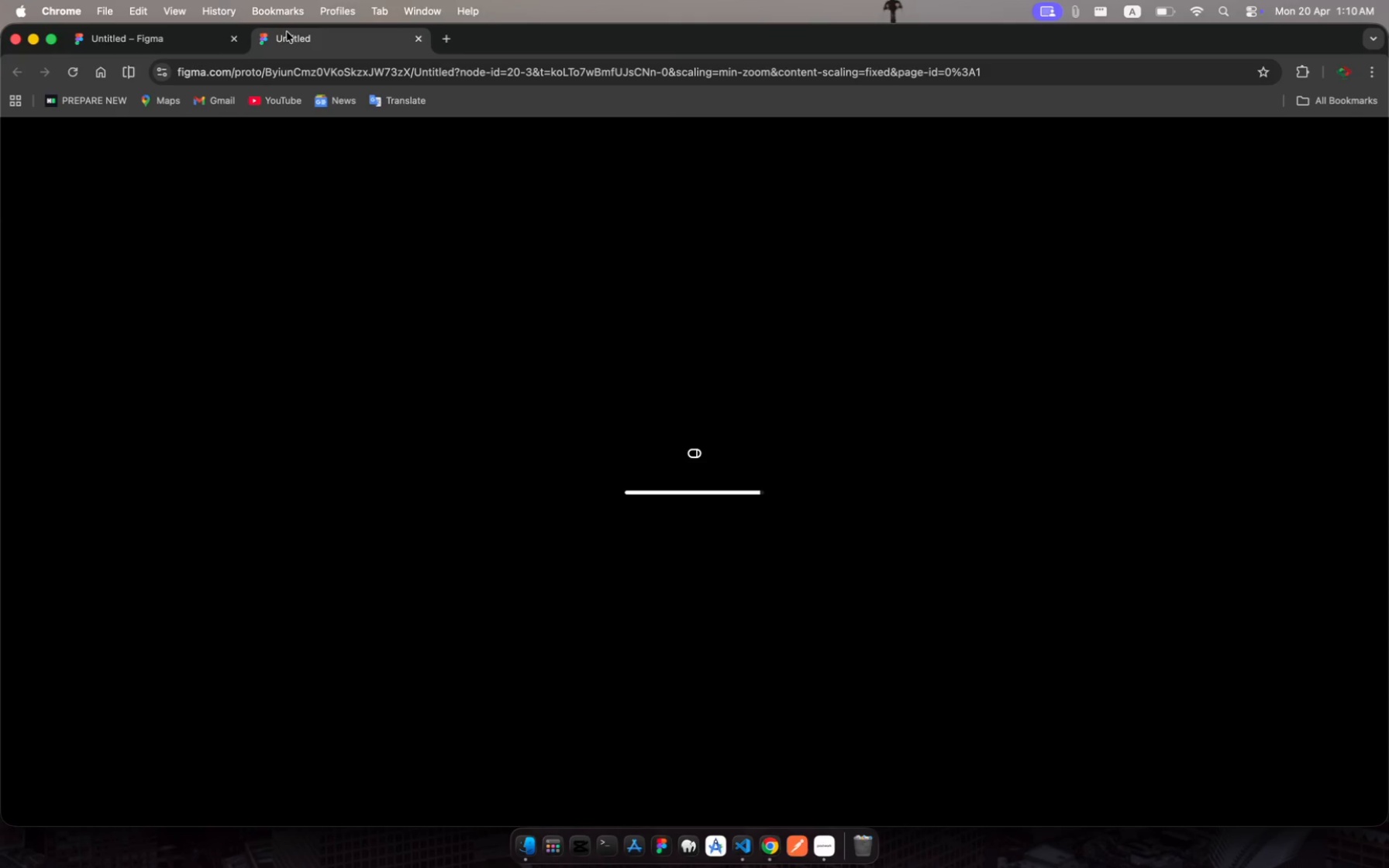 
wait(8.6)
 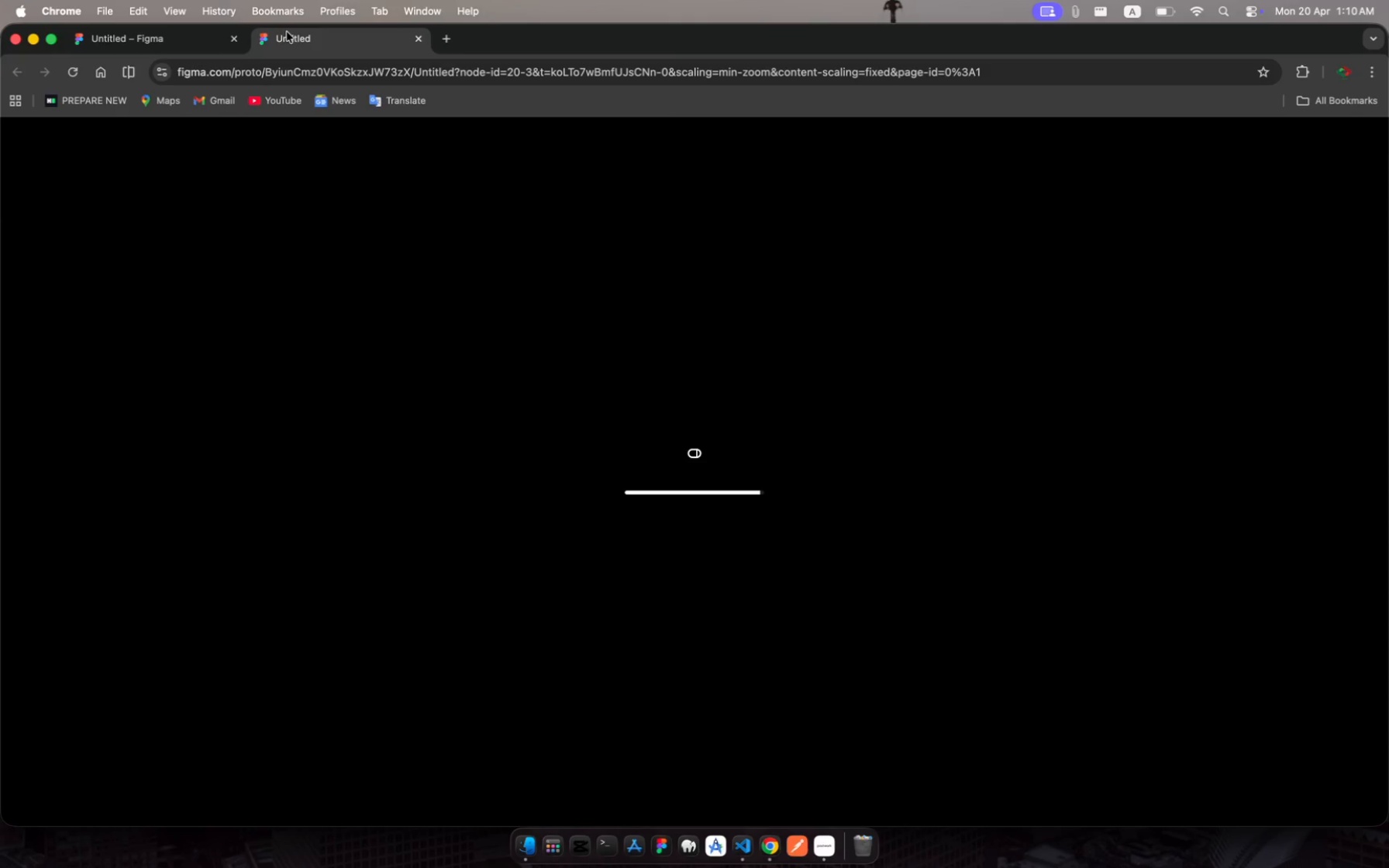 
left_click([562, 262])
 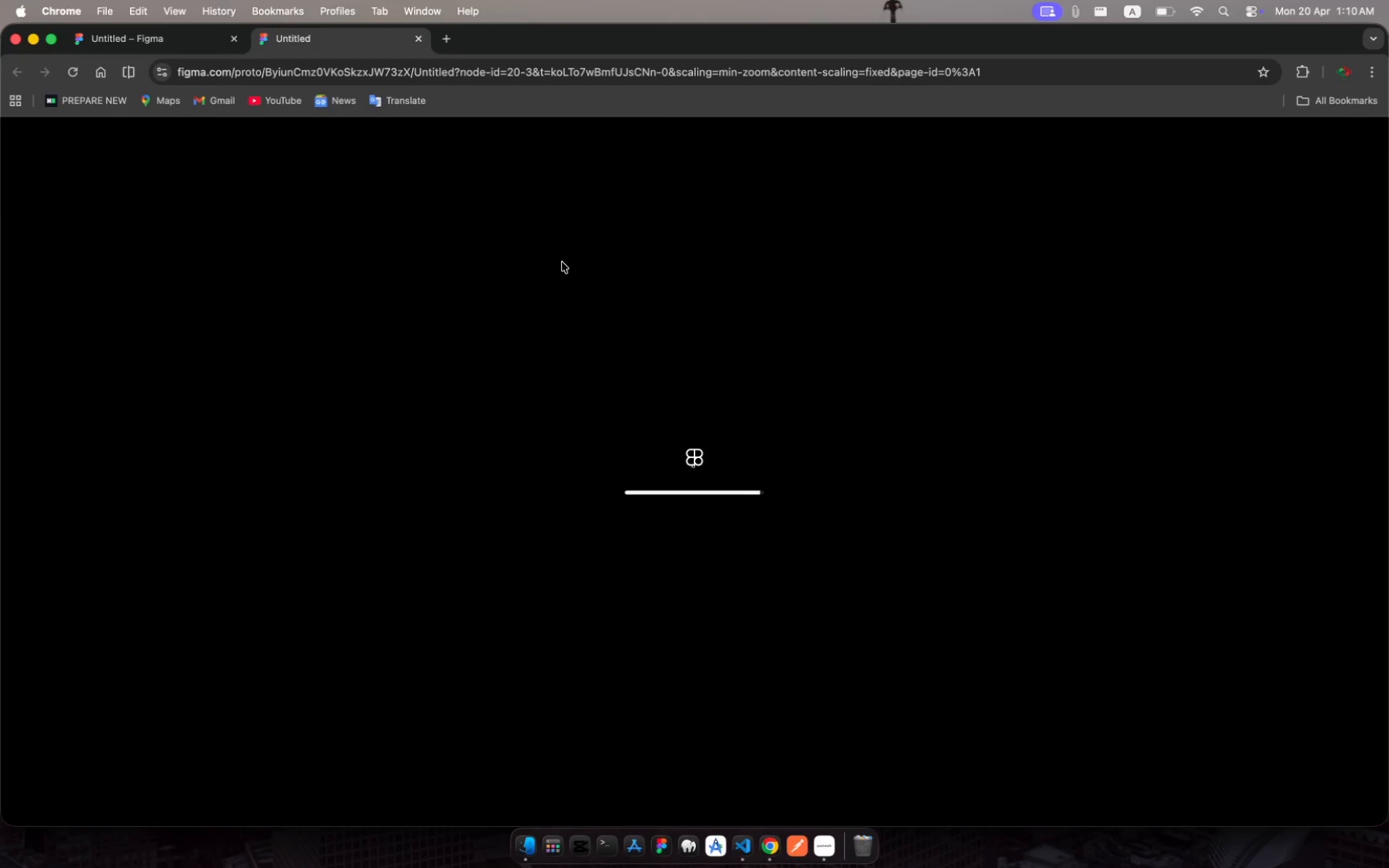 
mouse_move([200, 34])
 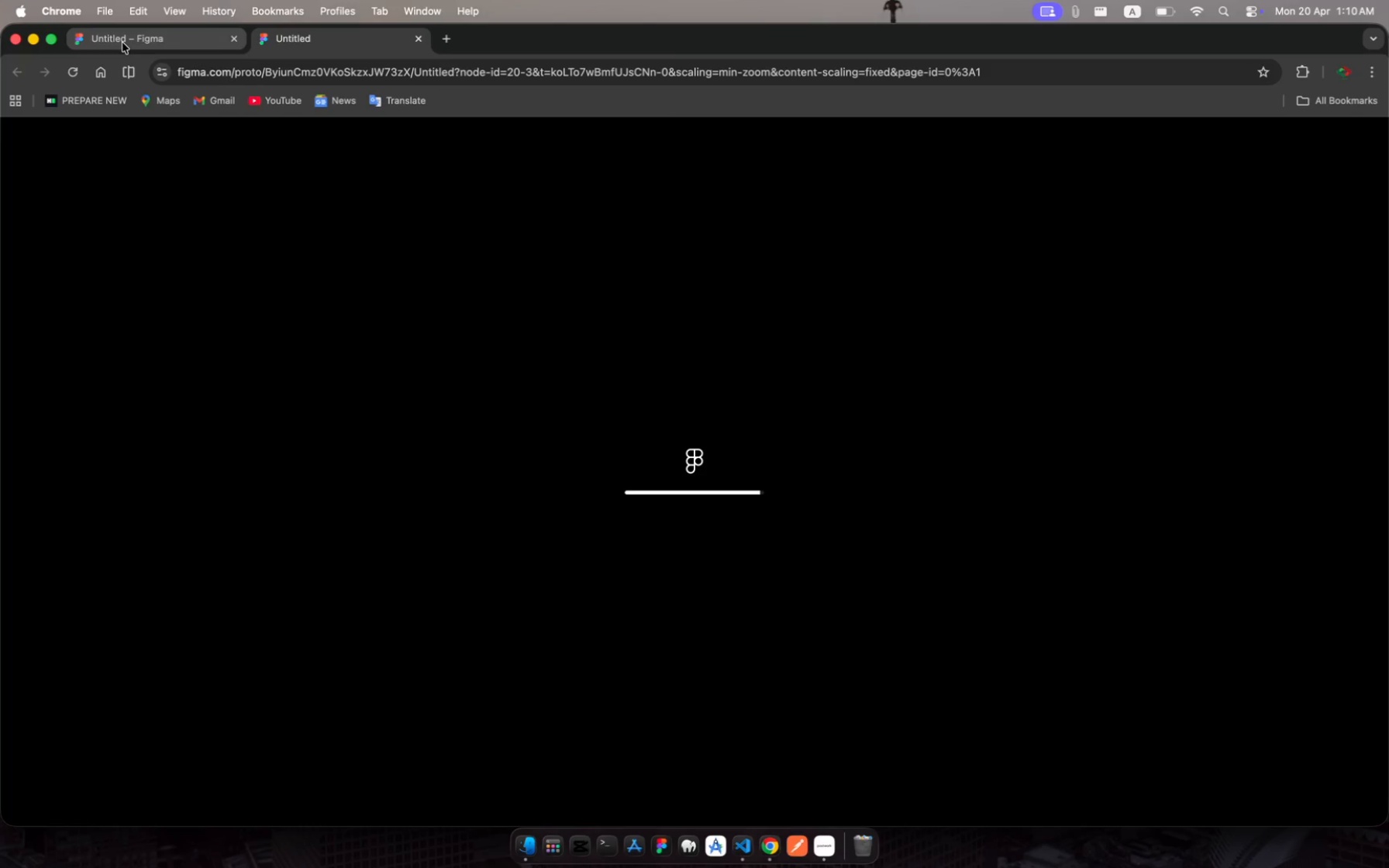 
left_click([122, 43])
 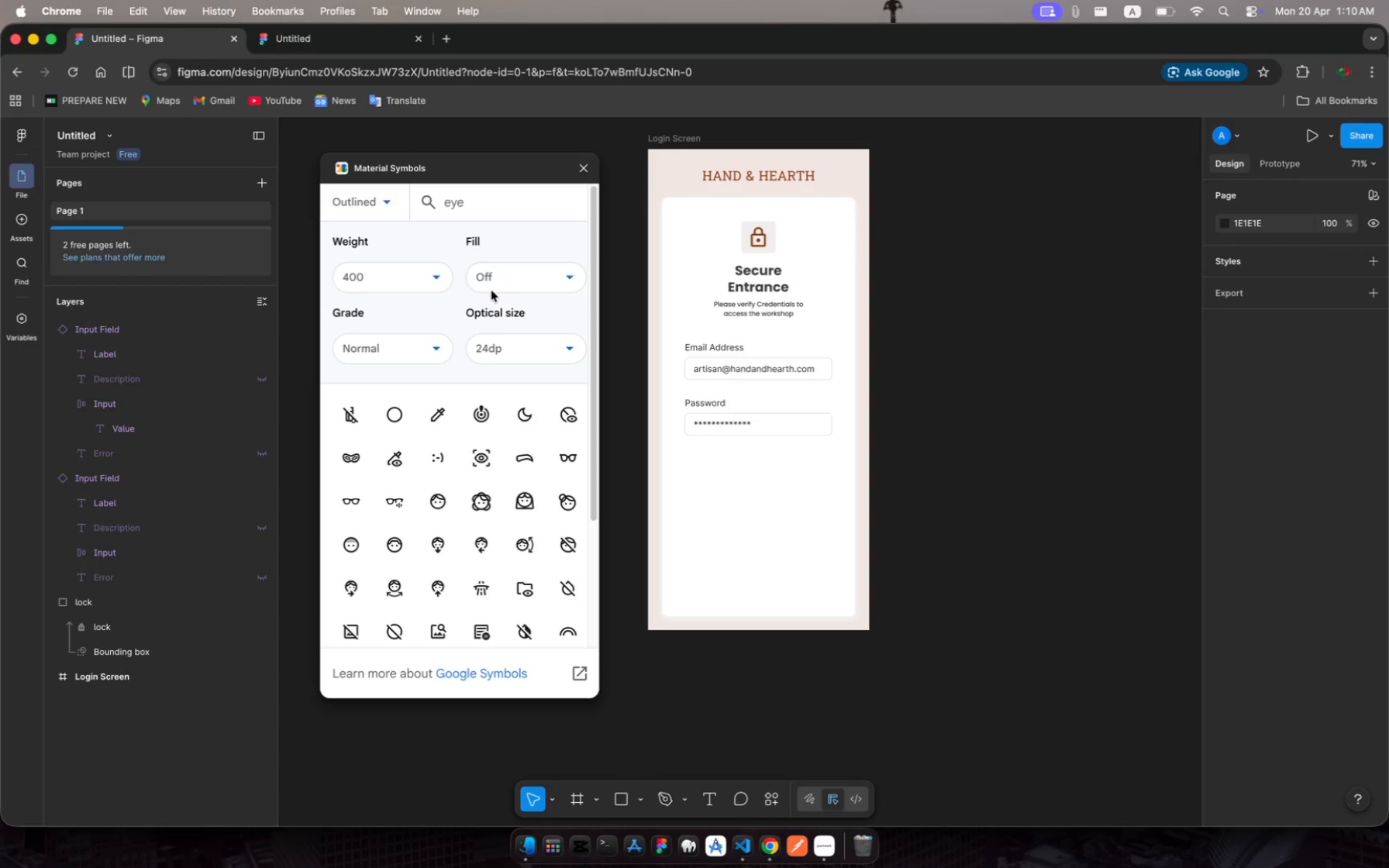 
wait(5.12)
 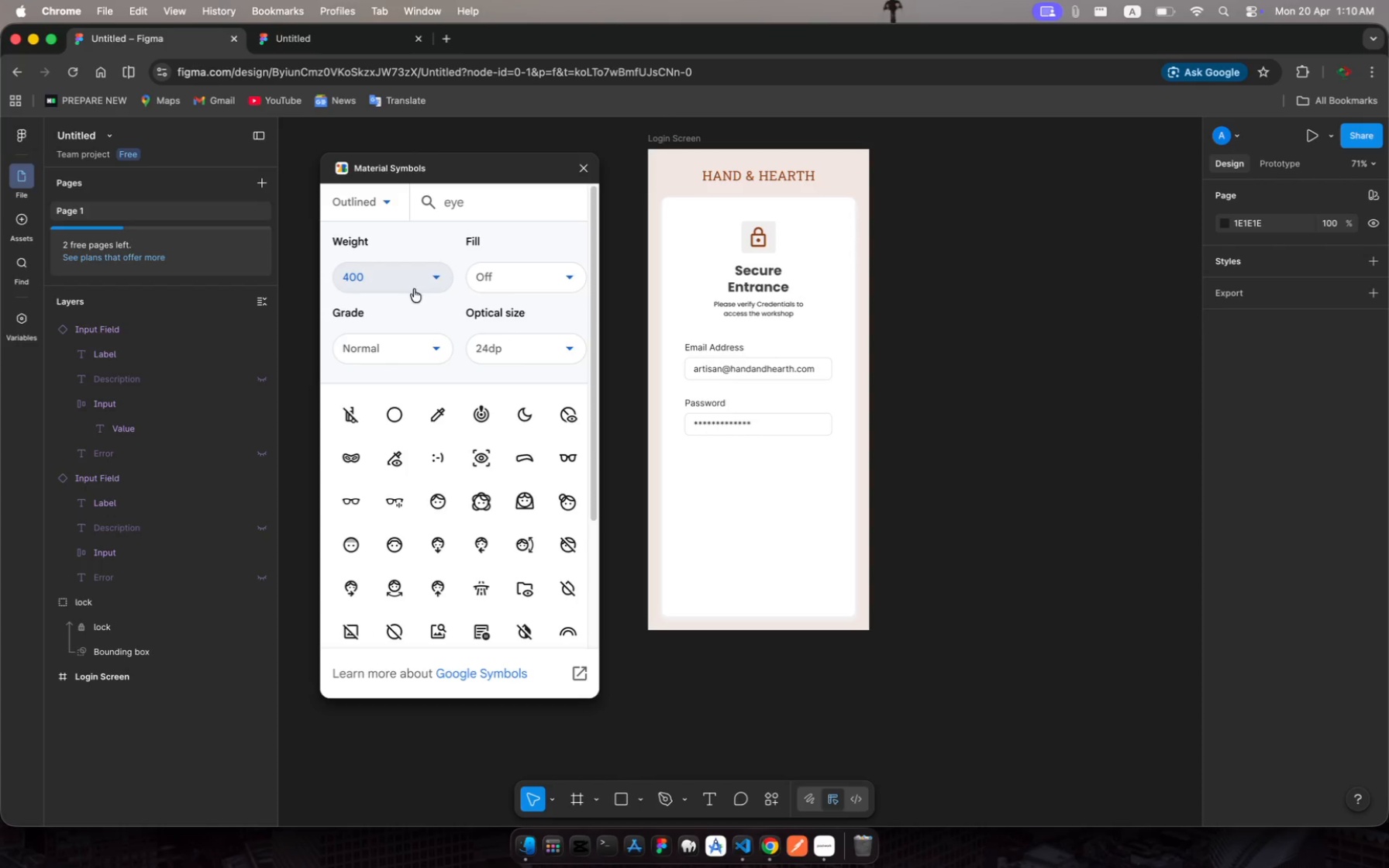 
scroll: coordinate [439, 519], scroll_direction: down, amount: 14.0
 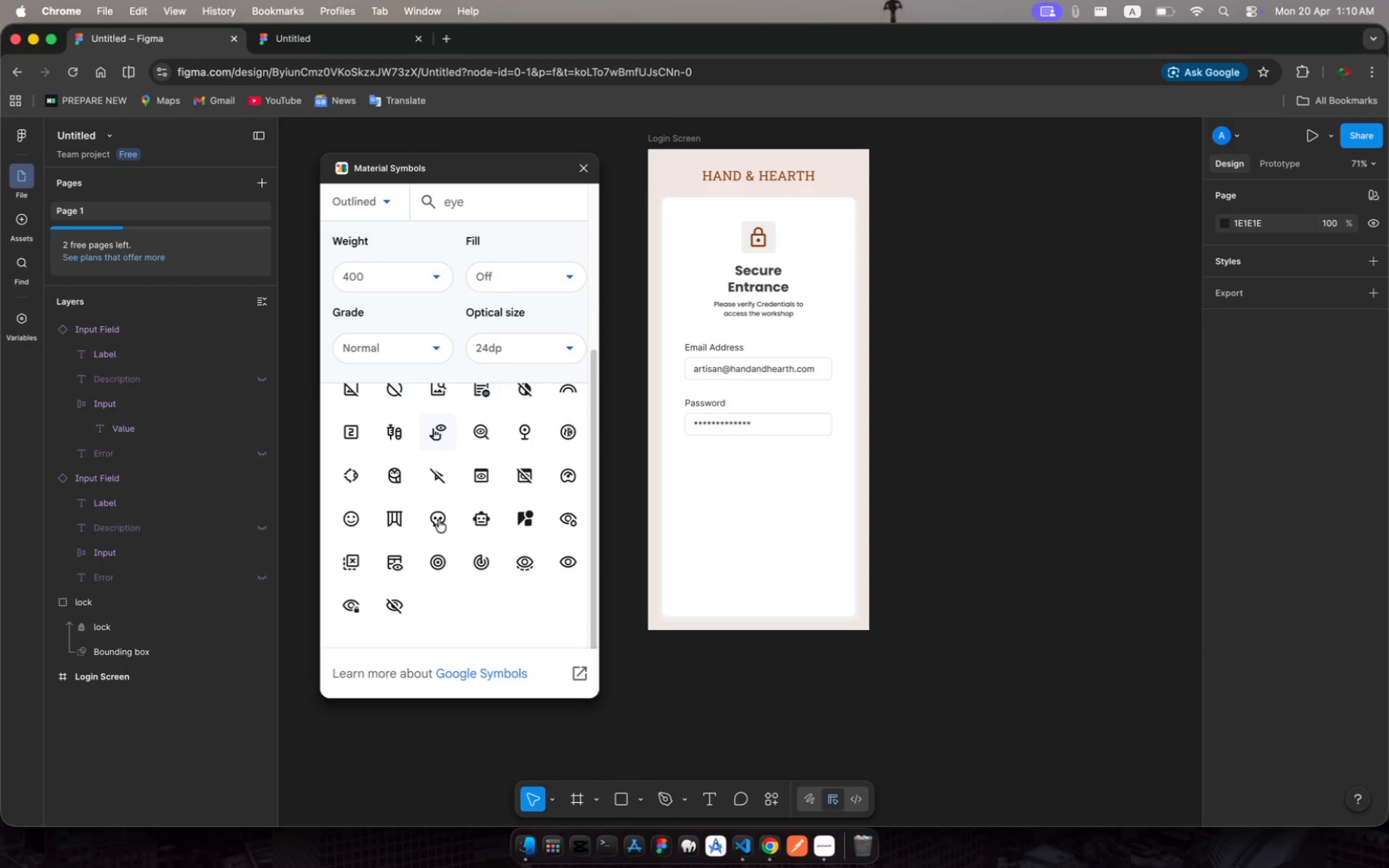 
scroll: coordinate [439, 519], scroll_direction: up, amount: 210.0
 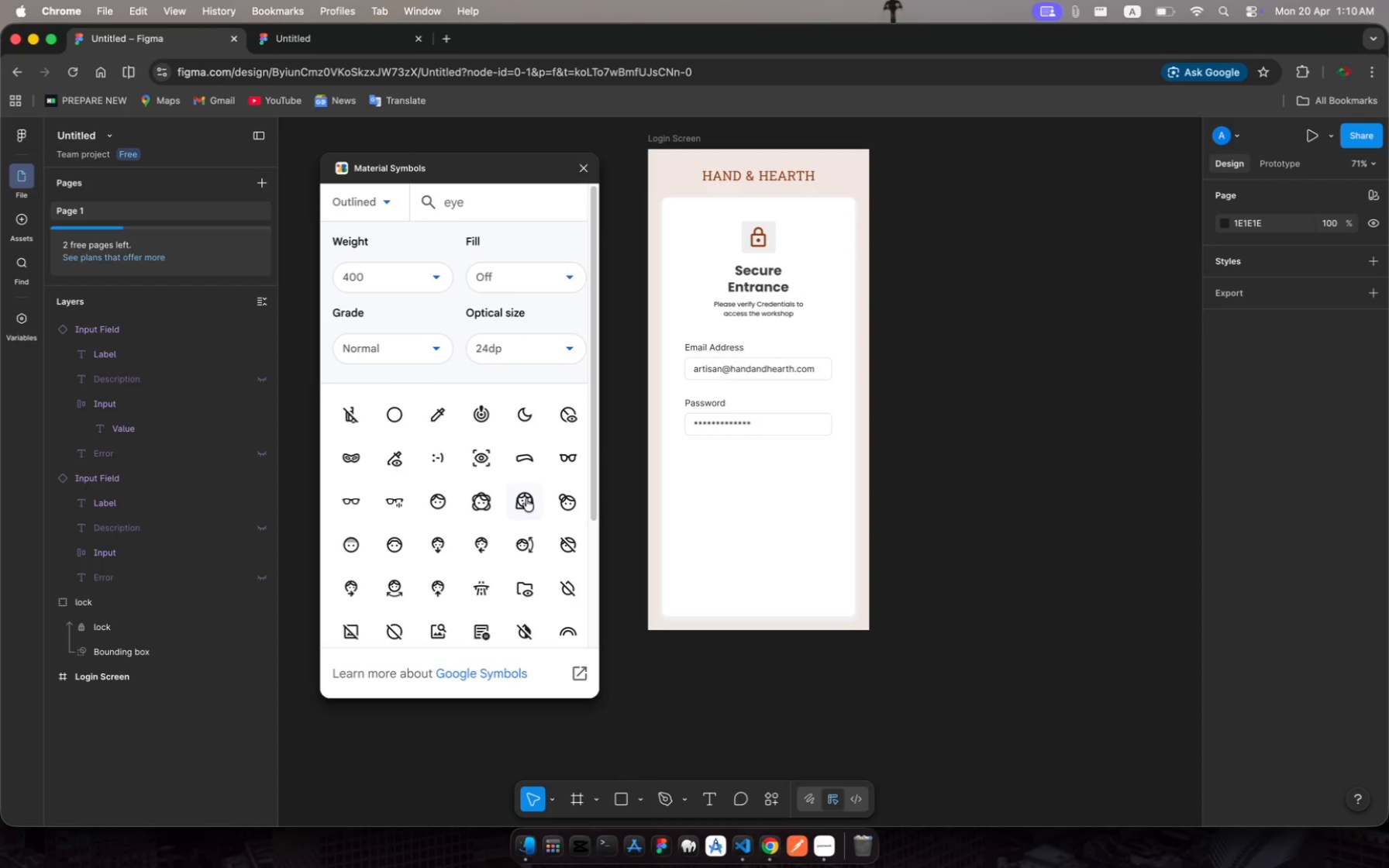 
scroll: coordinate [526, 498], scroll_direction: down, amount: 36.0
 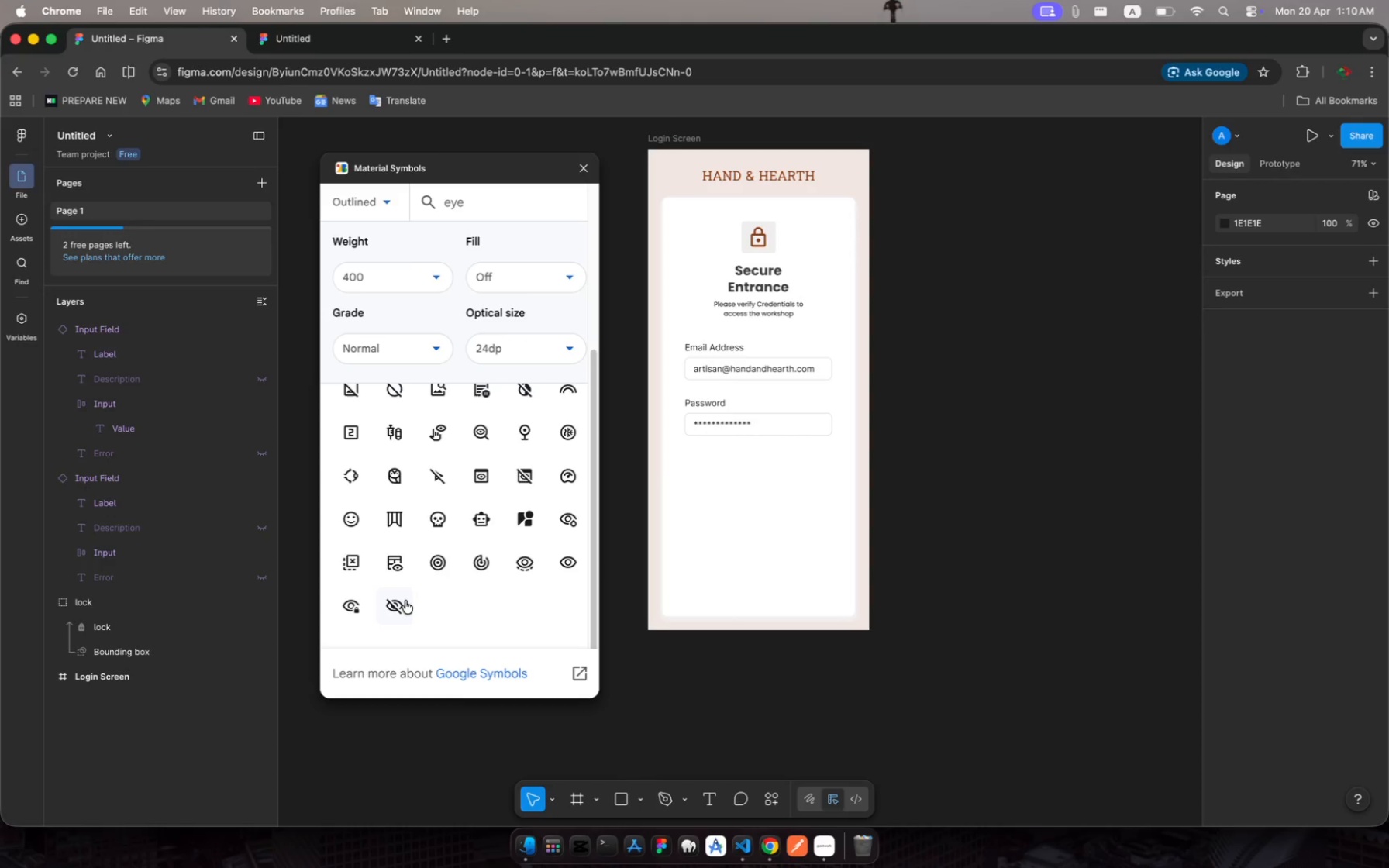 
left_click([403, 601])
 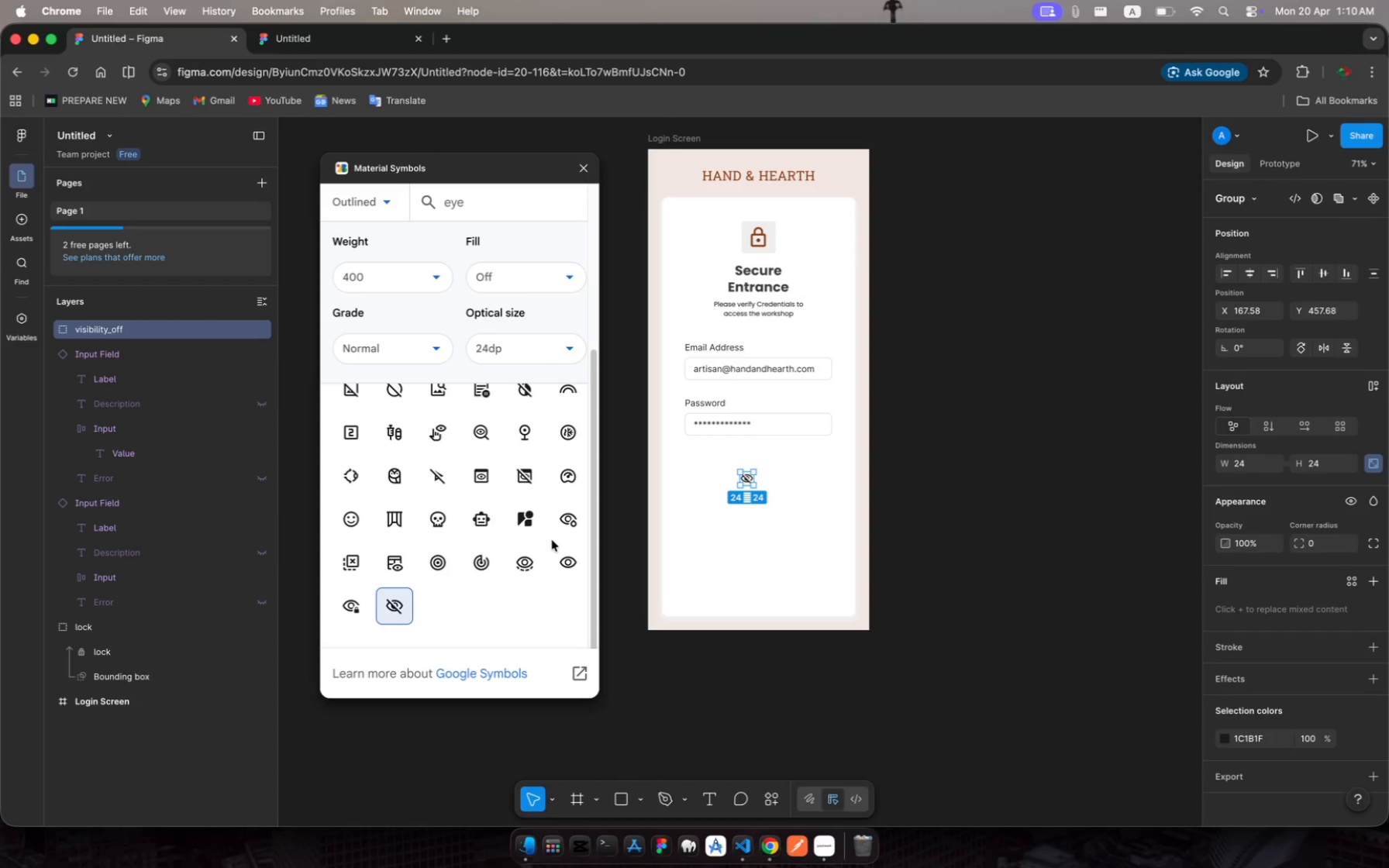 
wait(9.5)
 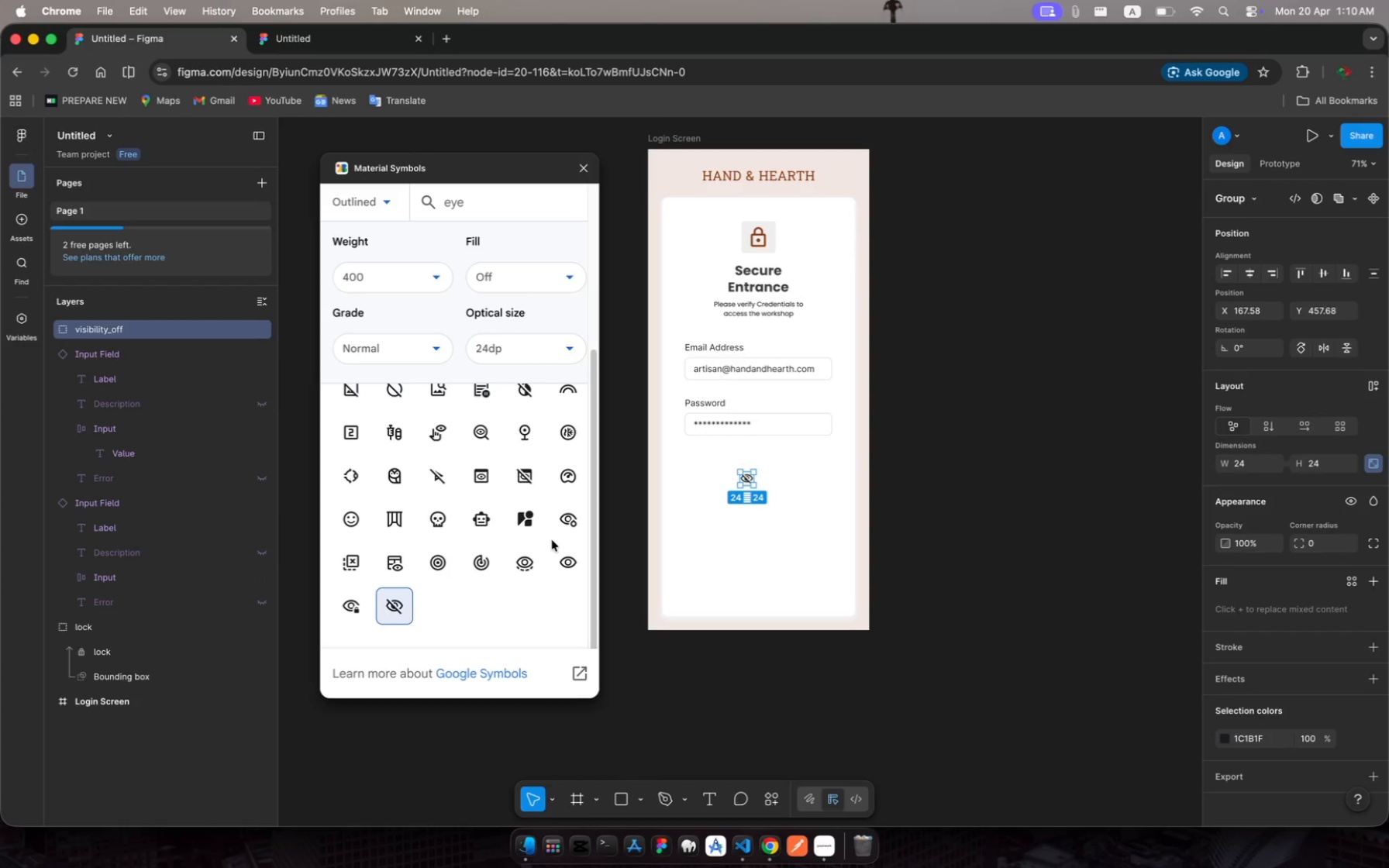 
left_click_drag(start_coordinate=[746, 482], to_coordinate=[814, 425])
 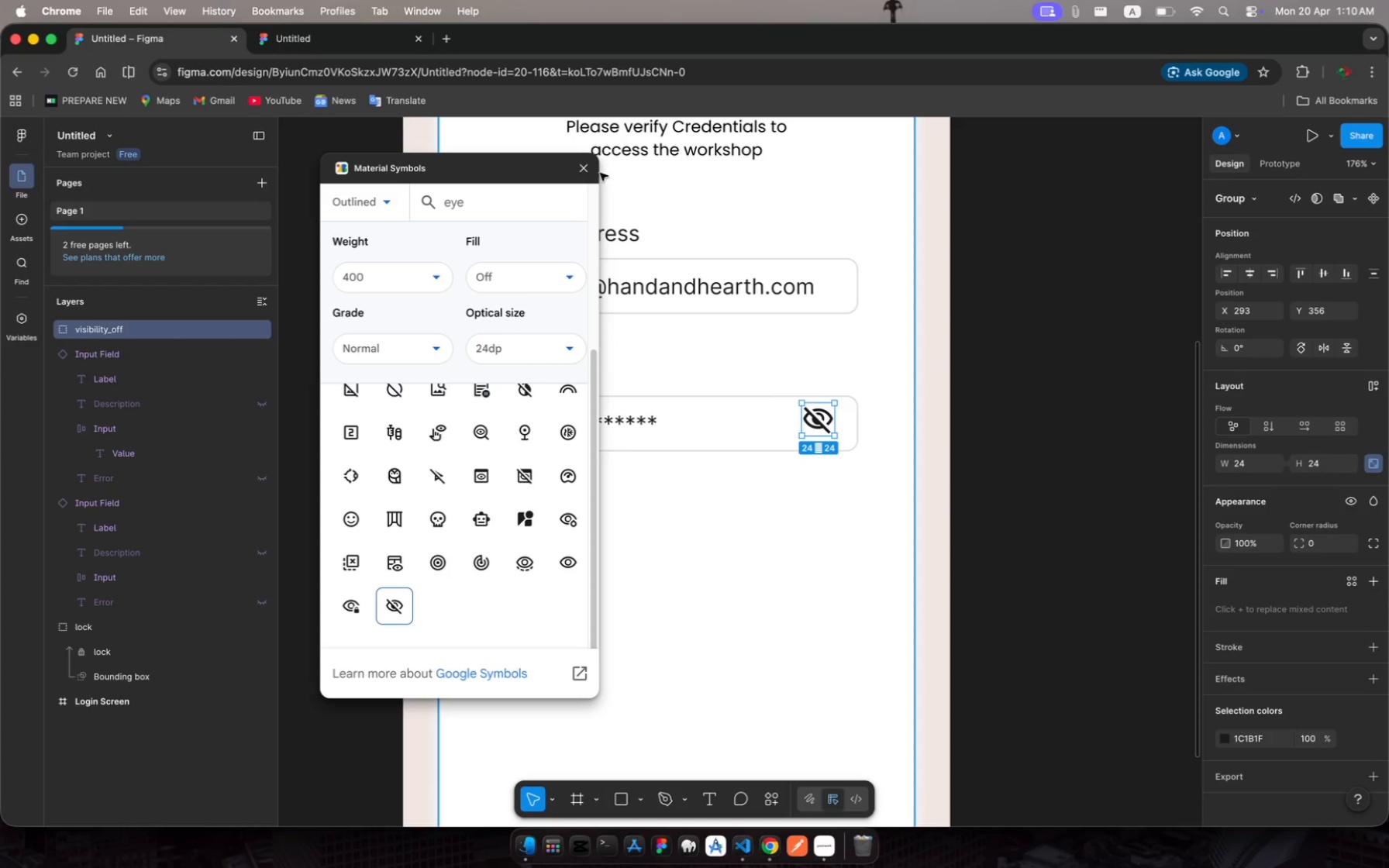 
left_click([586, 168])
 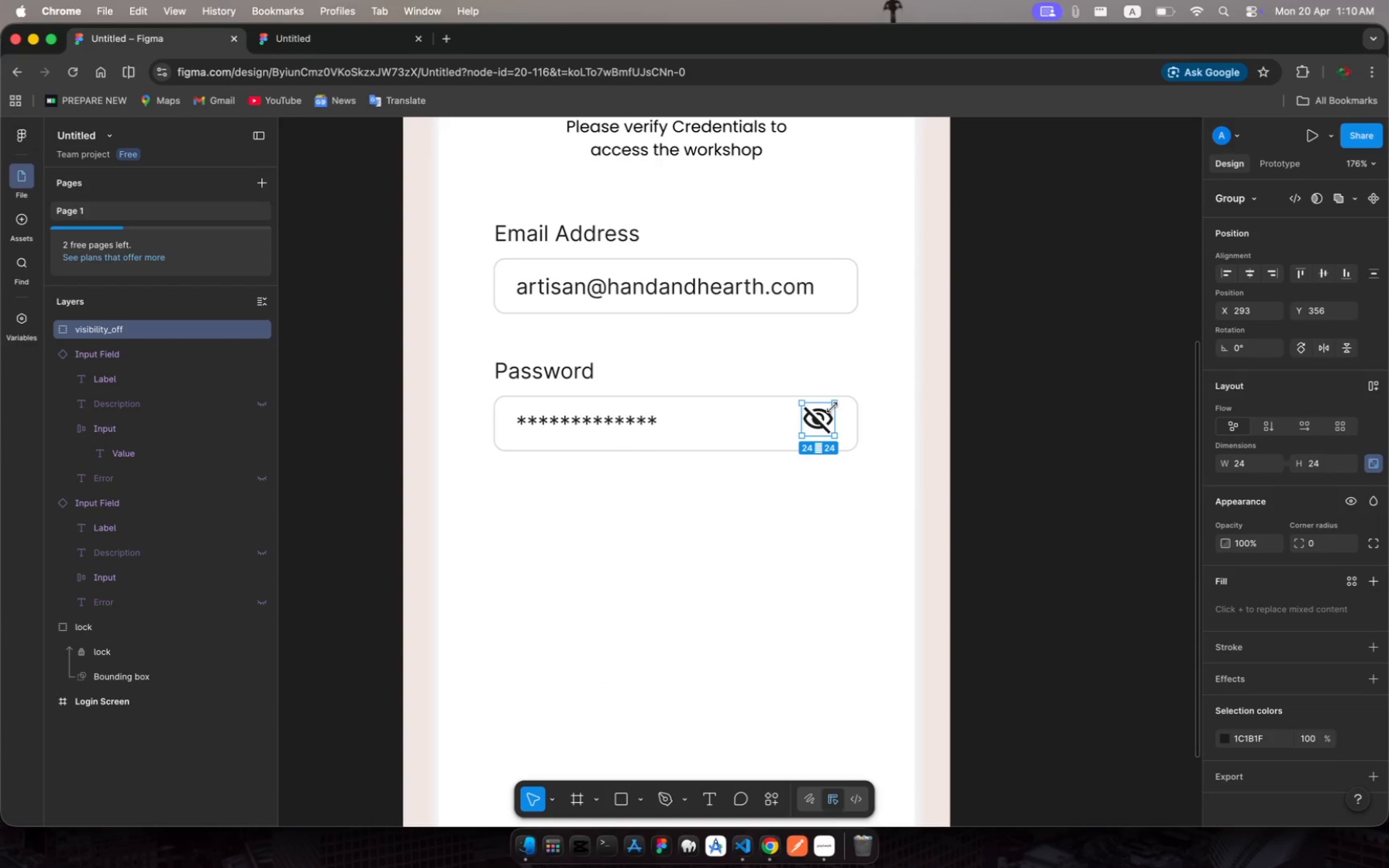 
left_click_drag(start_coordinate=[832, 407], to_coordinate=[824, 421])
 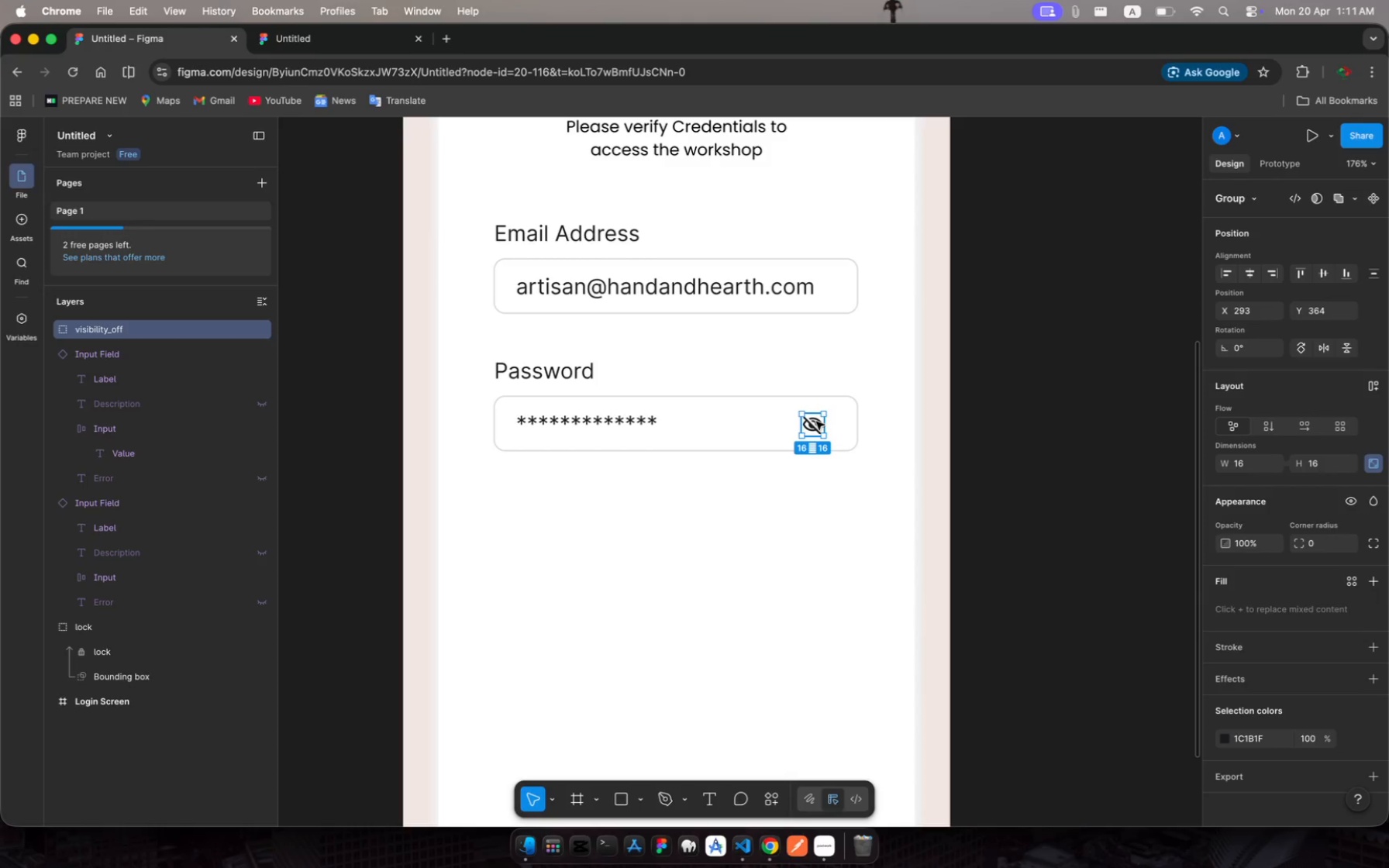 
left_click_drag(start_coordinate=[816, 422], to_coordinate=[832, 422])
 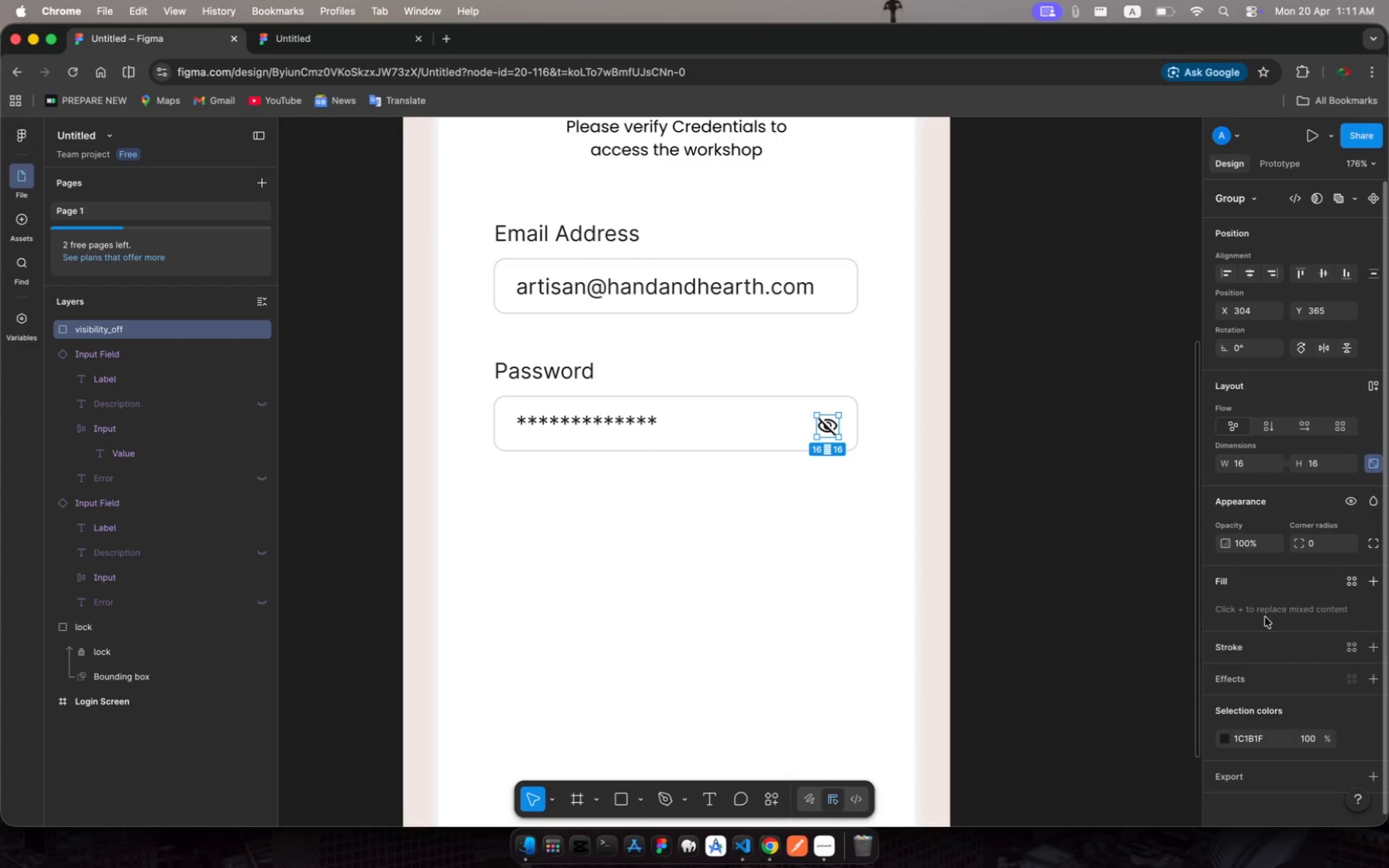 
wait(6.7)
 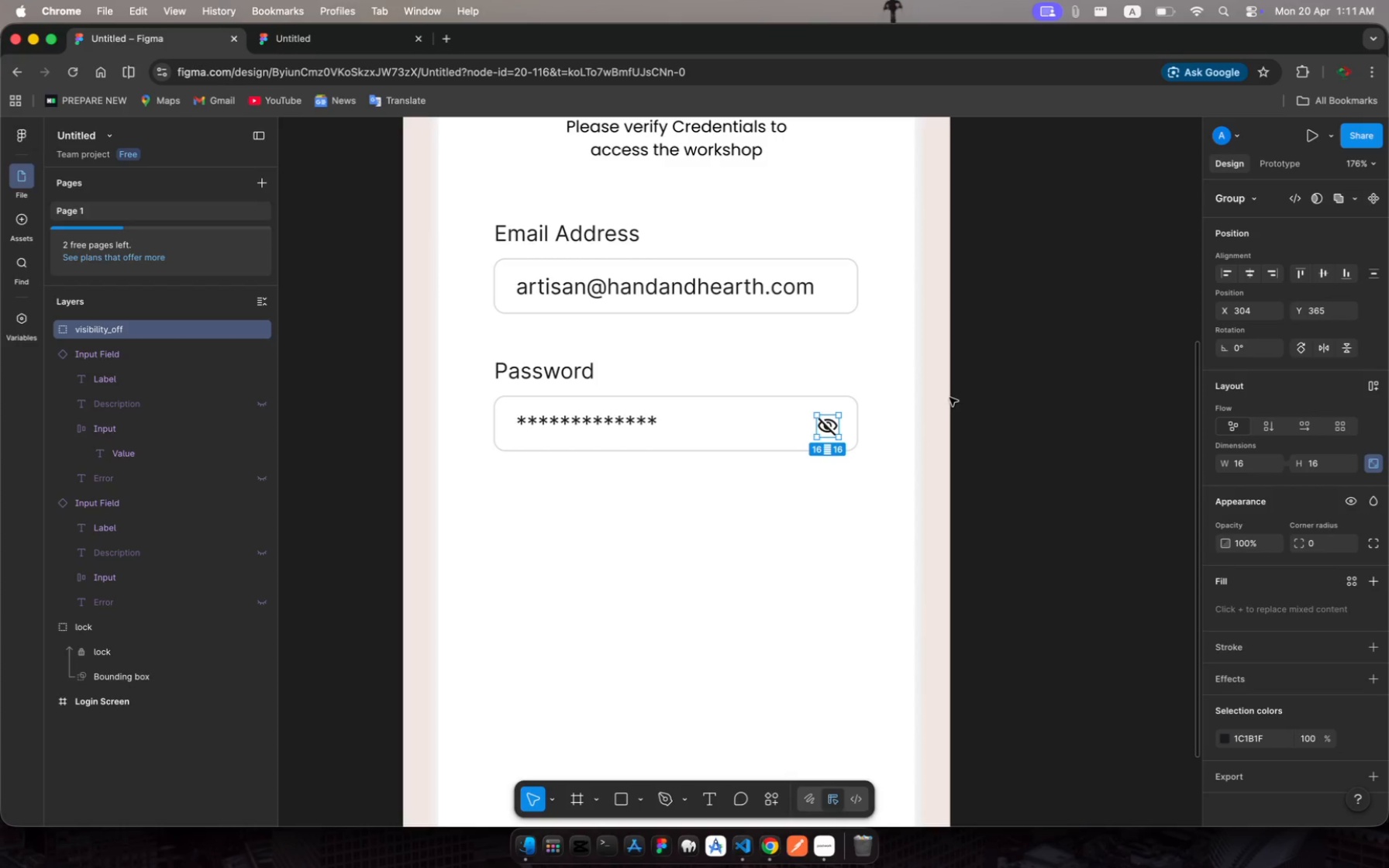 
left_click([1045, 368])
 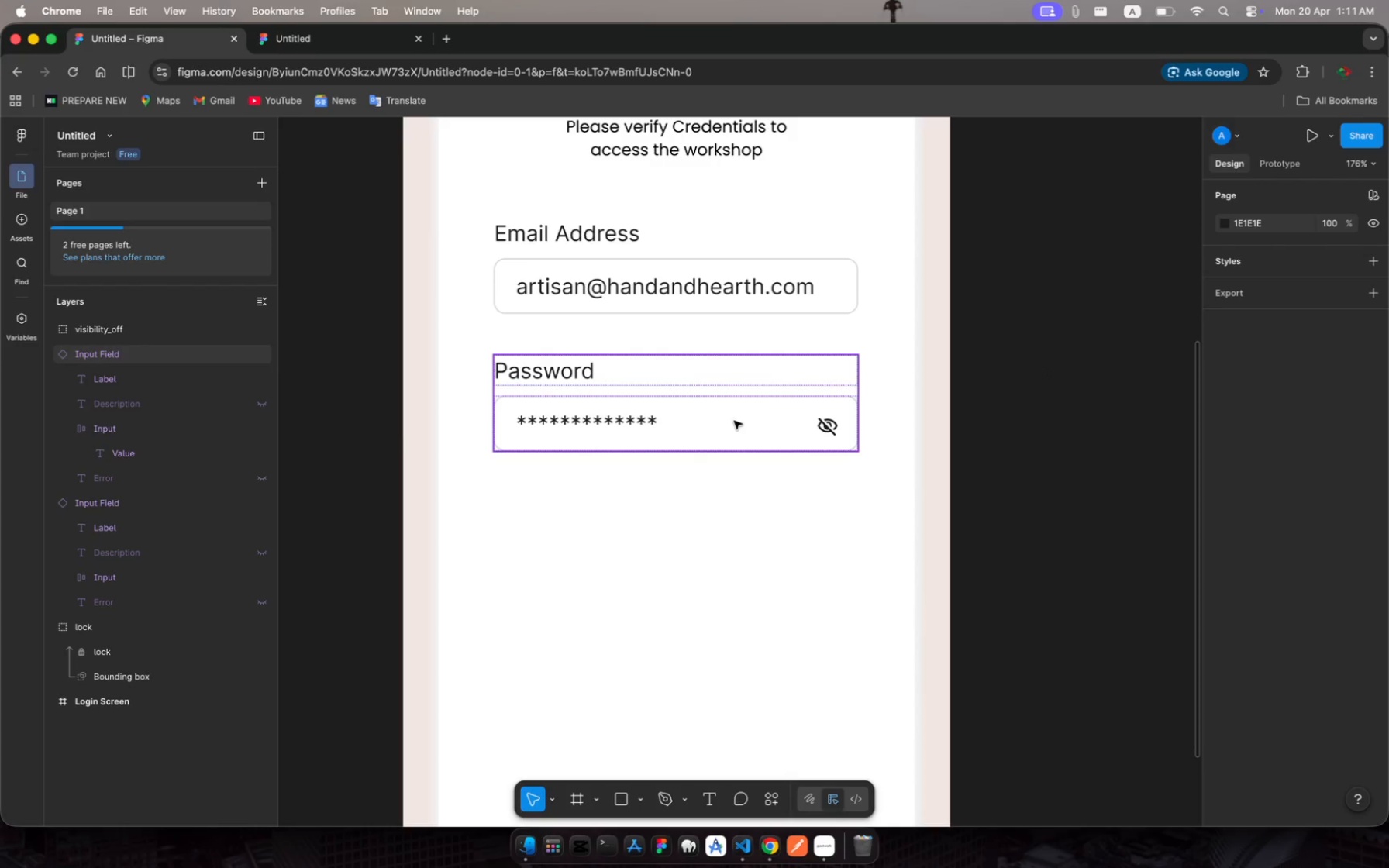 
scroll: coordinate [734, 421], scroll_direction: up, amount: 13.0
 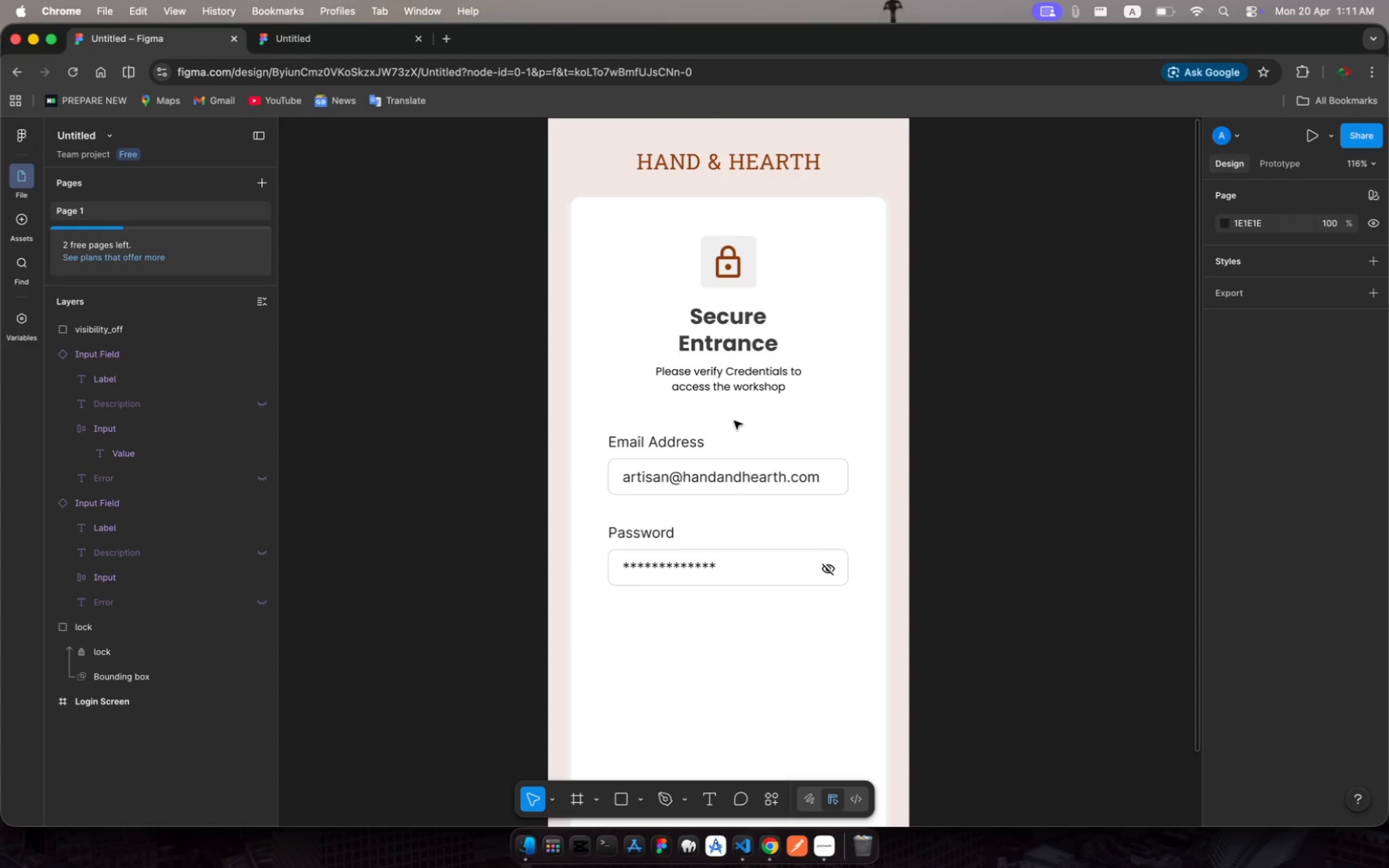 
scroll: coordinate [734, 421], scroll_direction: down, amount: 15.0
 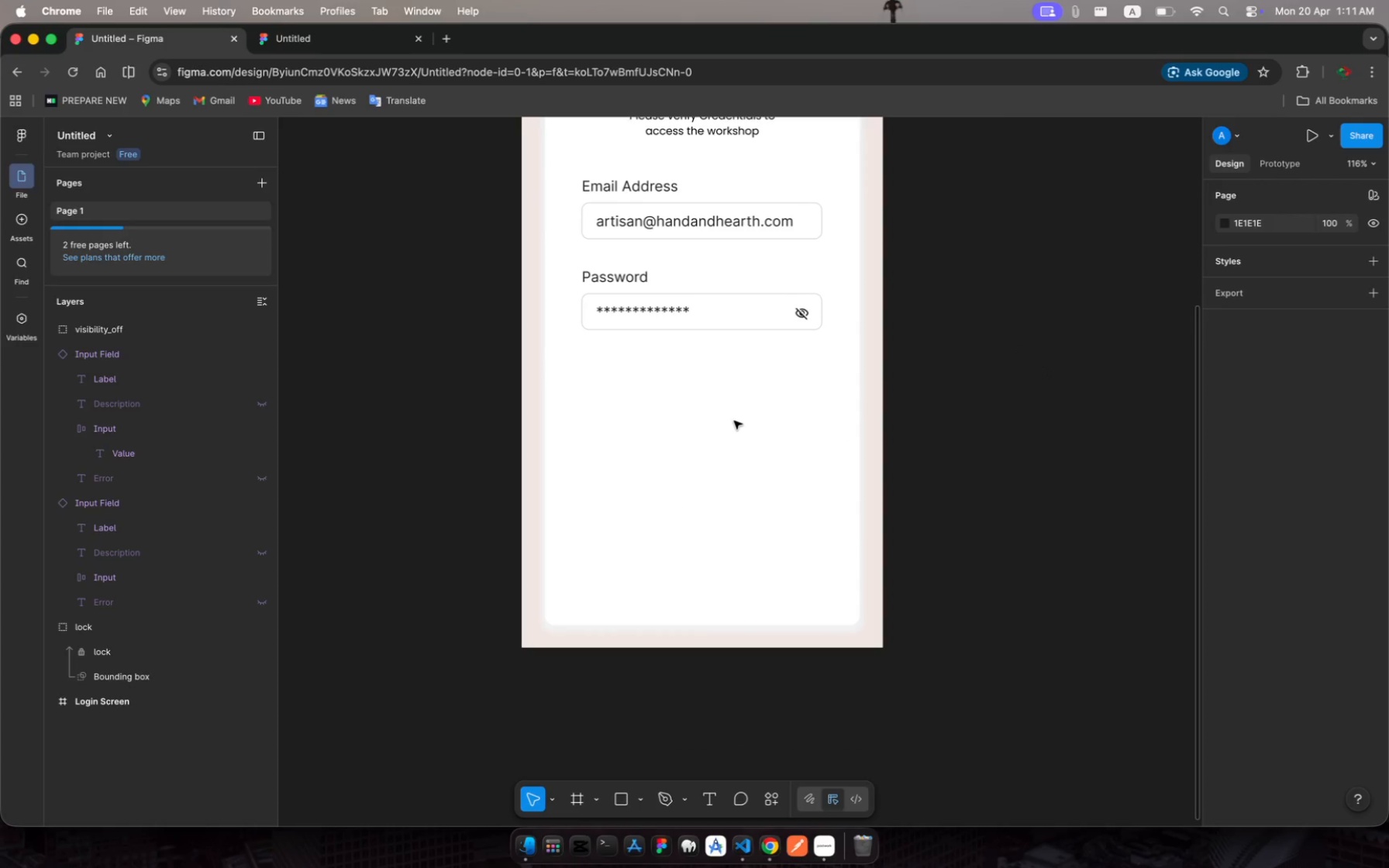 
wait(11.47)
 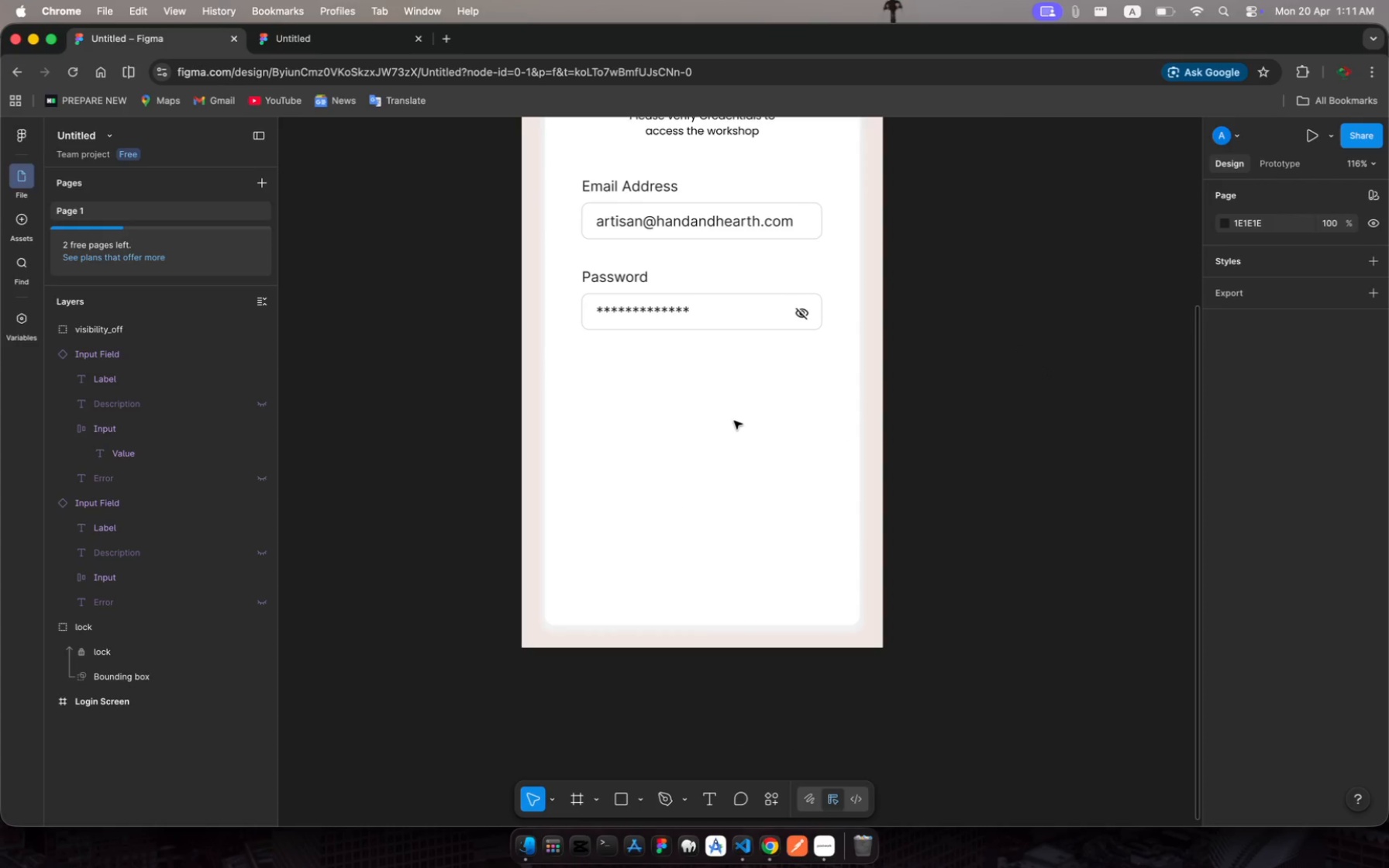 
mouse_move([39, 217])
 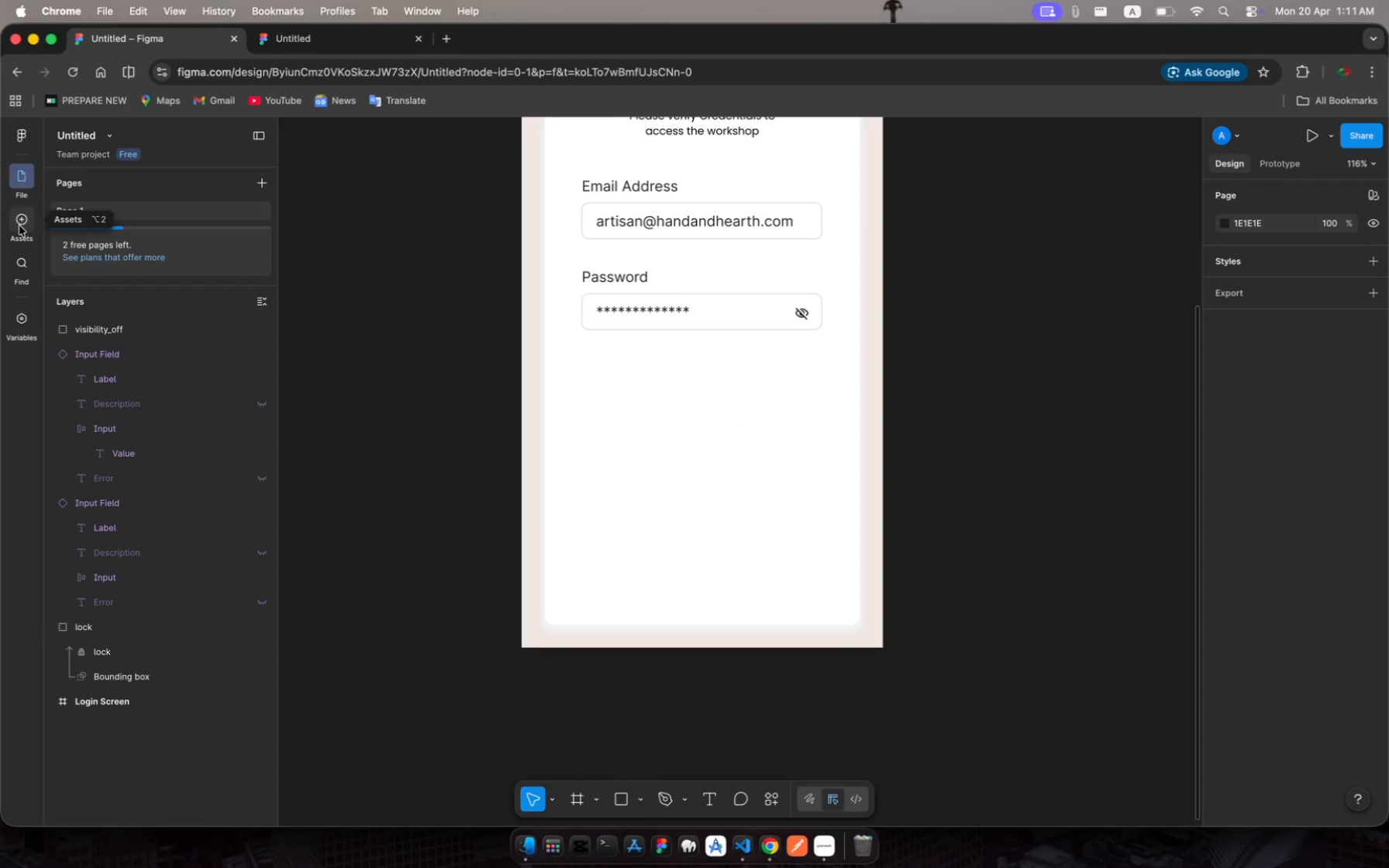 
left_click([19, 226])
 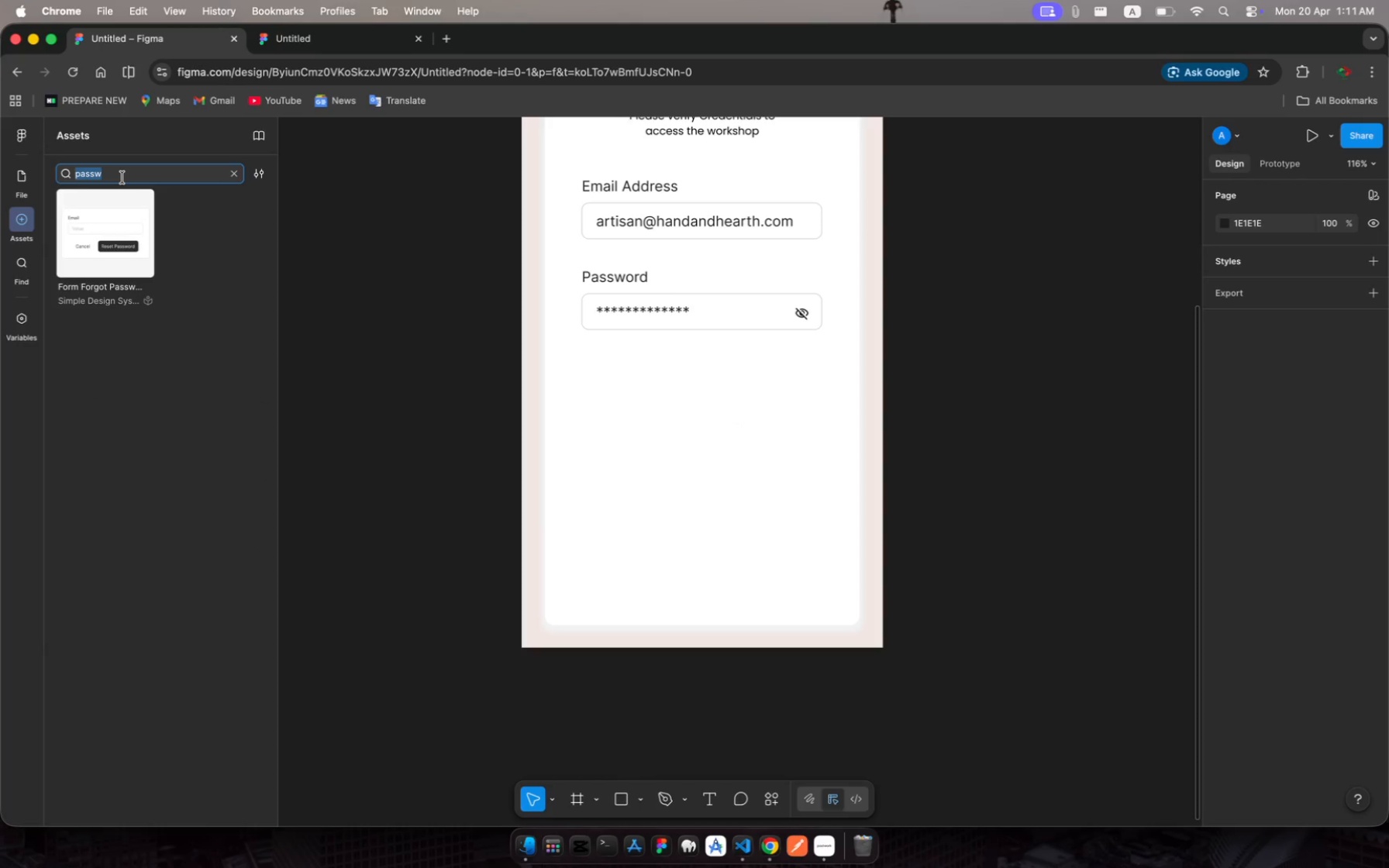 
left_click([122, 177])
 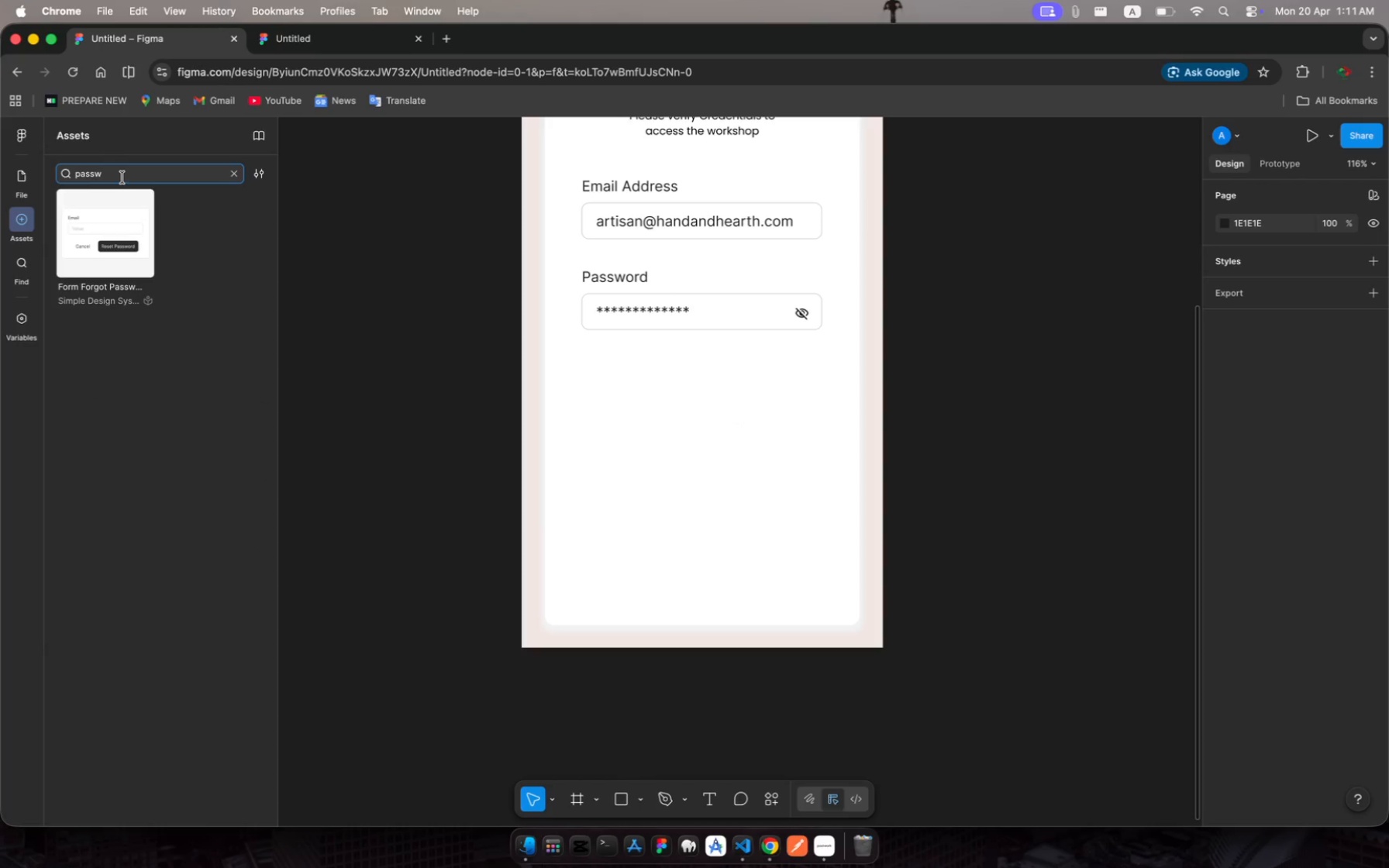 
left_click_drag(start_coordinate=[122, 177], to_coordinate=[47, 177])
 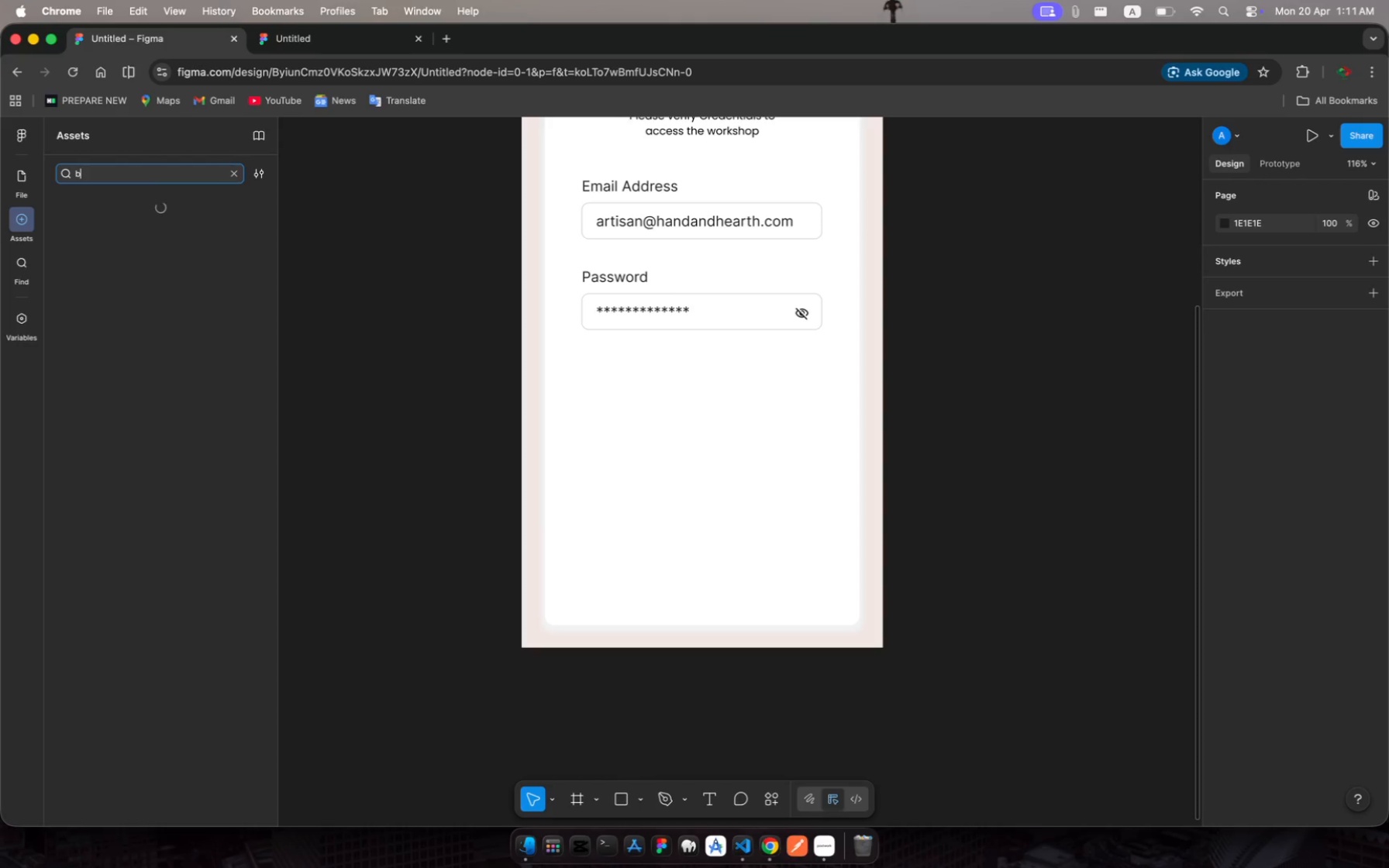 
type(button)
 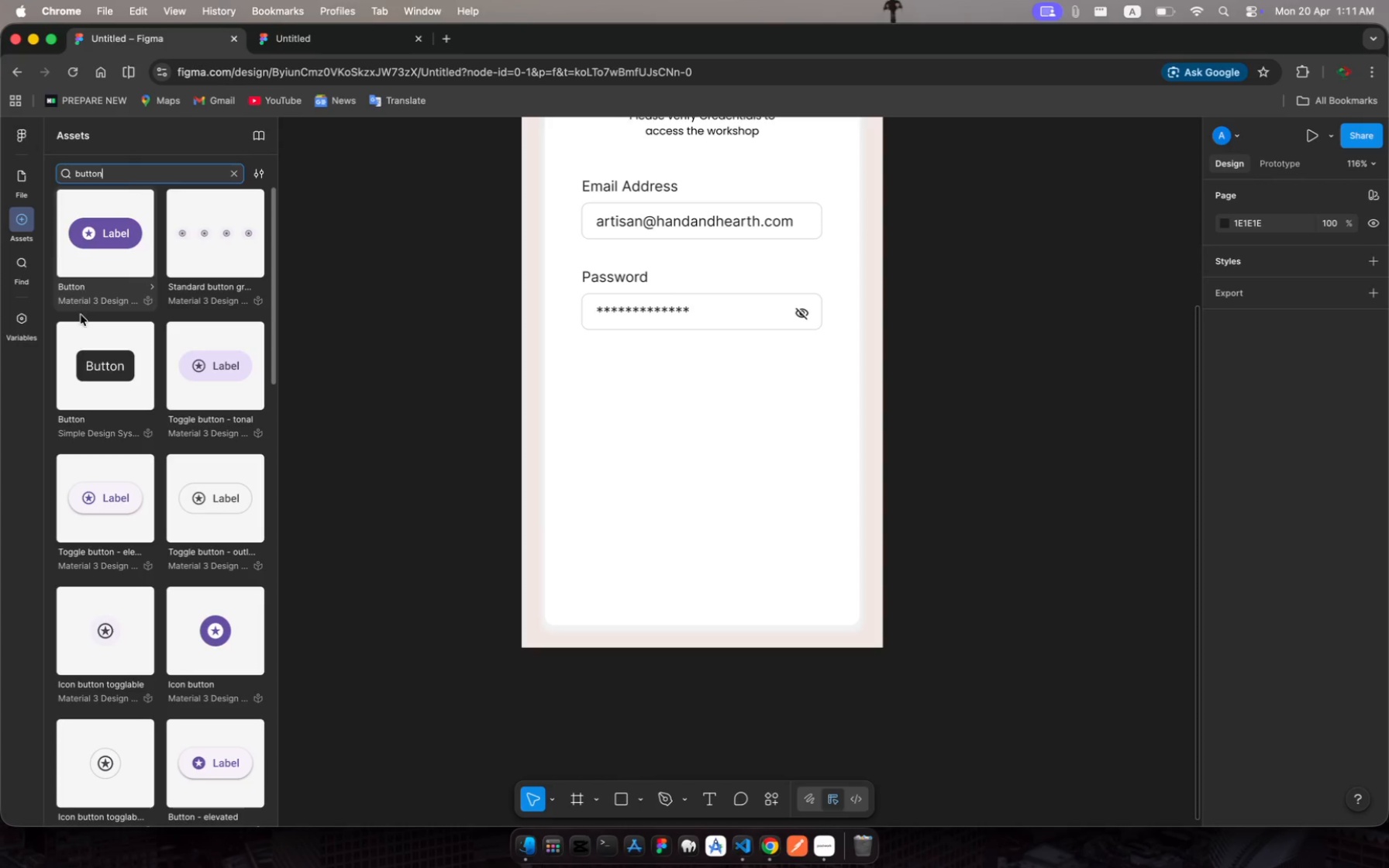 
wait(7.22)
 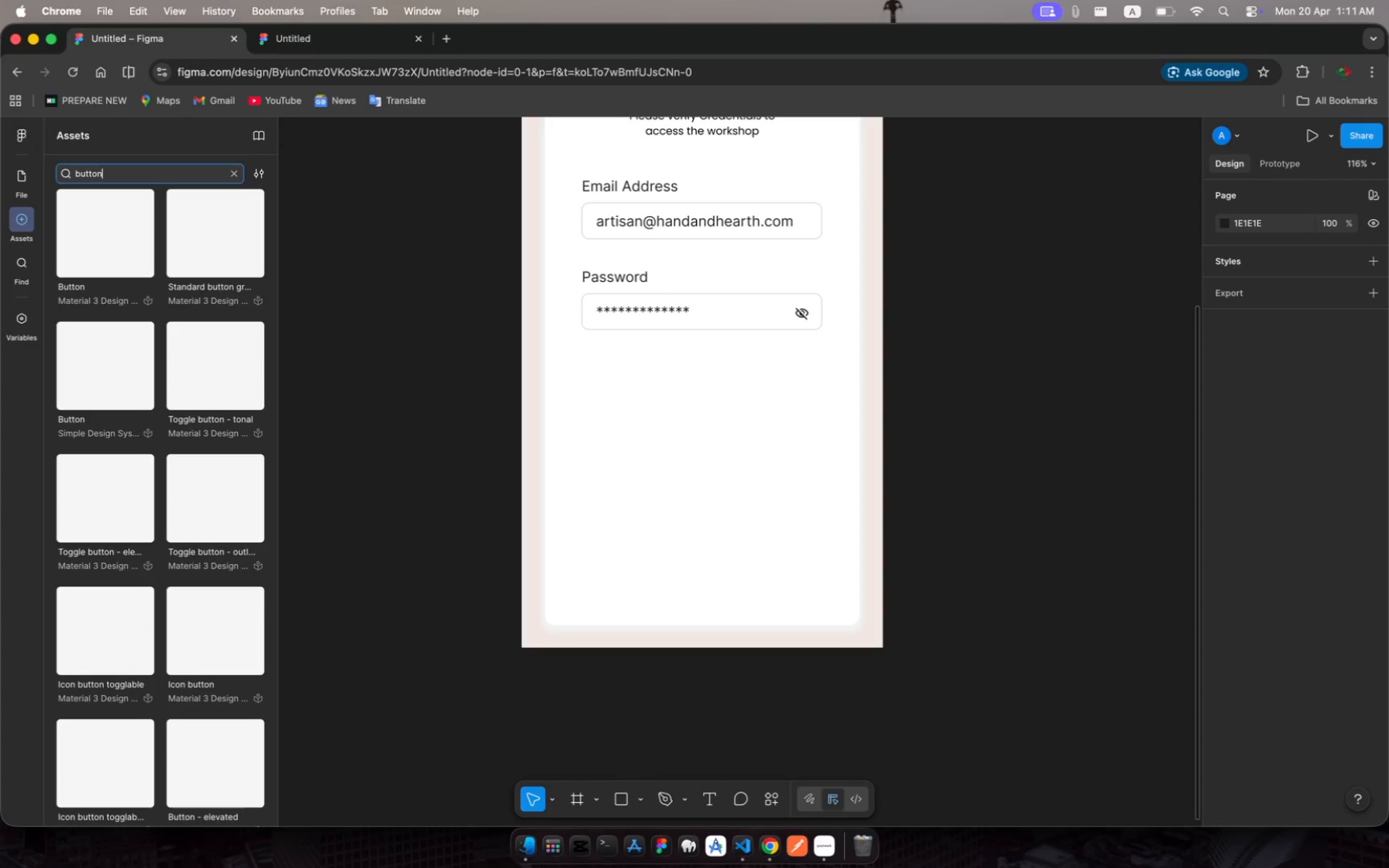 
left_click([105, 372])
 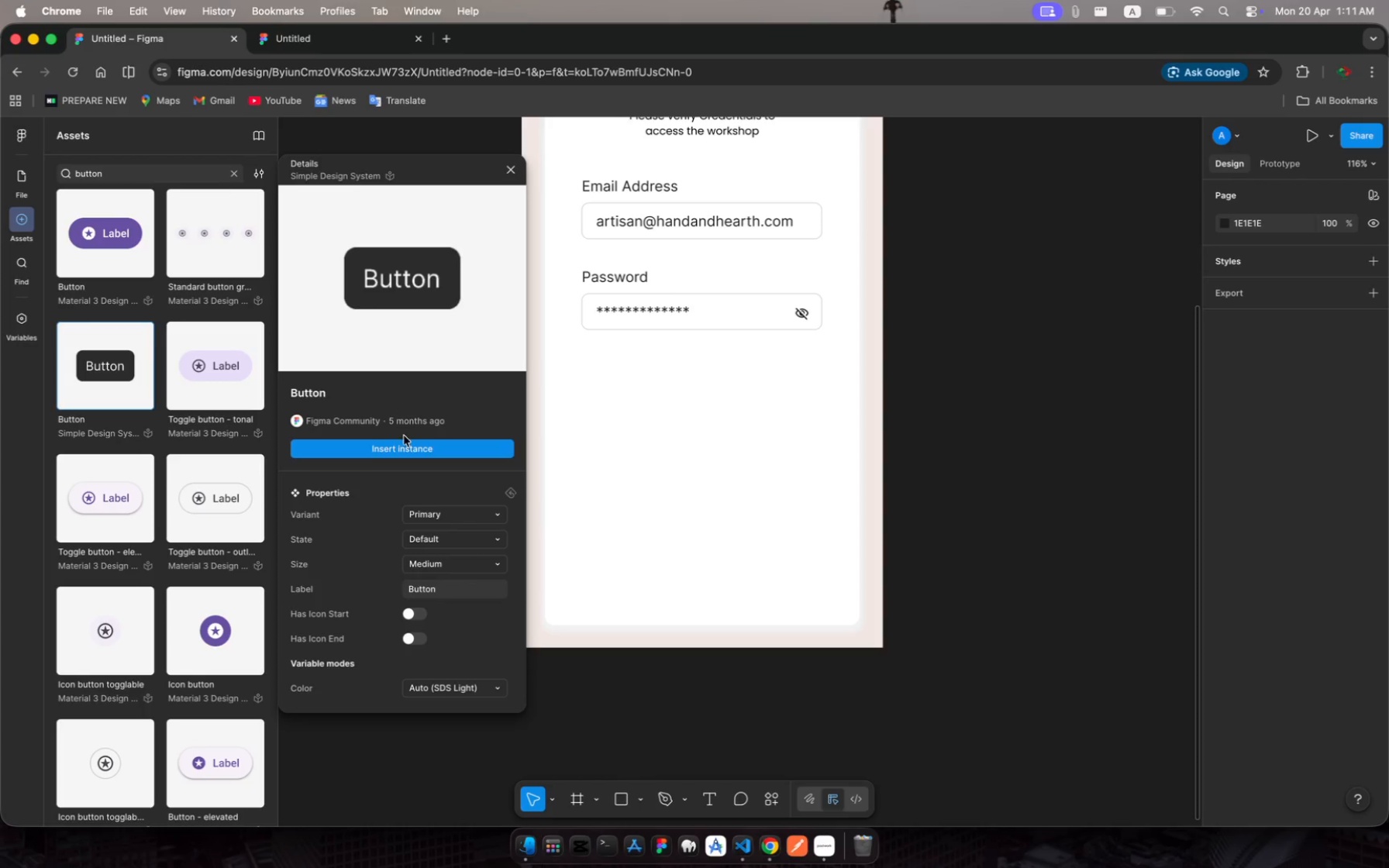 
wait(5.53)
 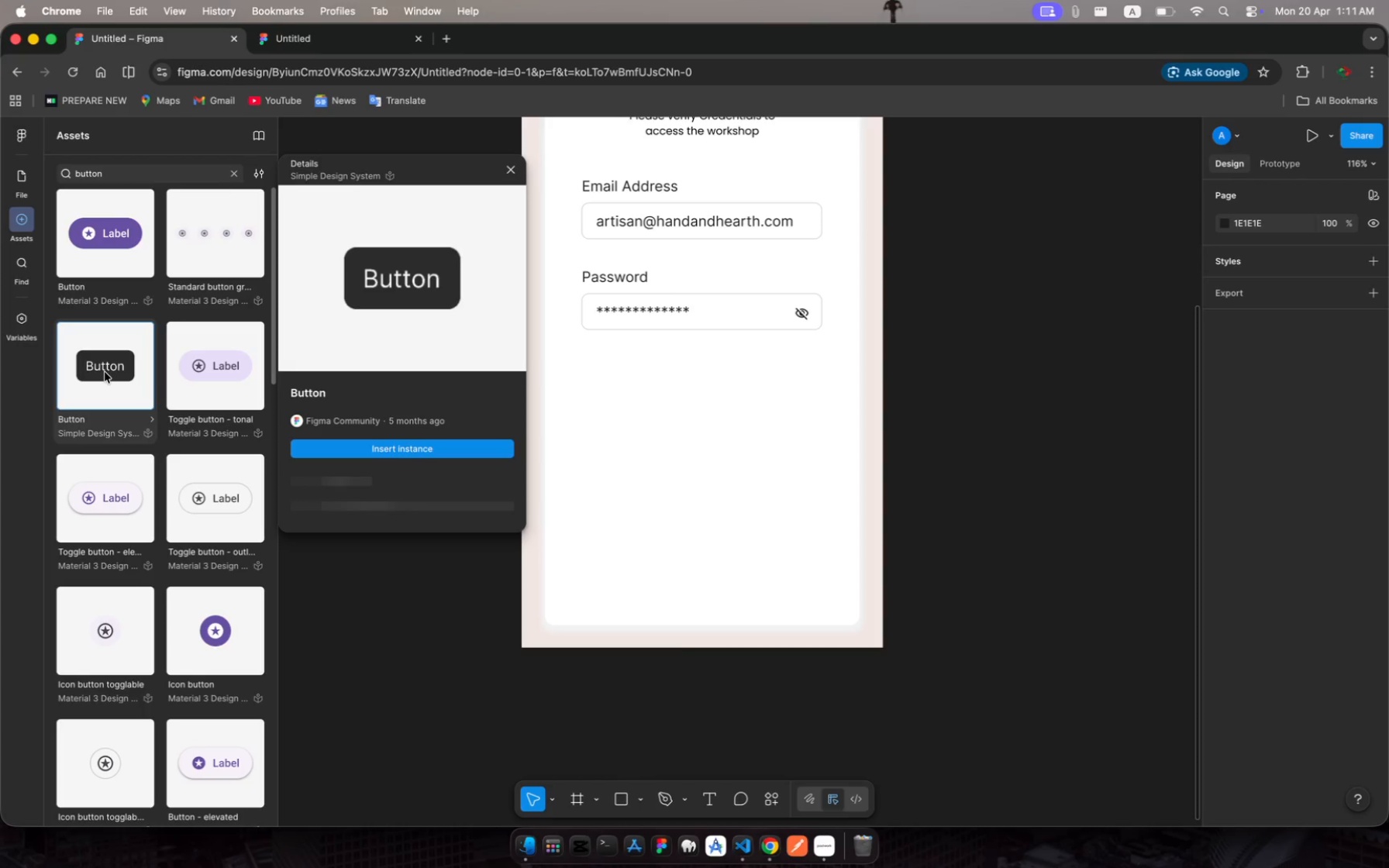 
left_click([409, 453])
 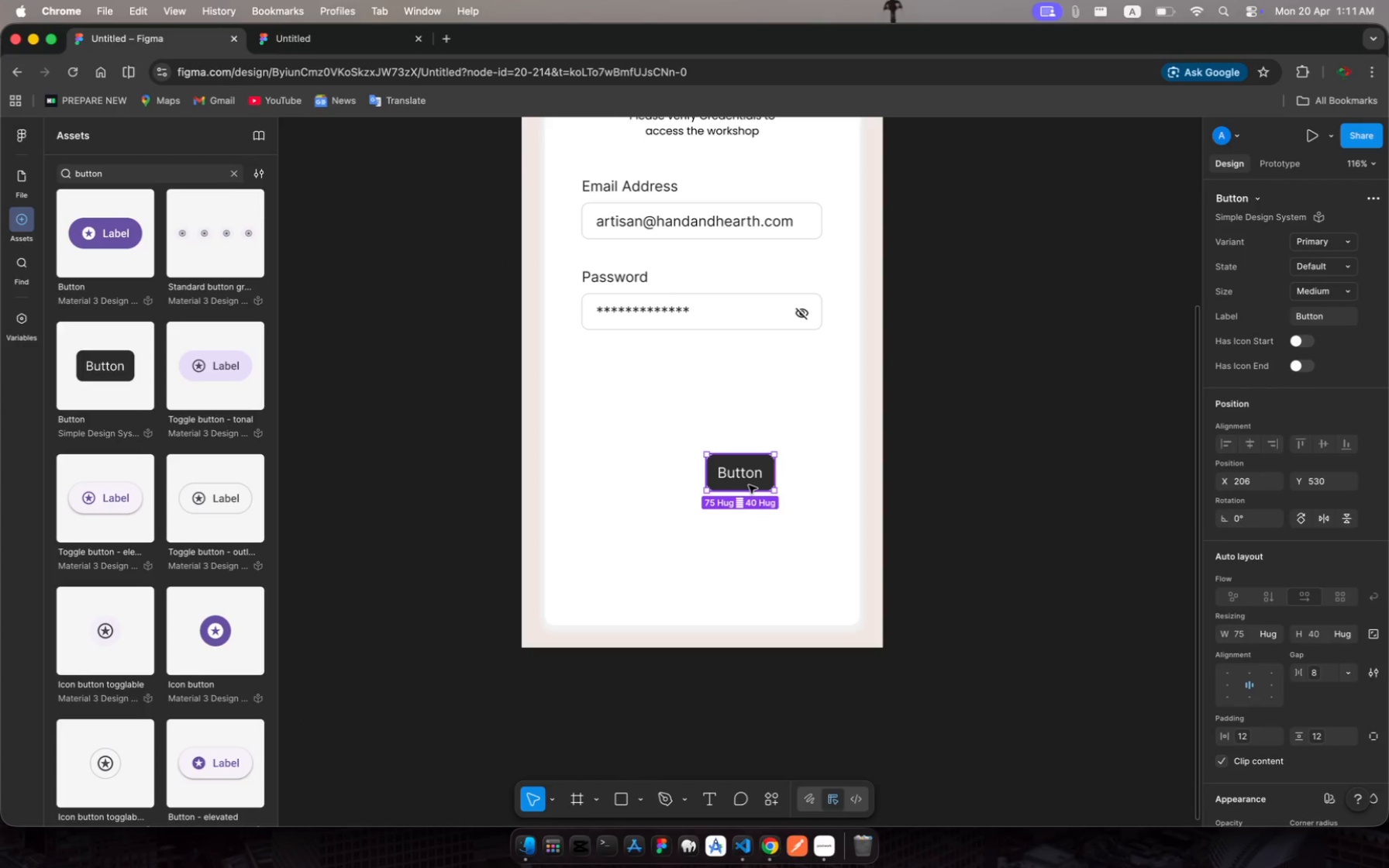 
left_click_drag(start_coordinate=[749, 485], to_coordinate=[709, 391])
 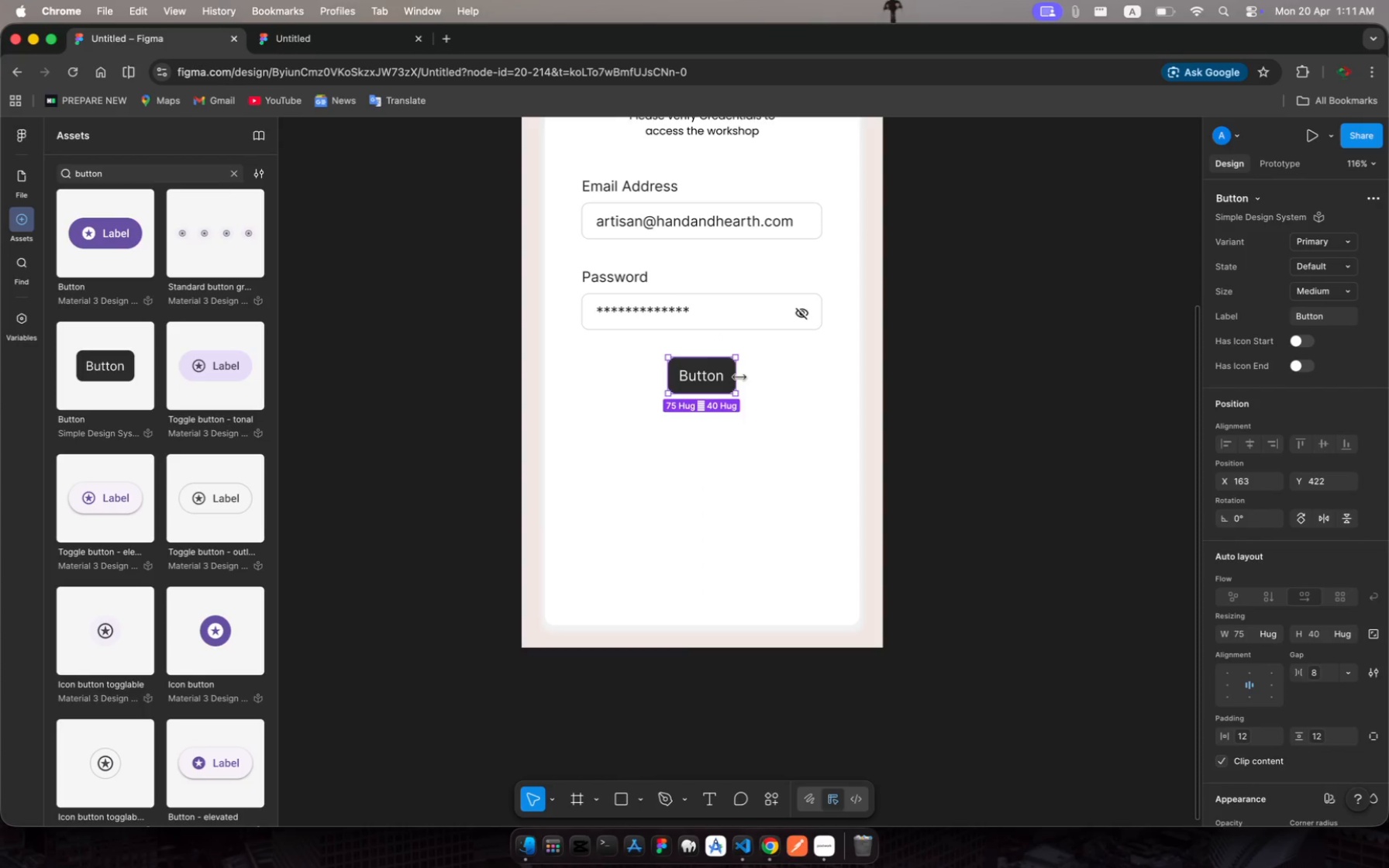 
left_click_drag(start_coordinate=[739, 377], to_coordinate=[821, 370])
 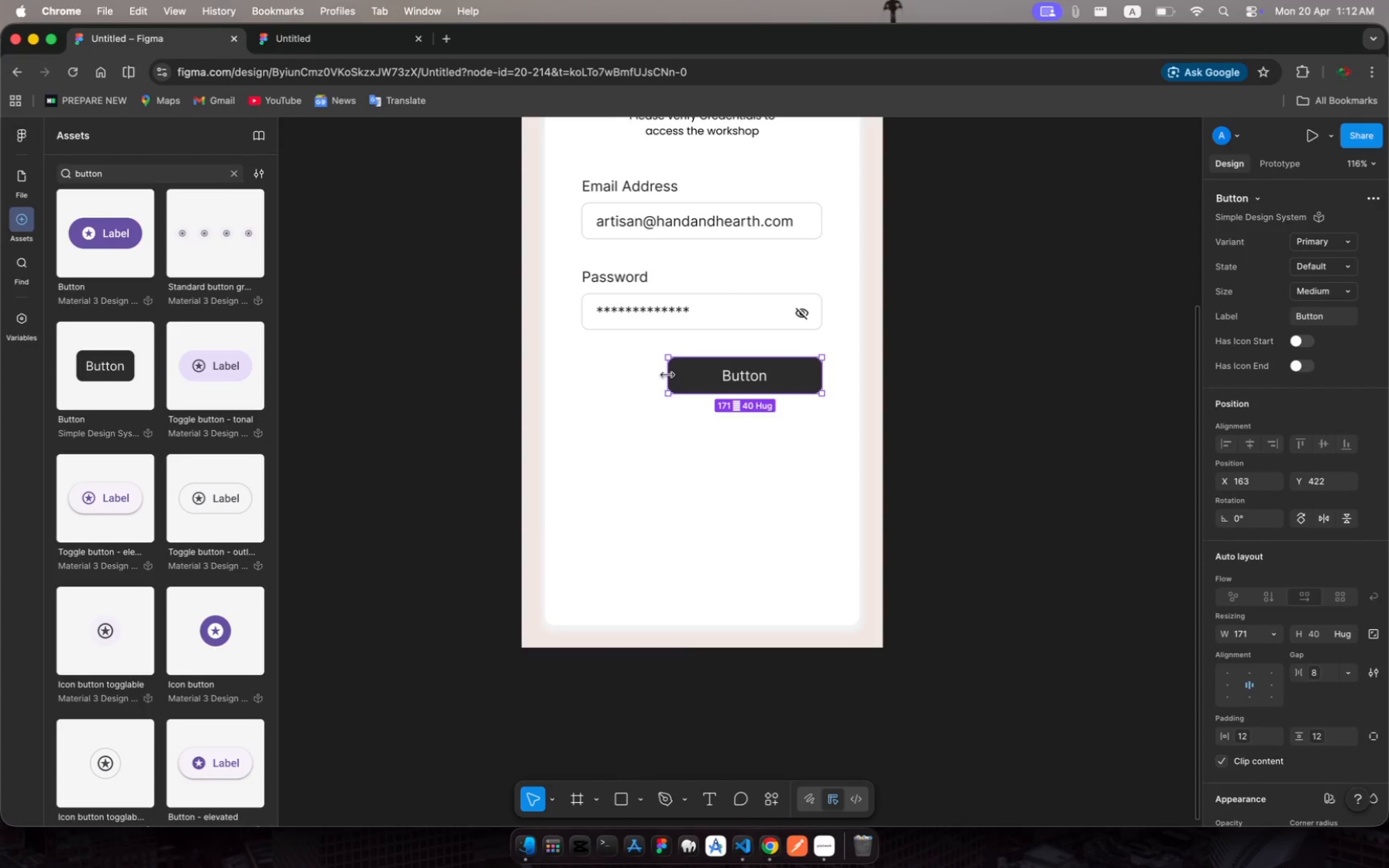 
left_click_drag(start_coordinate=[667, 374], to_coordinate=[579, 370])
 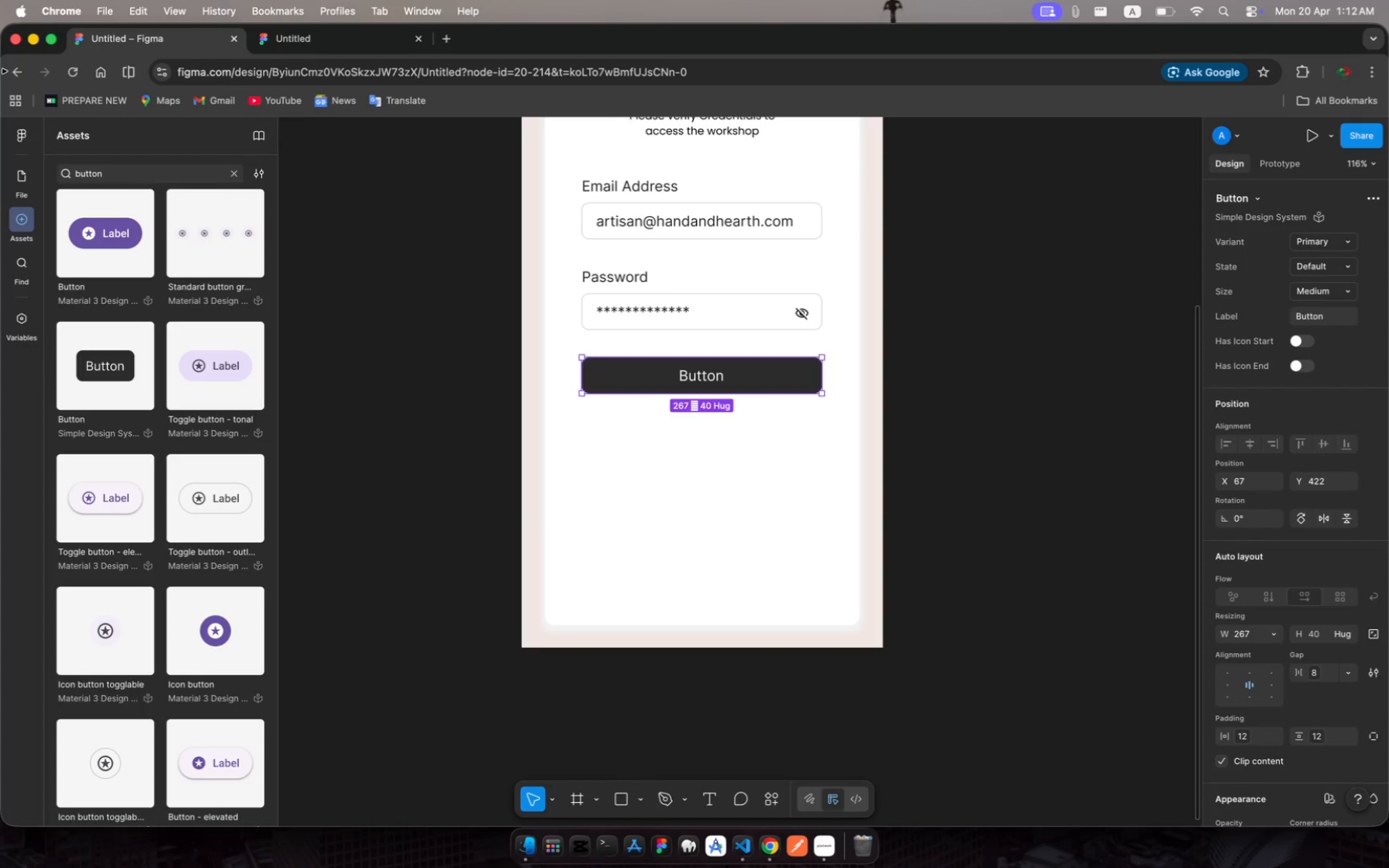 
left_click([26, 179])
 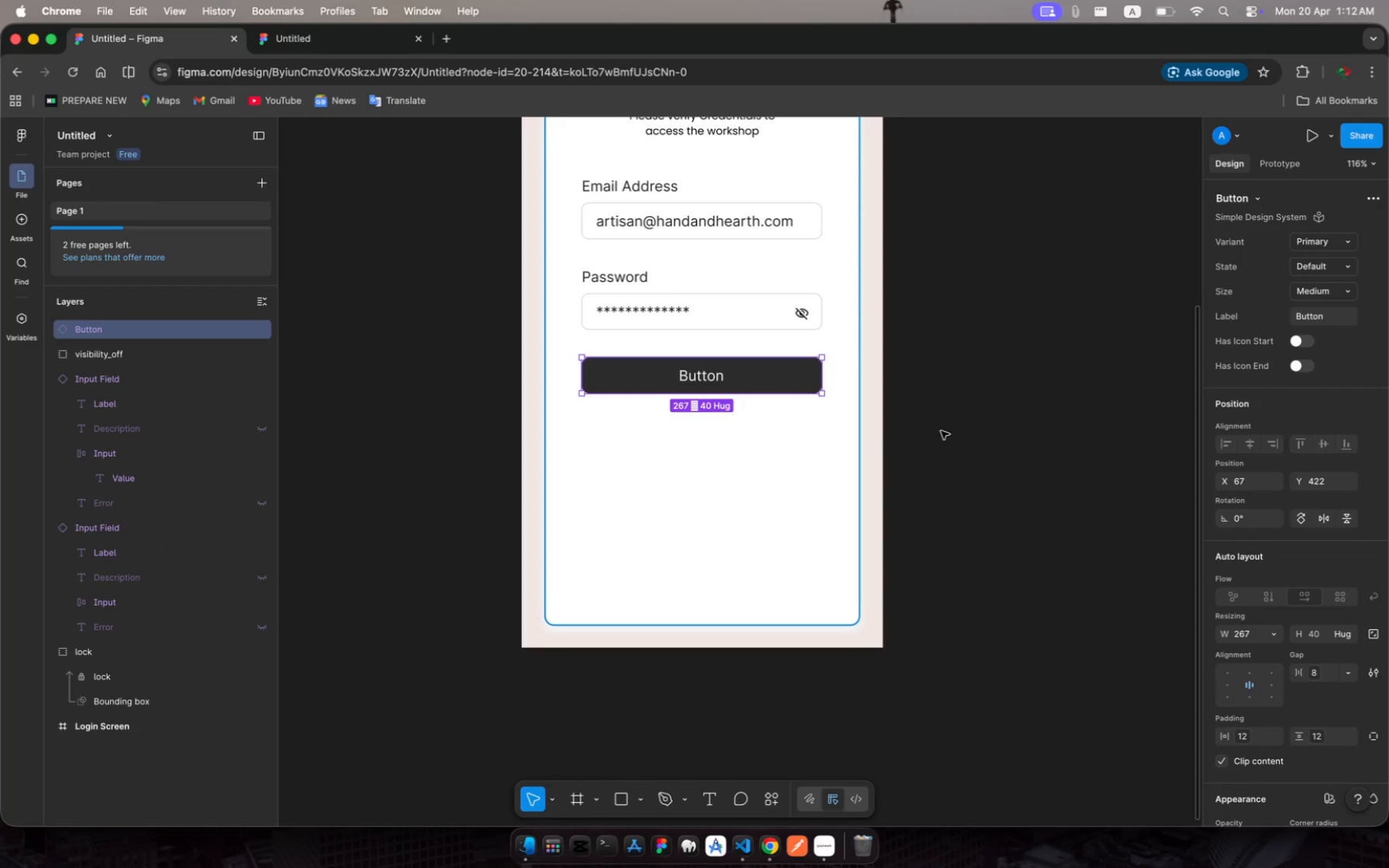 
wait(6.63)
 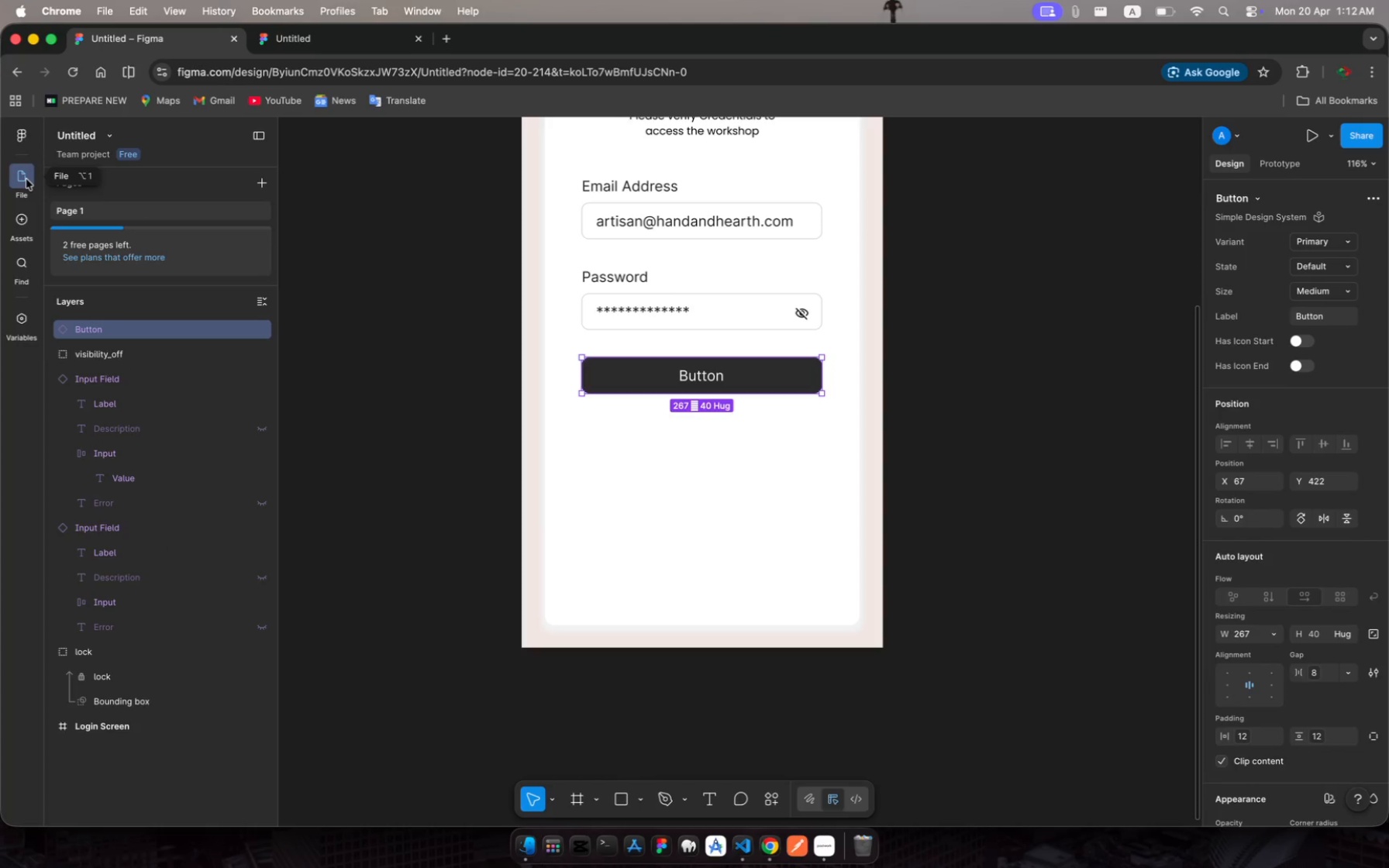 
scroll: coordinate [1338, 654], scroll_direction: down, amount: 14.0
 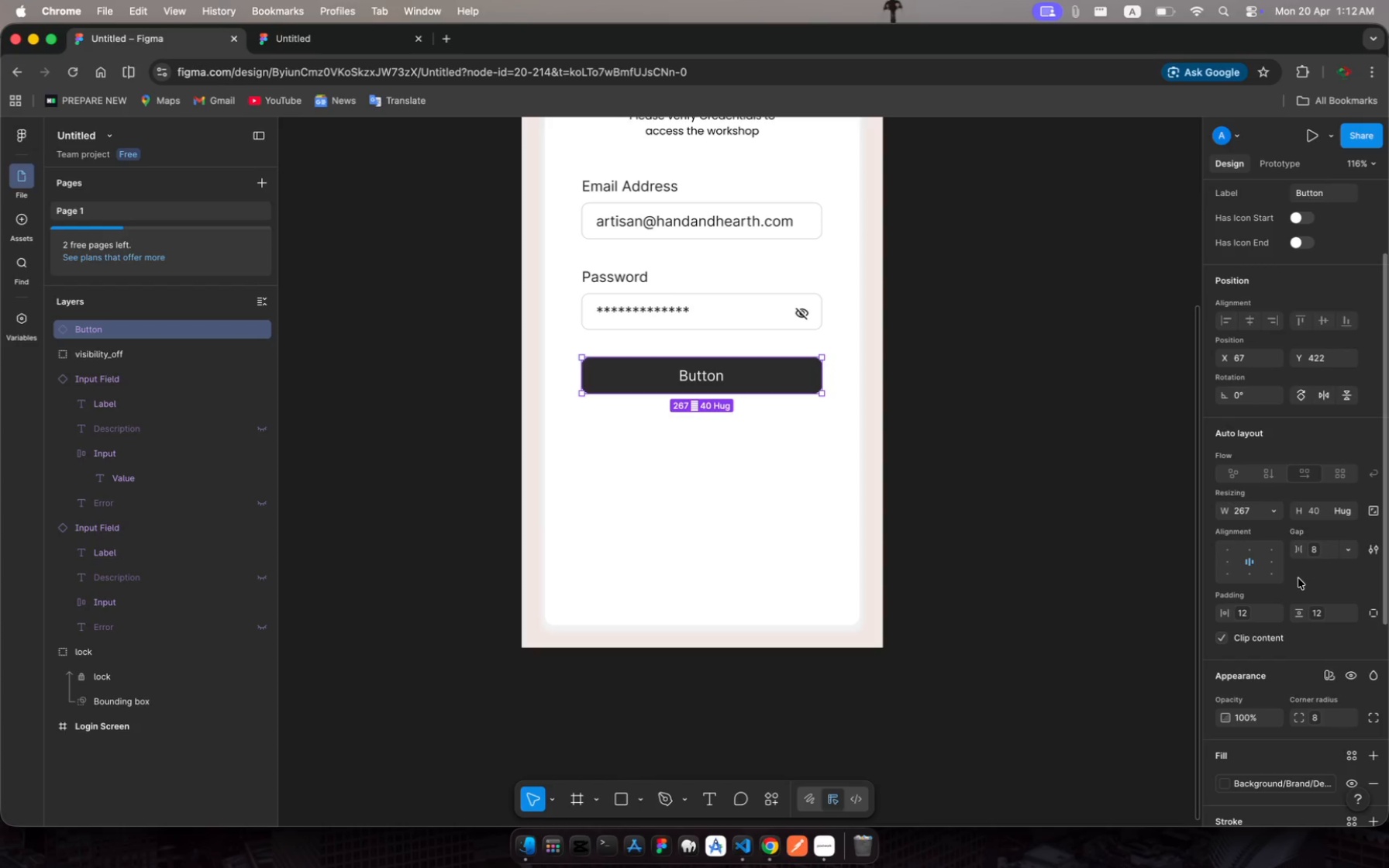 
wait(6.82)
 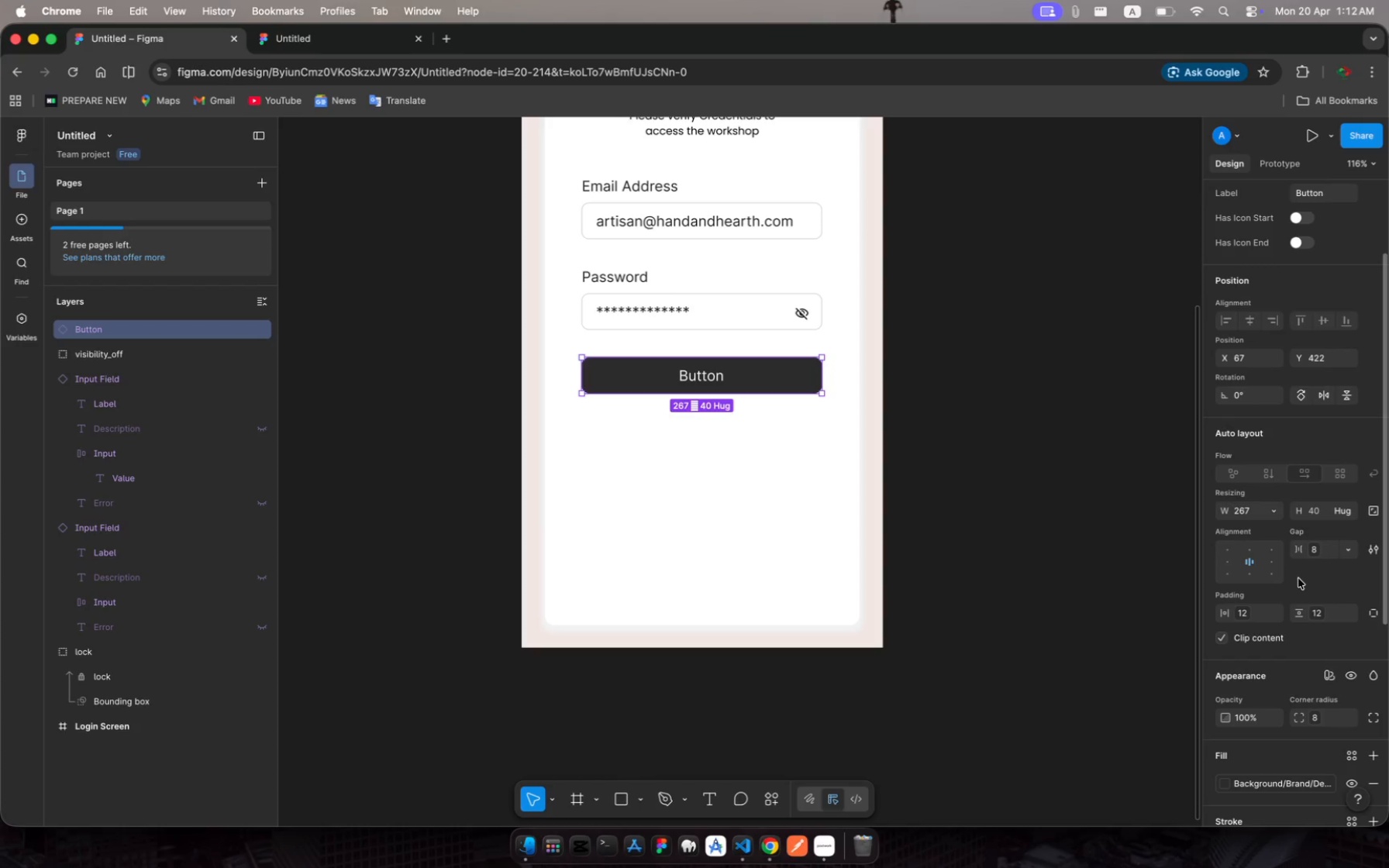 
scroll: coordinate [1277, 598], scroll_direction: down, amount: 38.0
 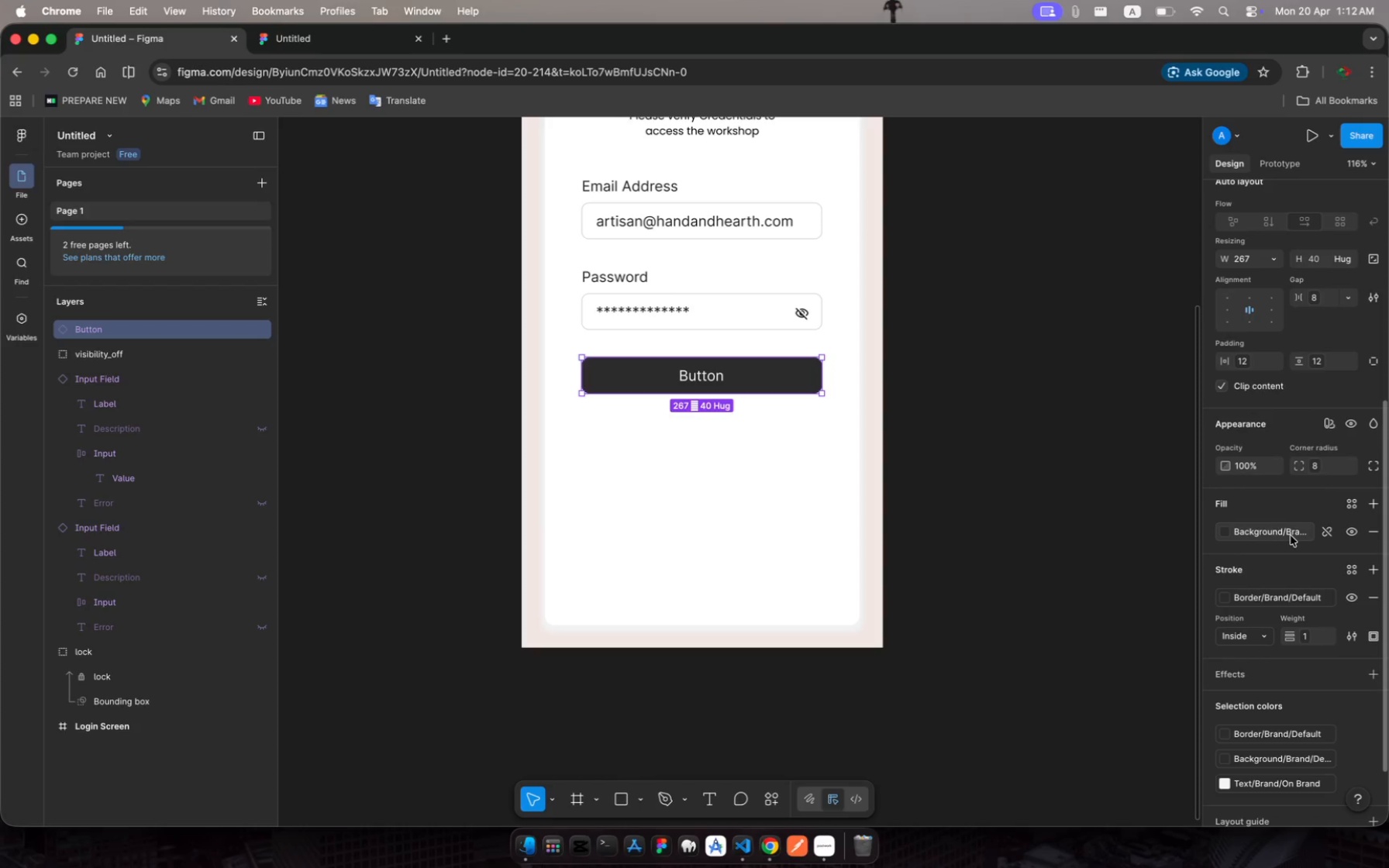 
left_click([1228, 536])
 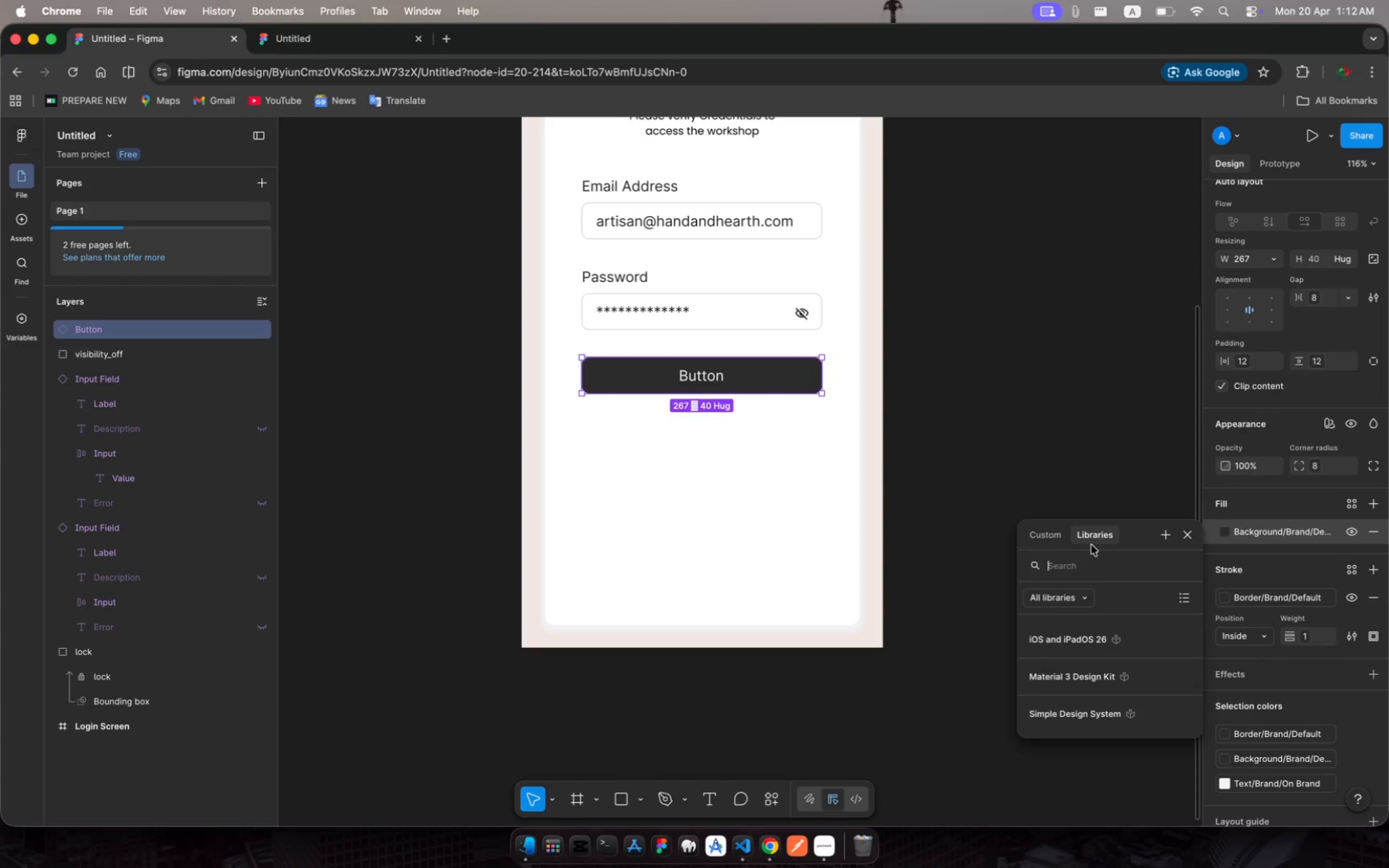 
left_click([1050, 541])
 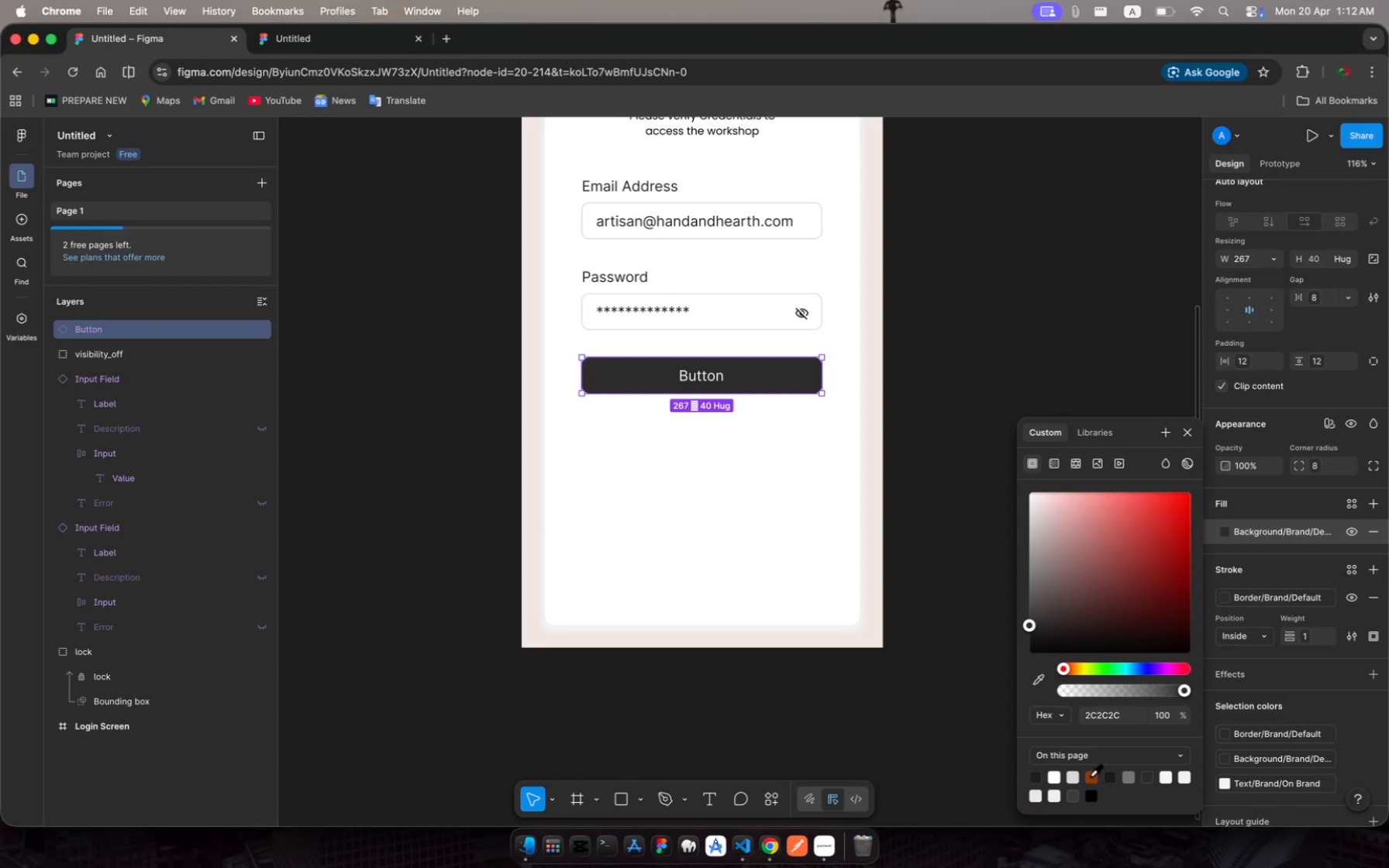 
left_click([1090, 776])
 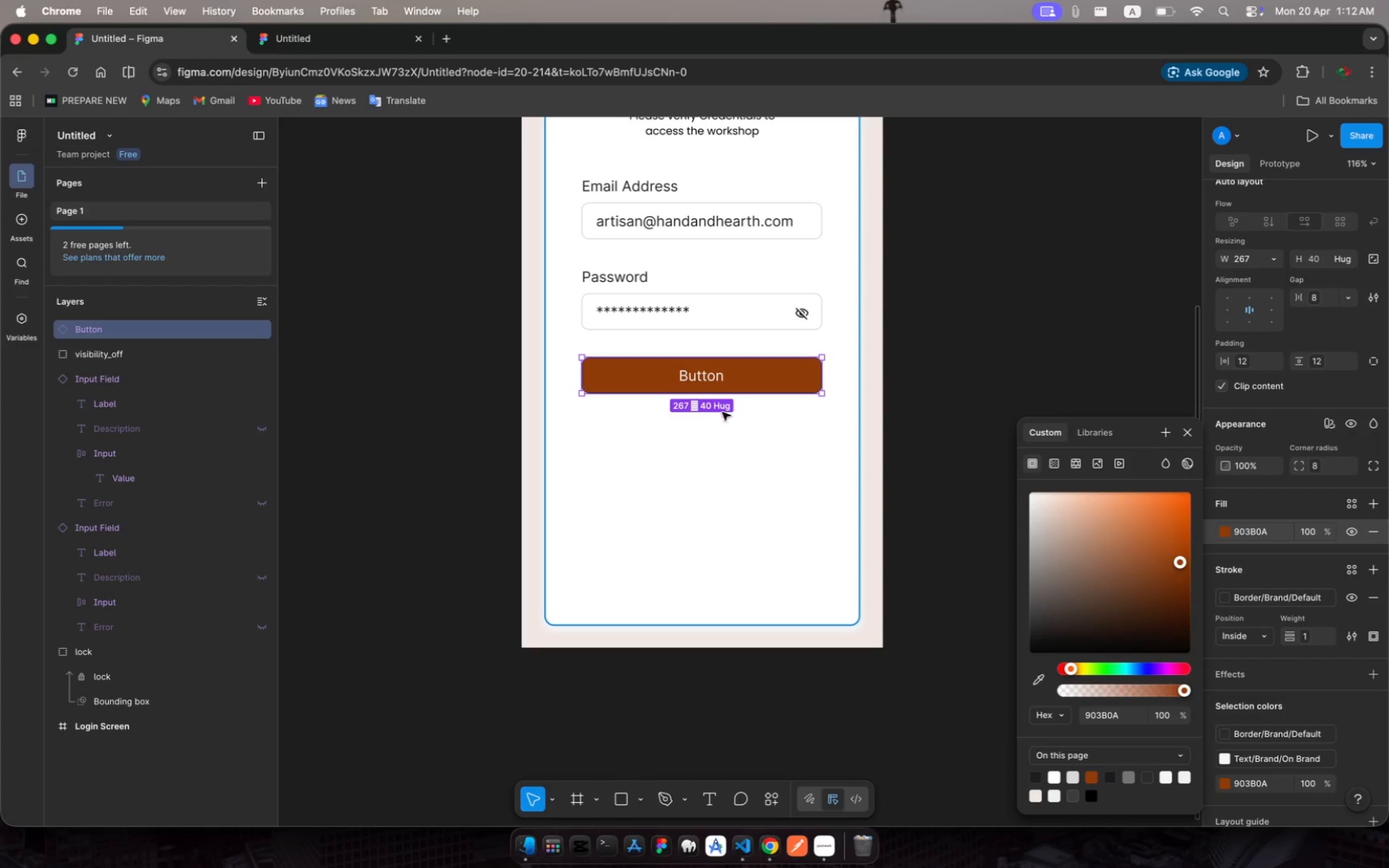 
double_click([705, 380])
 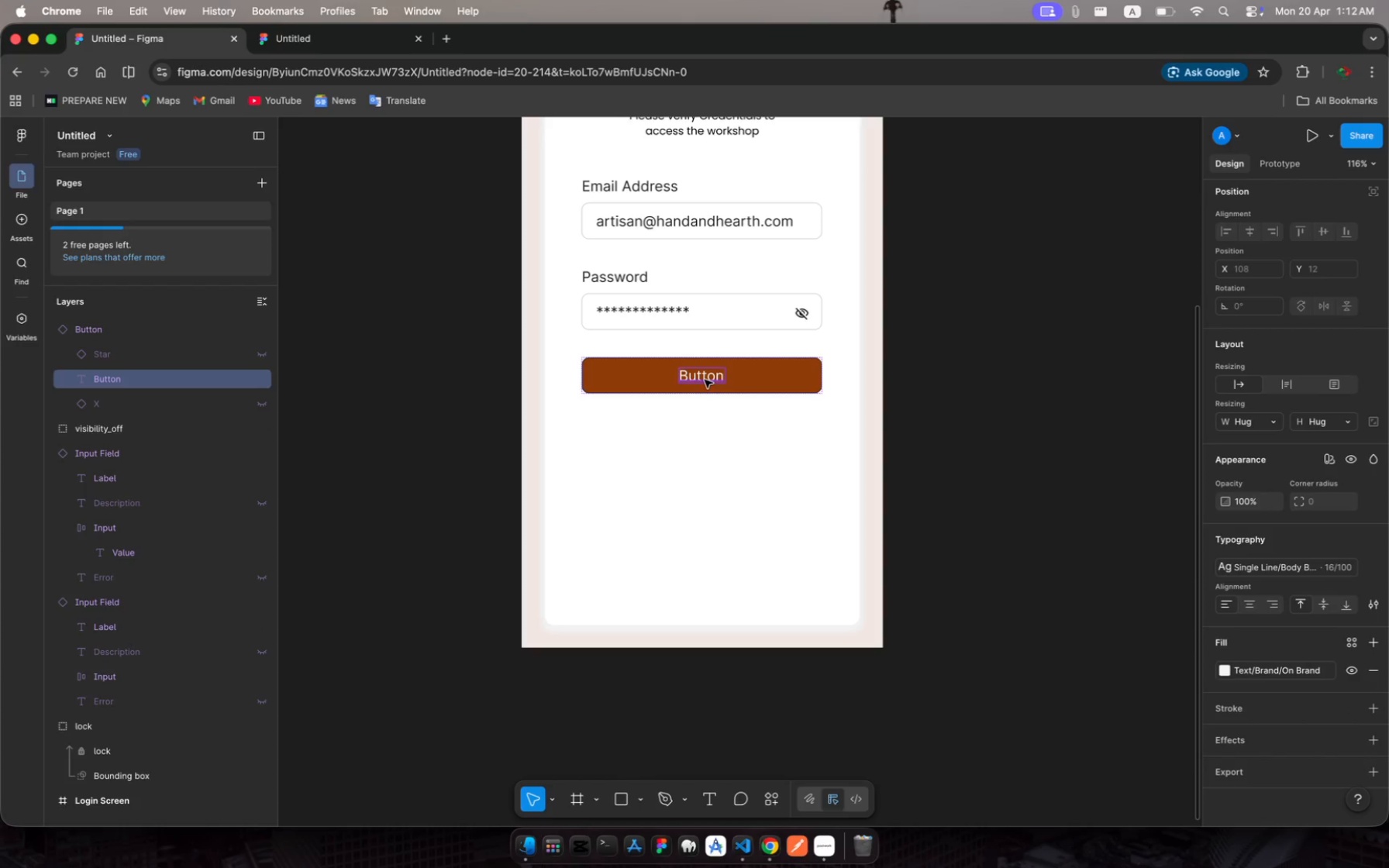 
double_click([705, 380])
 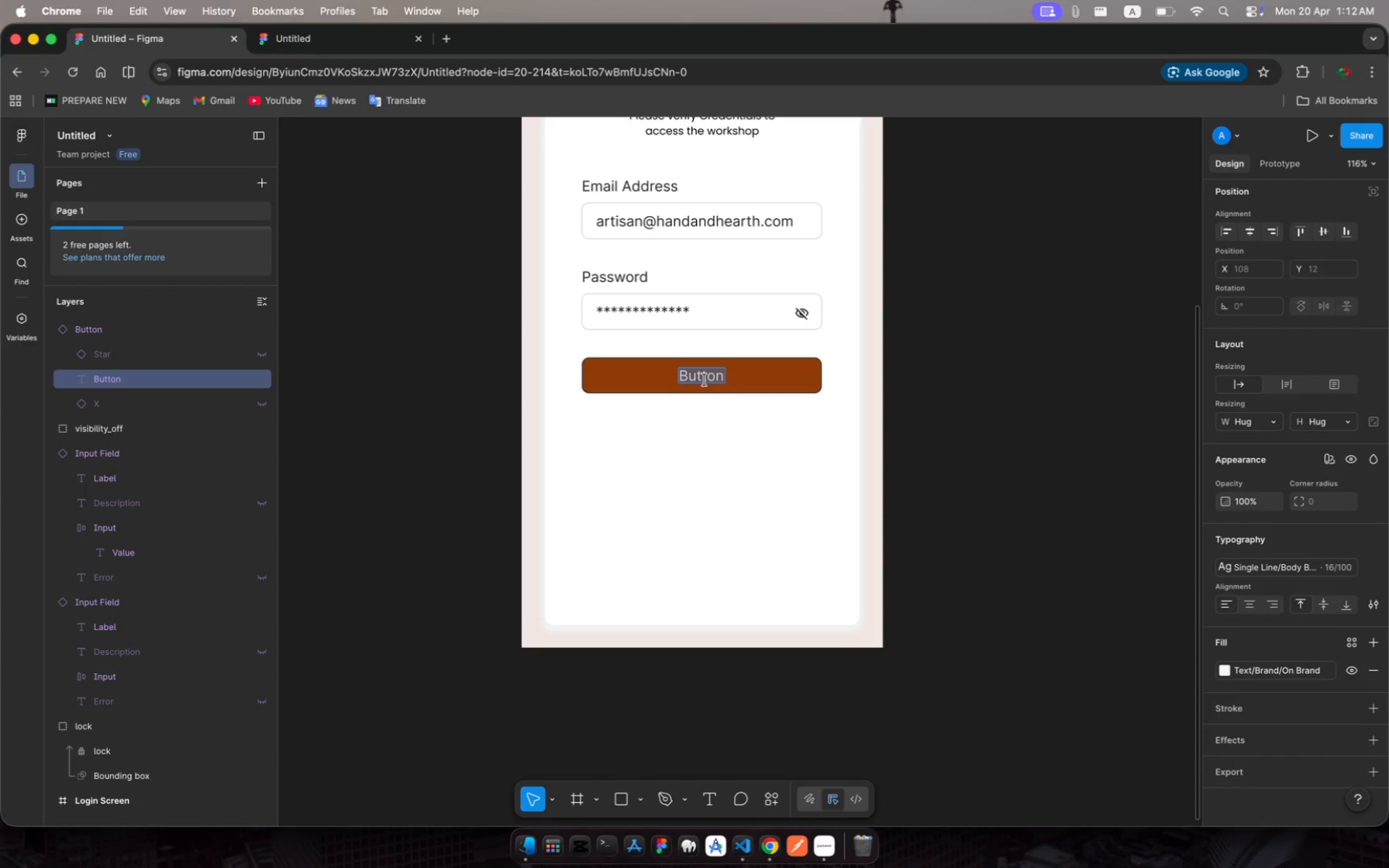 
type(SIN IN )
 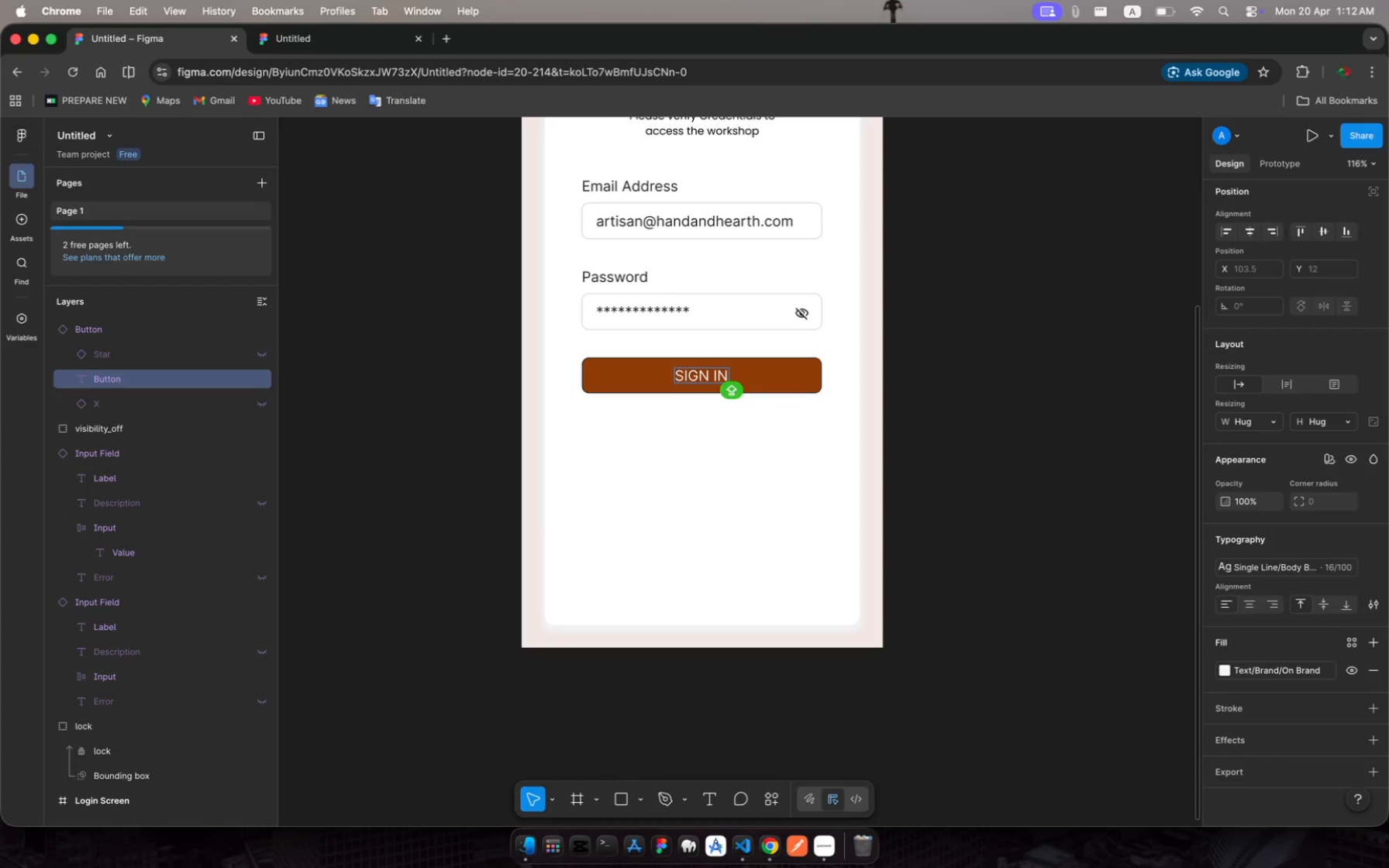 
hold_key(key=G, duration=0.33)
 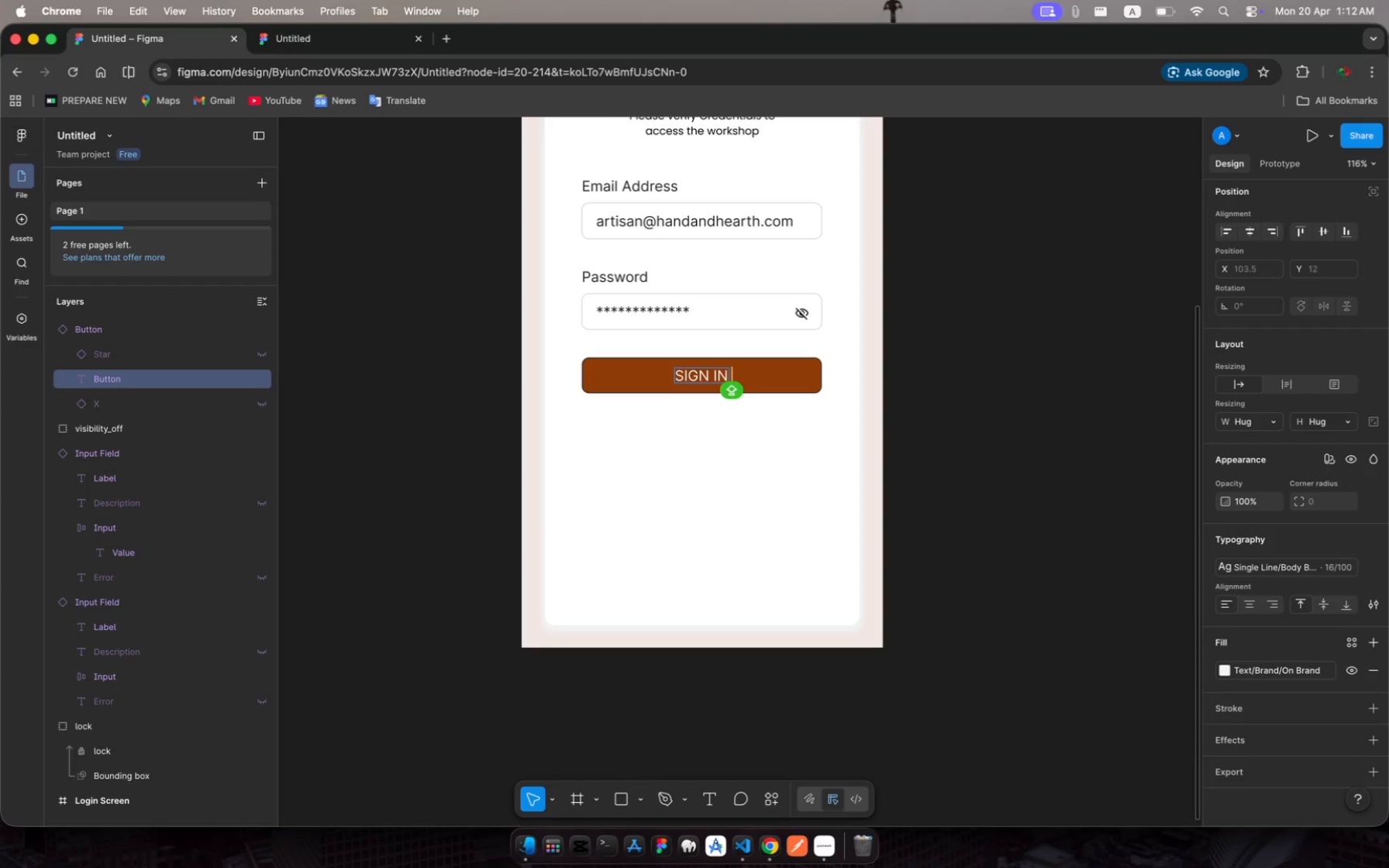 
type(TO WORKSHOP)
 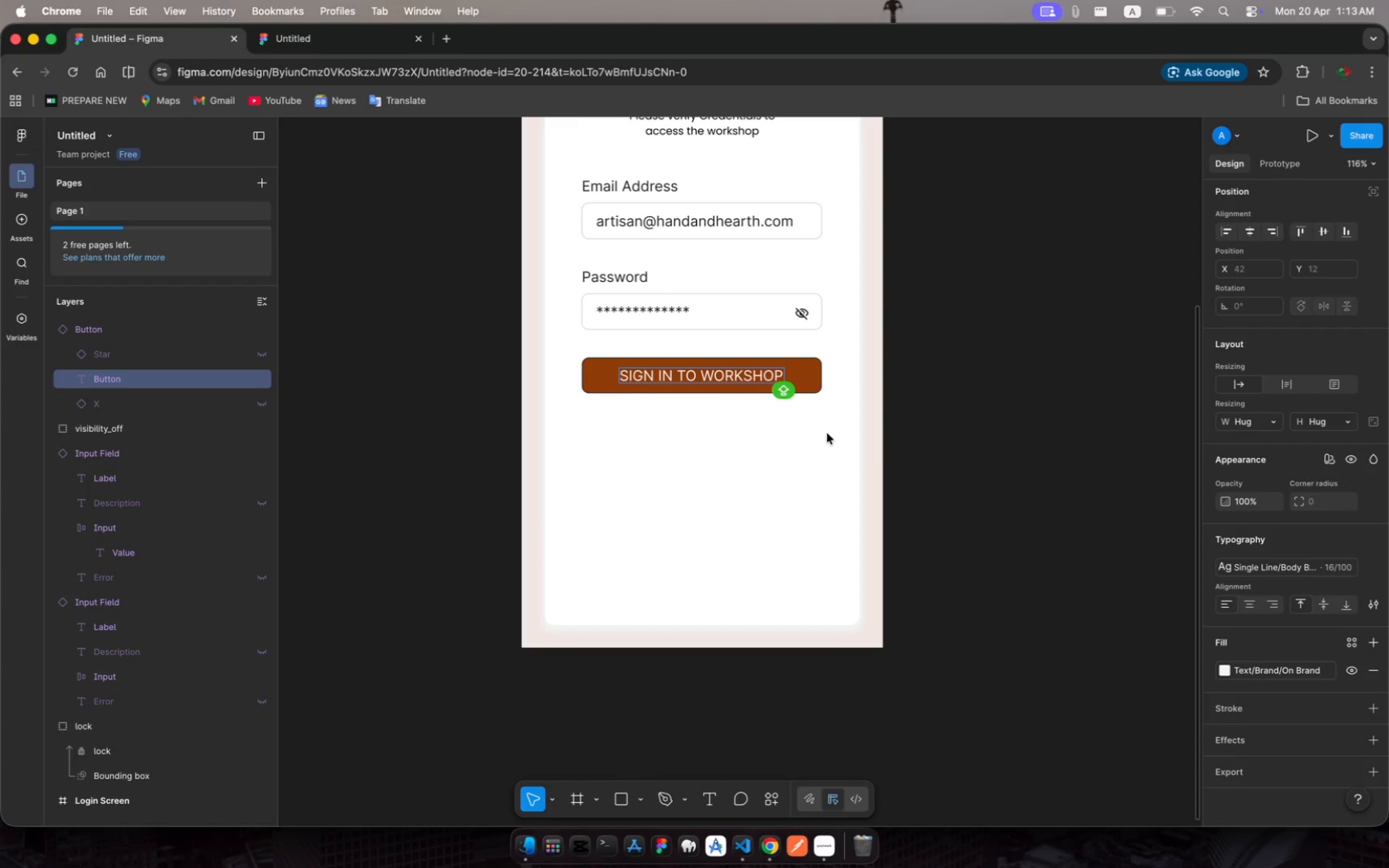 
key(Enter)
 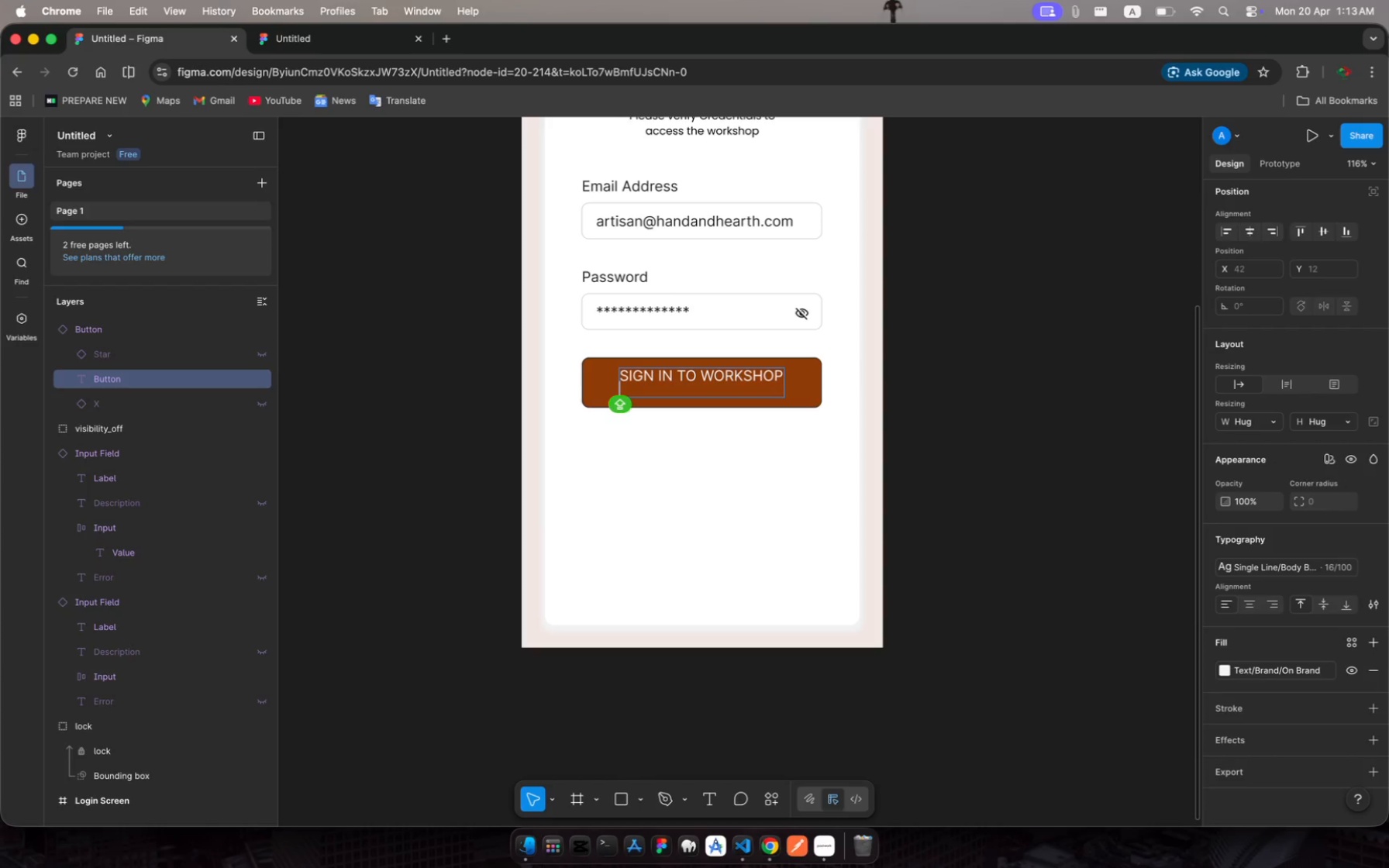 
key(Backspace)
 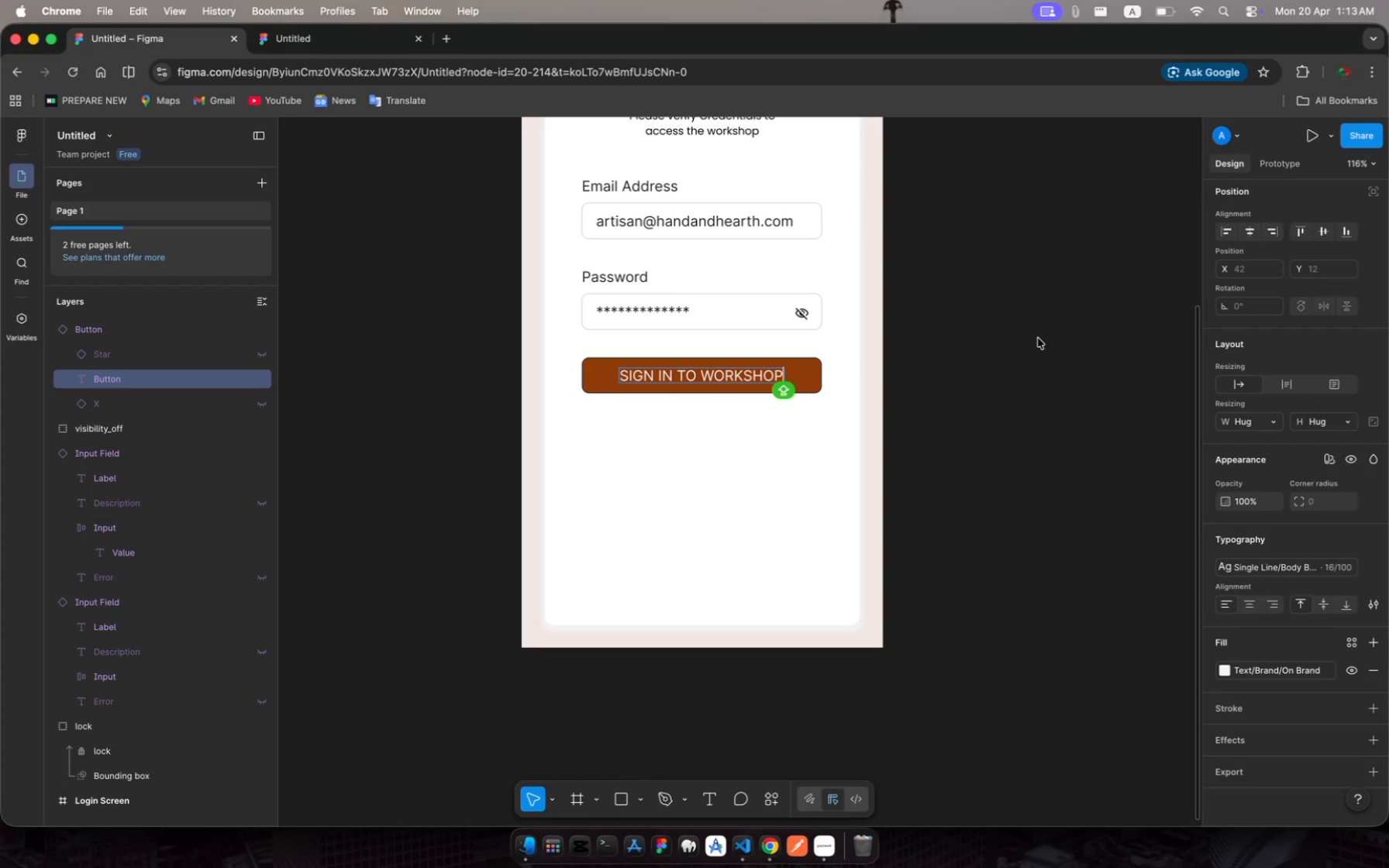 
key(Escape)
 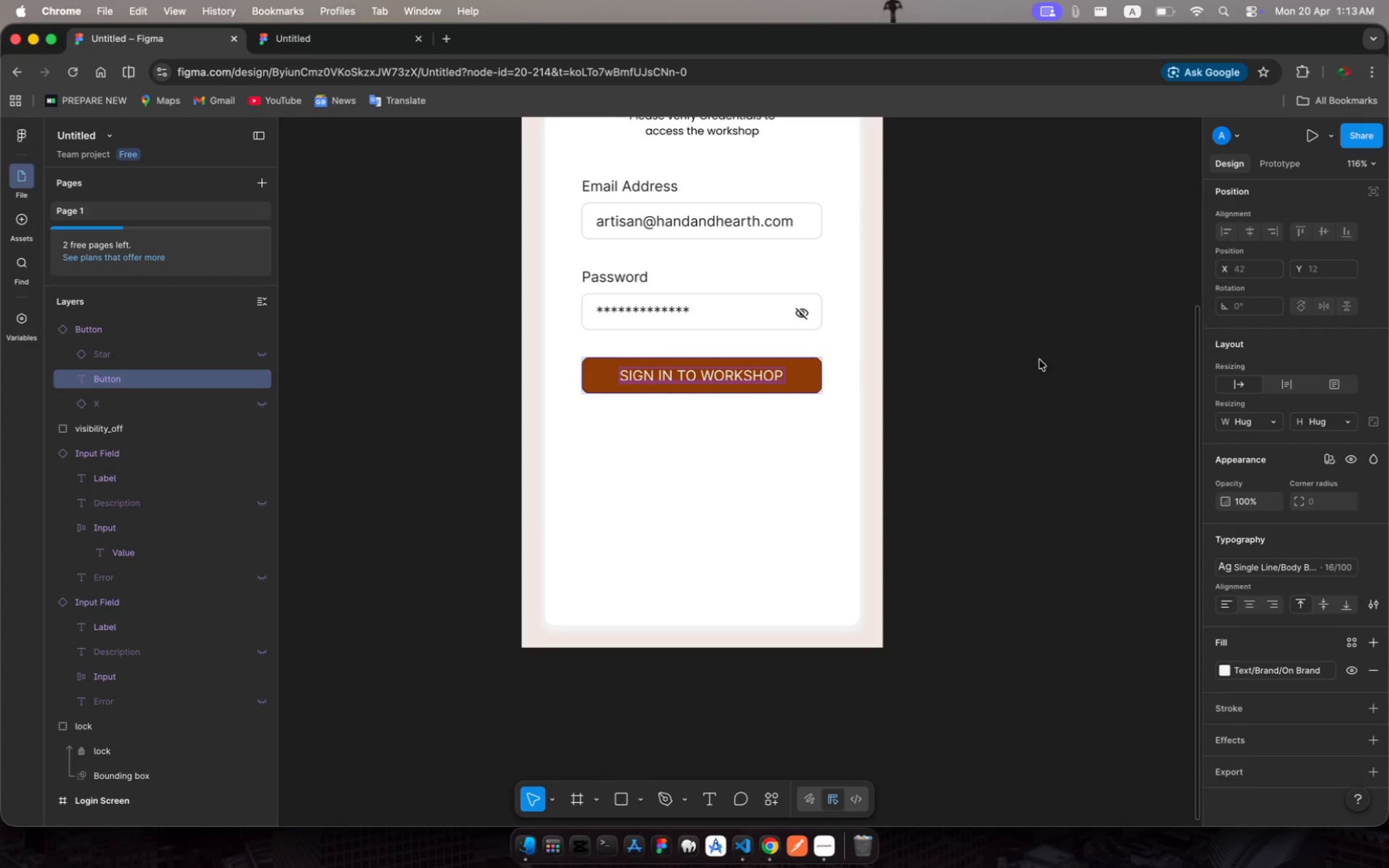 
key(CapsLock)
 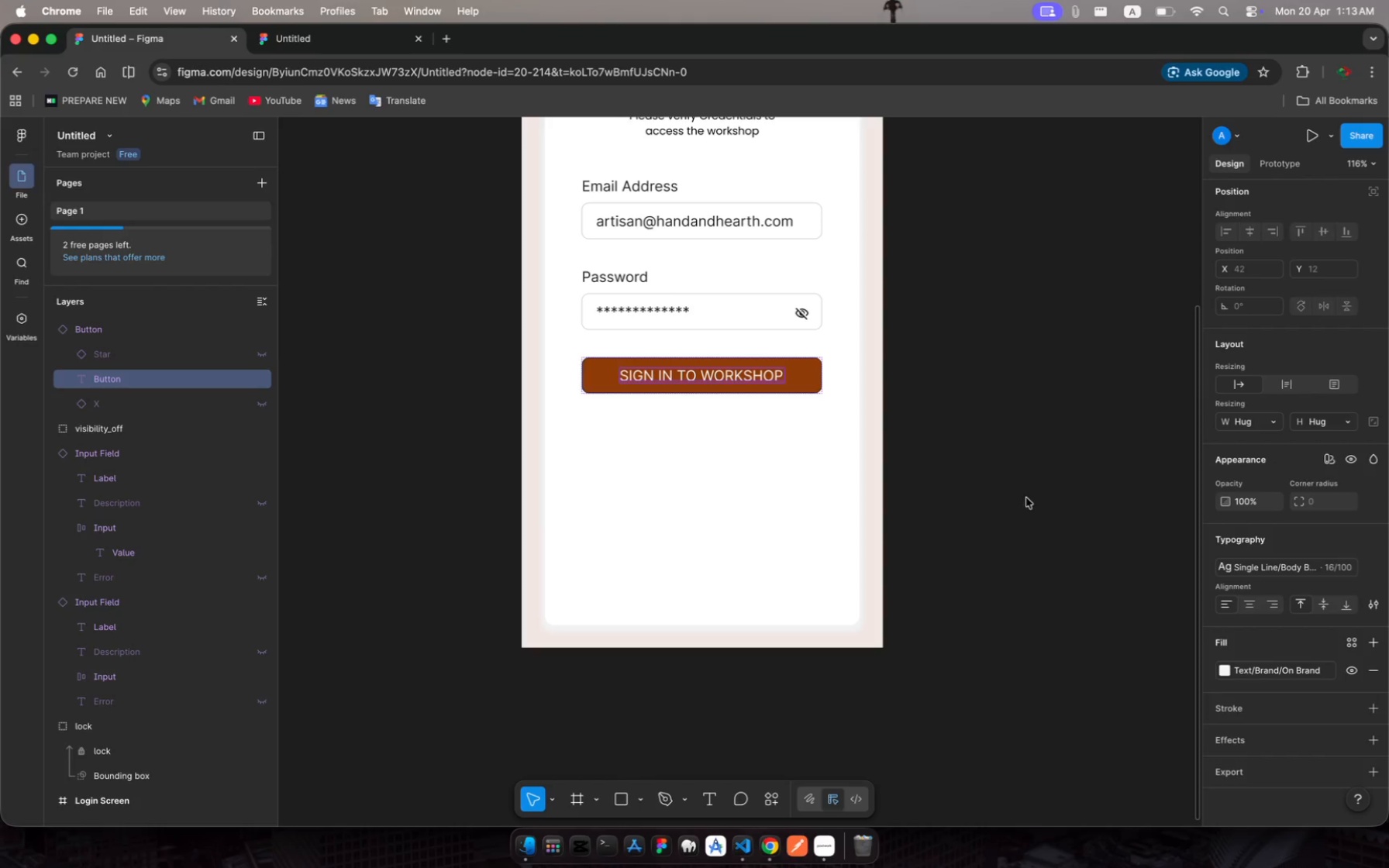 
left_click([1026, 498])
 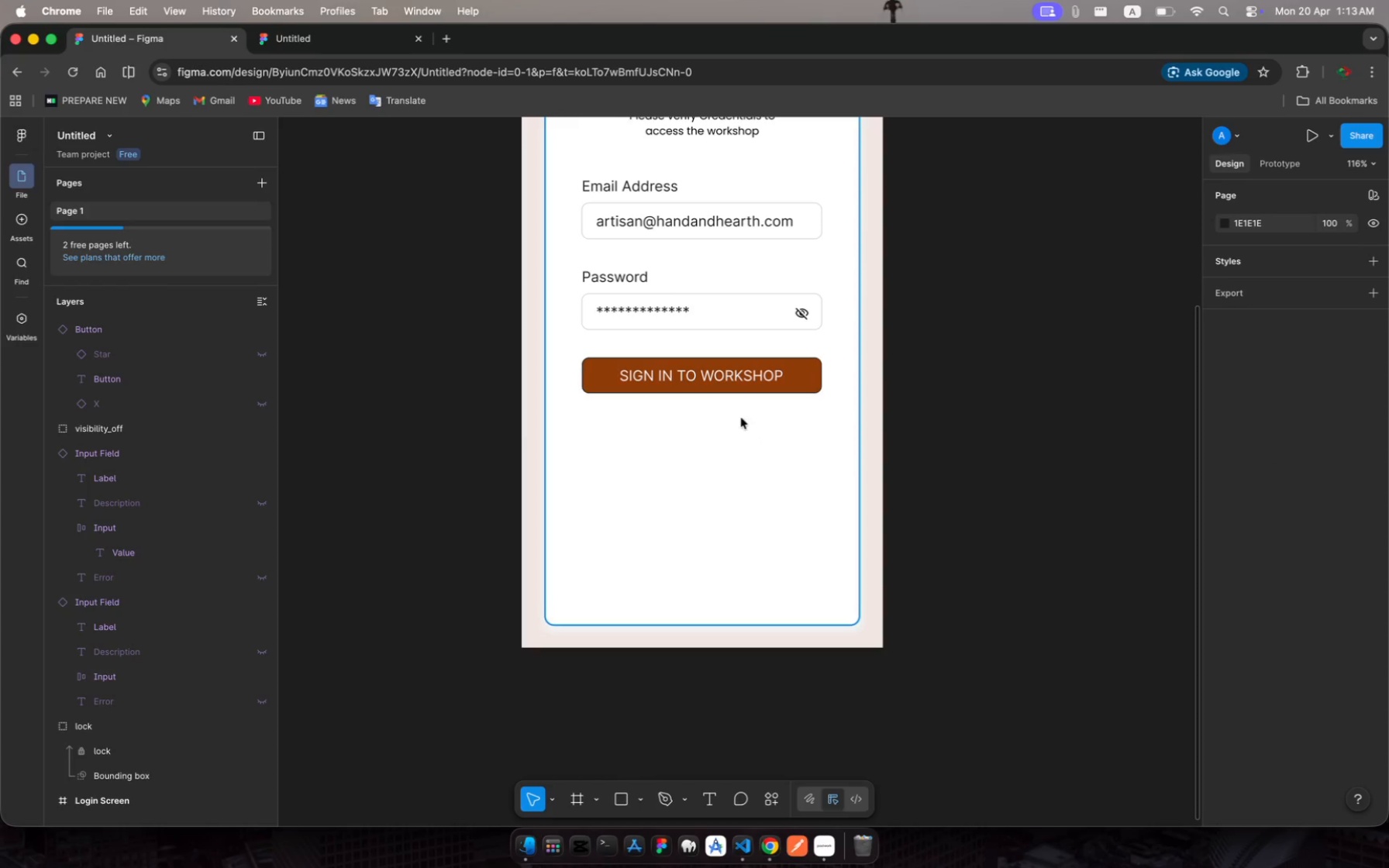 
left_click([743, 365])
 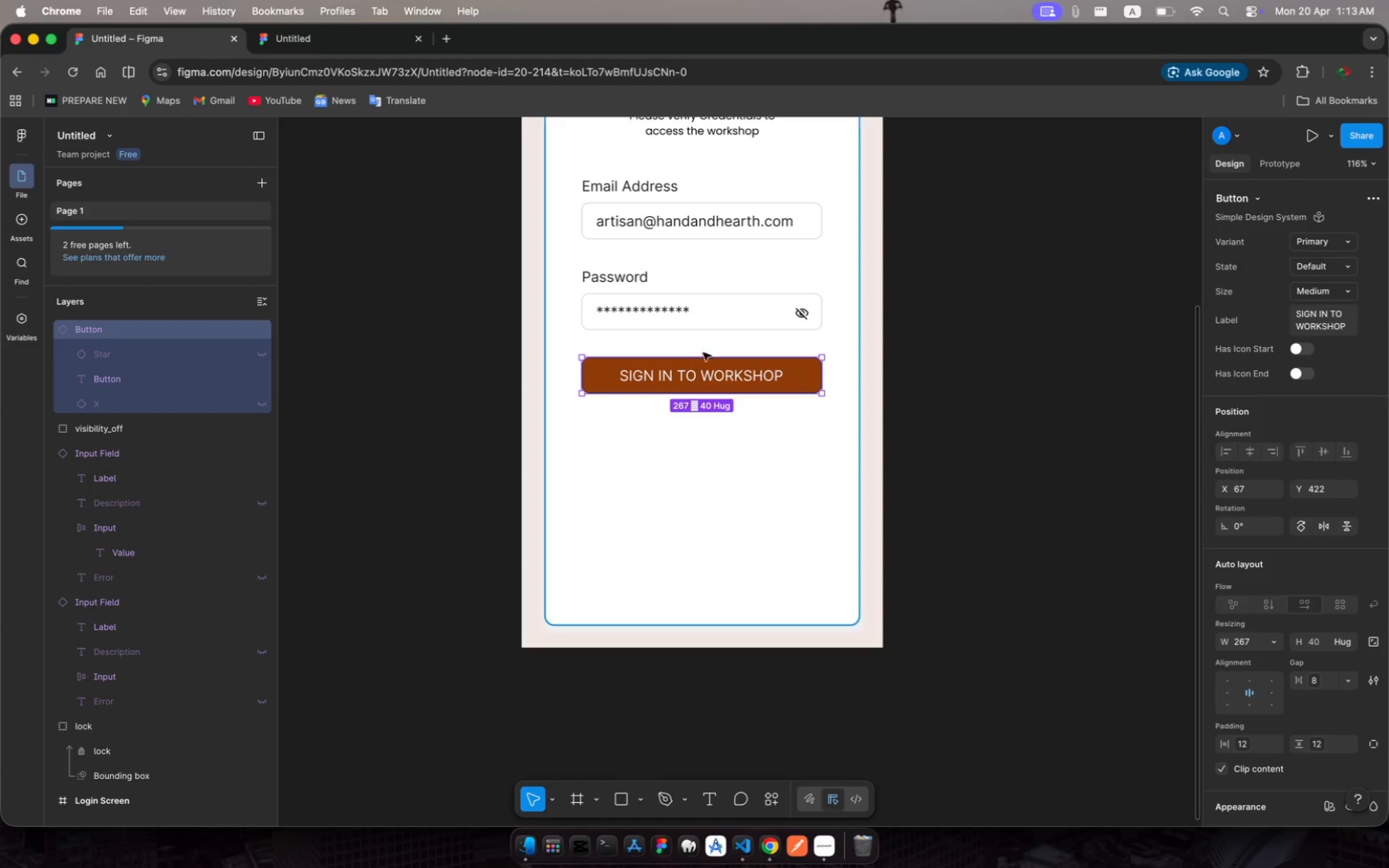 
double_click([707, 374])
 